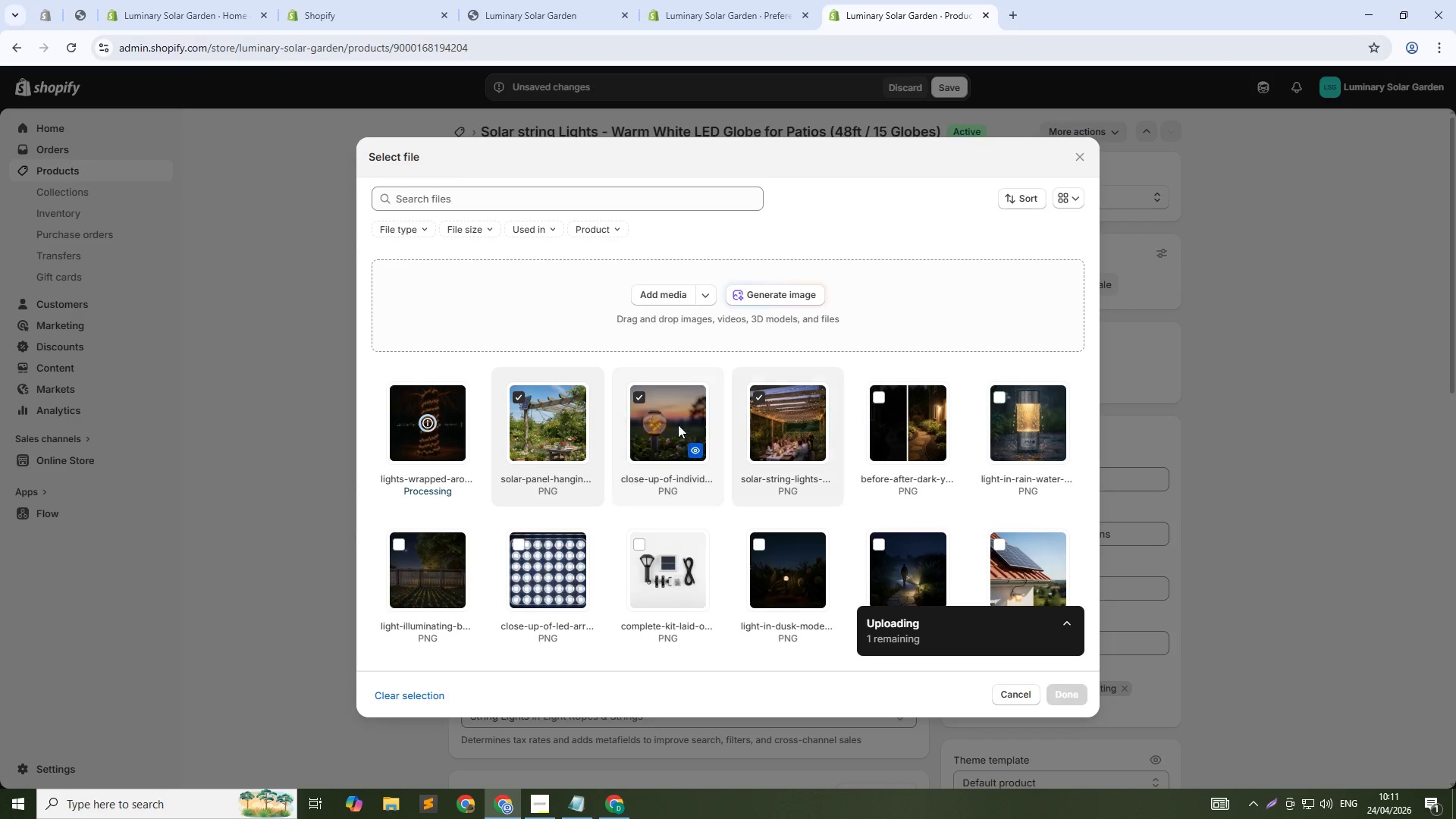 
wait(8.99)
 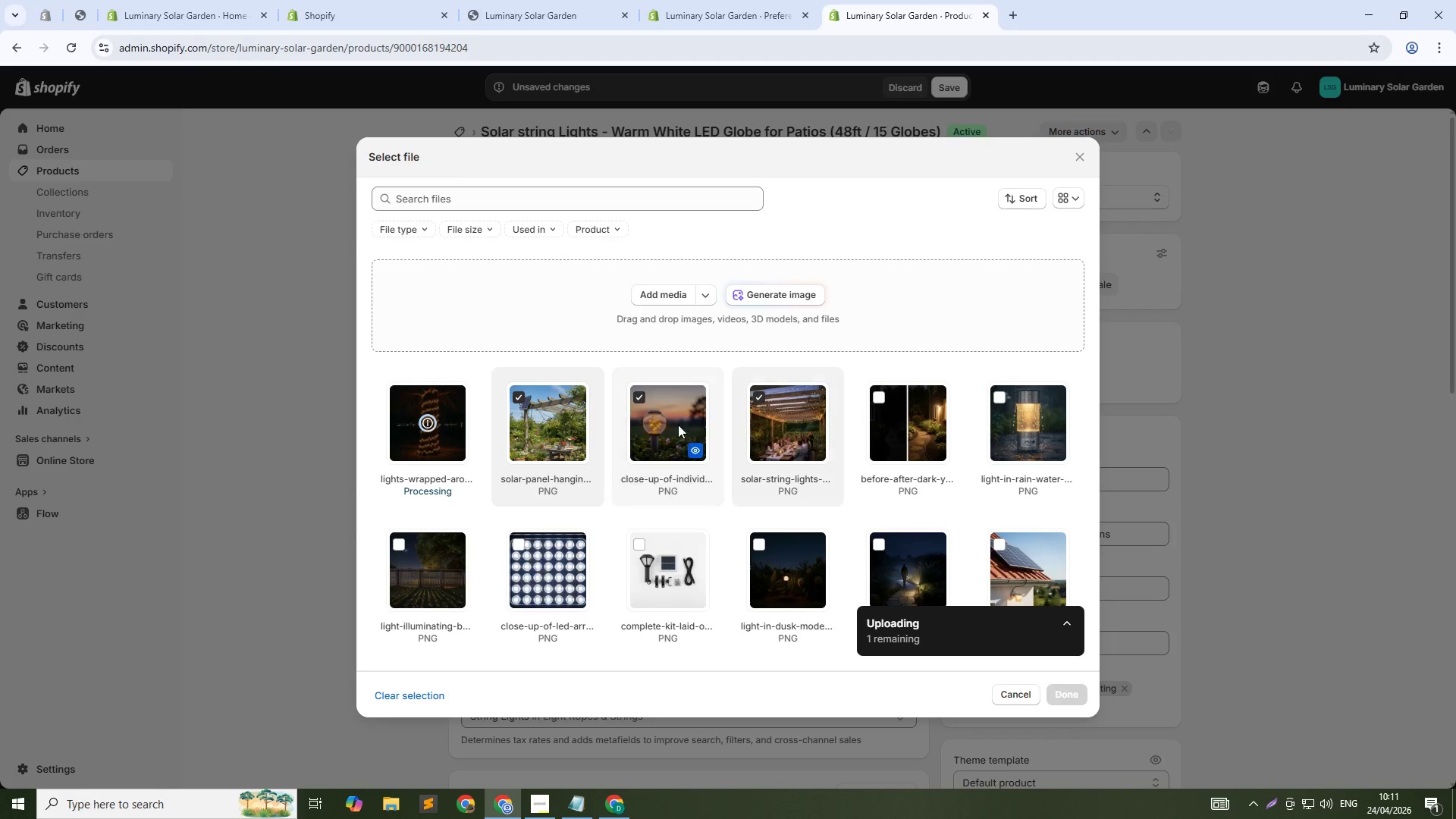 
scroll: coordinate [860, 566], scroll_direction: down, amount: 2.0
 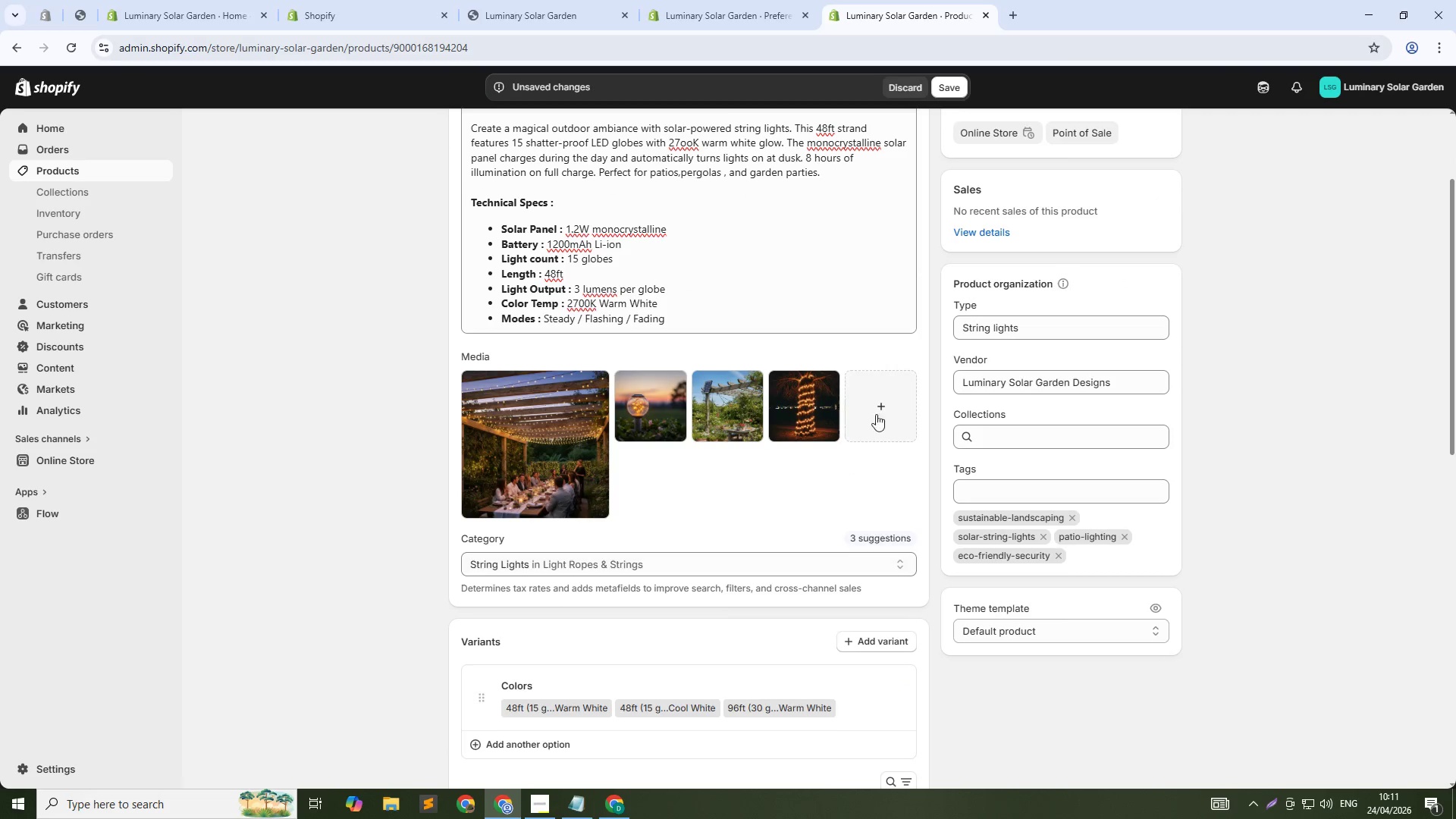 
left_click([902, 396])
 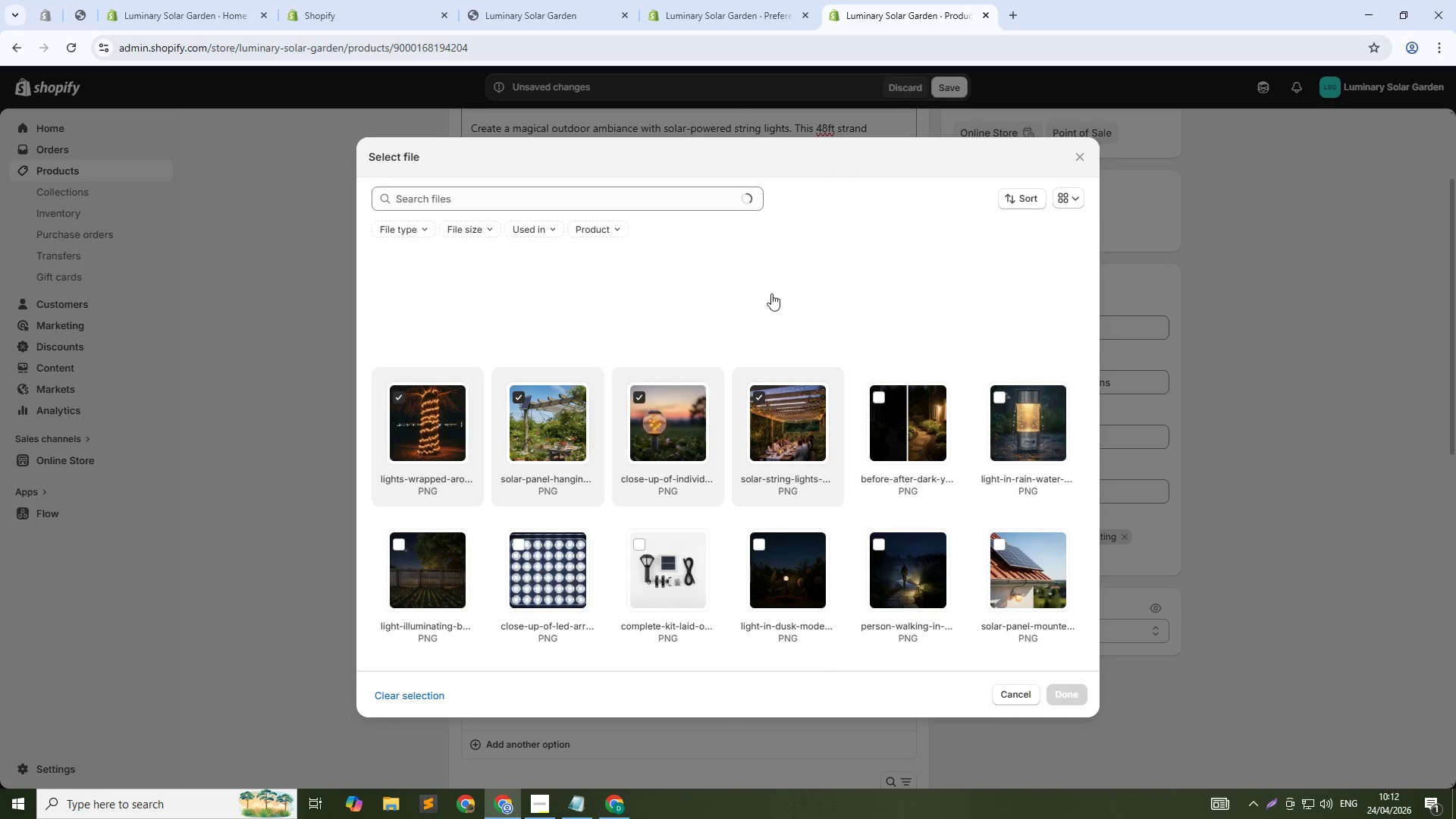 
left_click([762, 293])
 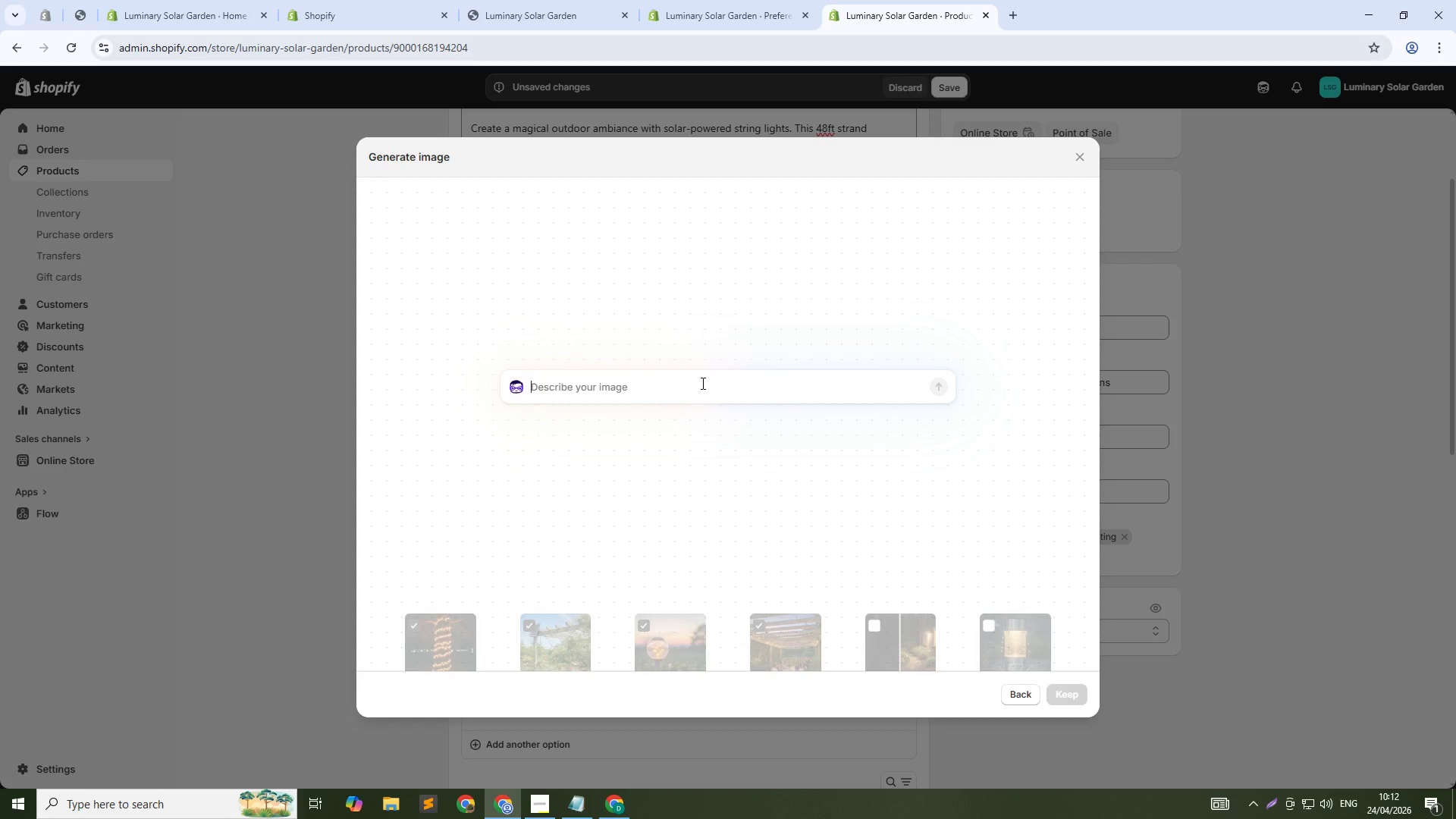 
left_click([701, 383])
 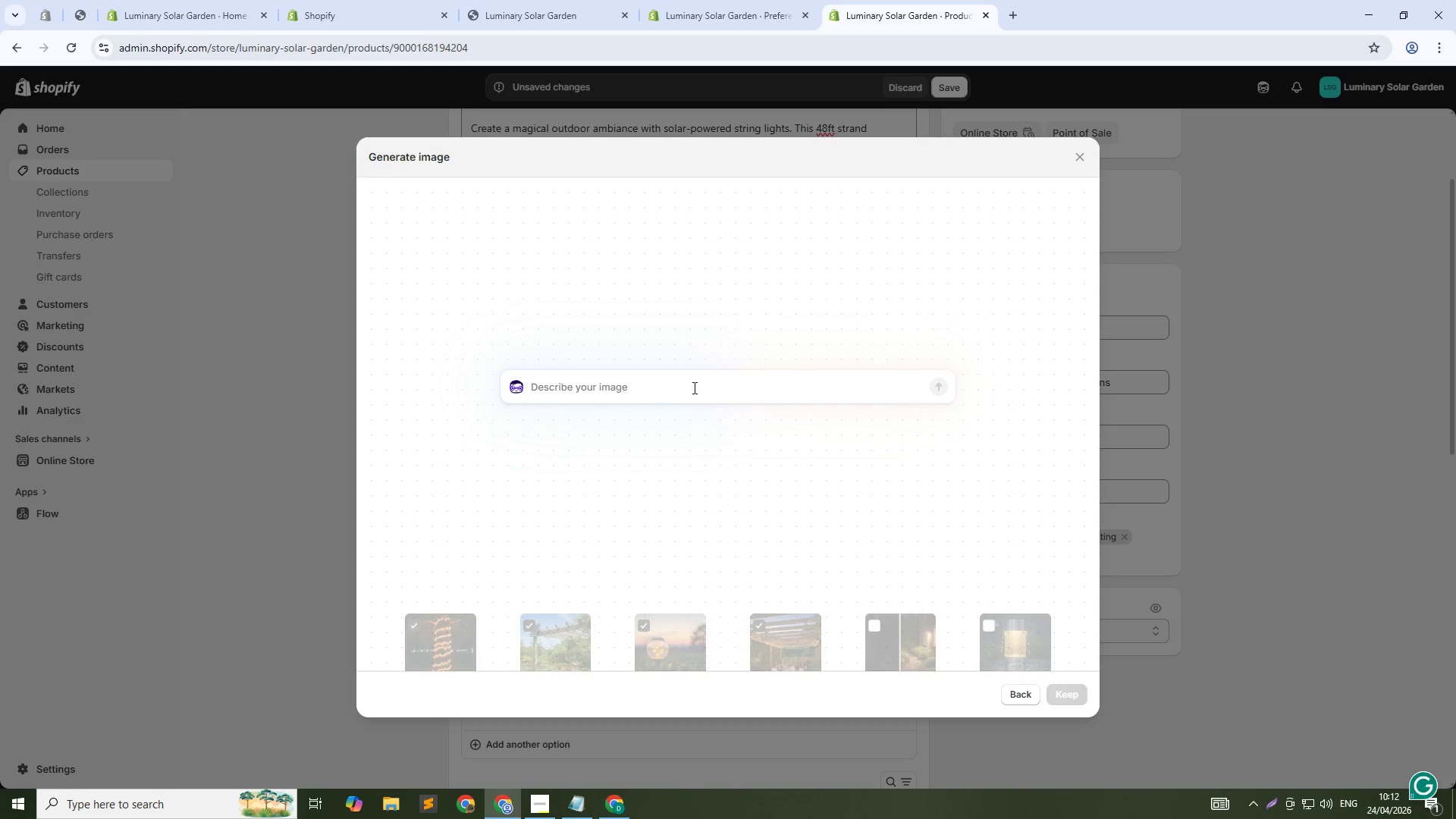 
left_click([1214, 419])
 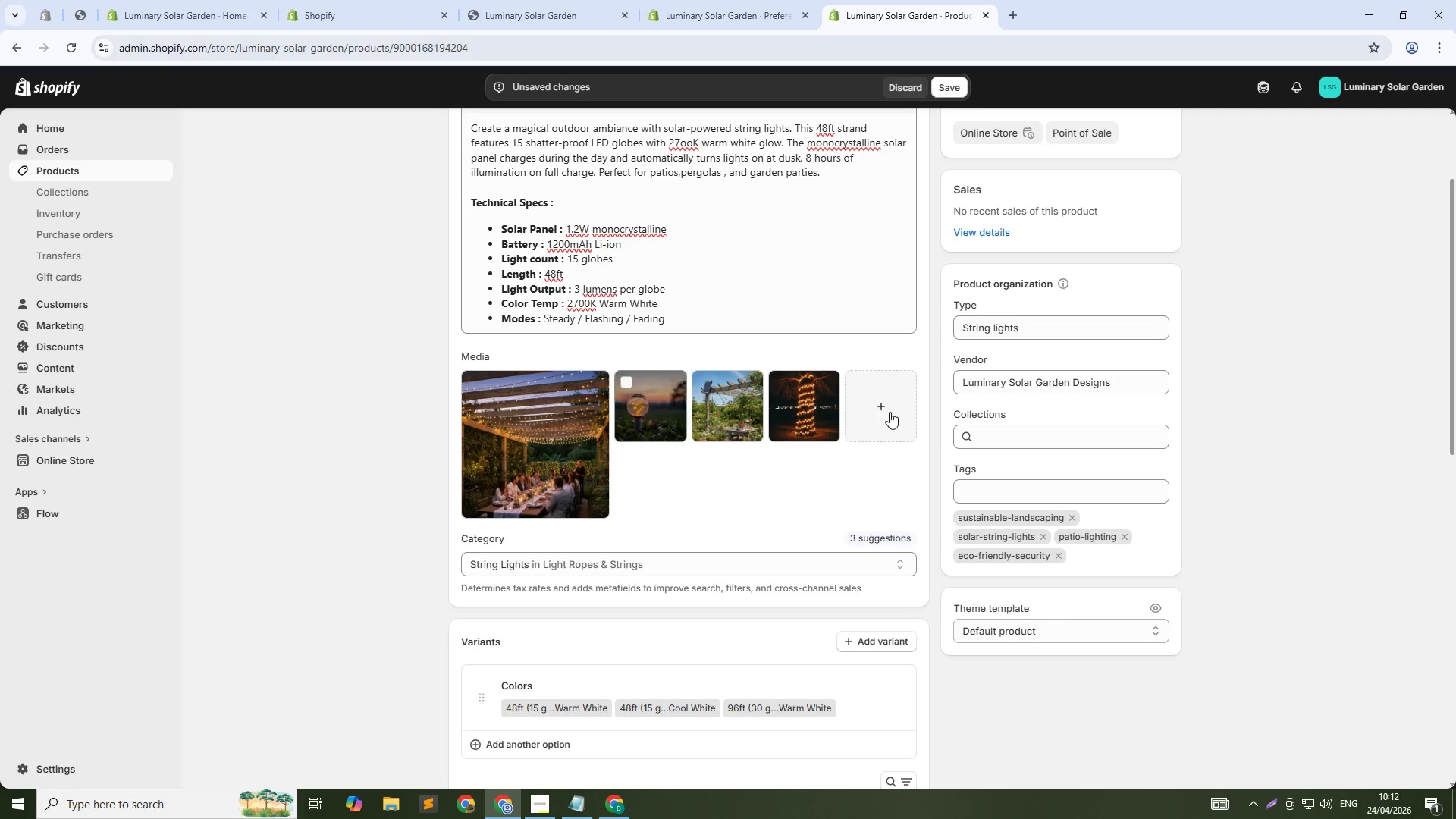 
left_click([902, 410])
 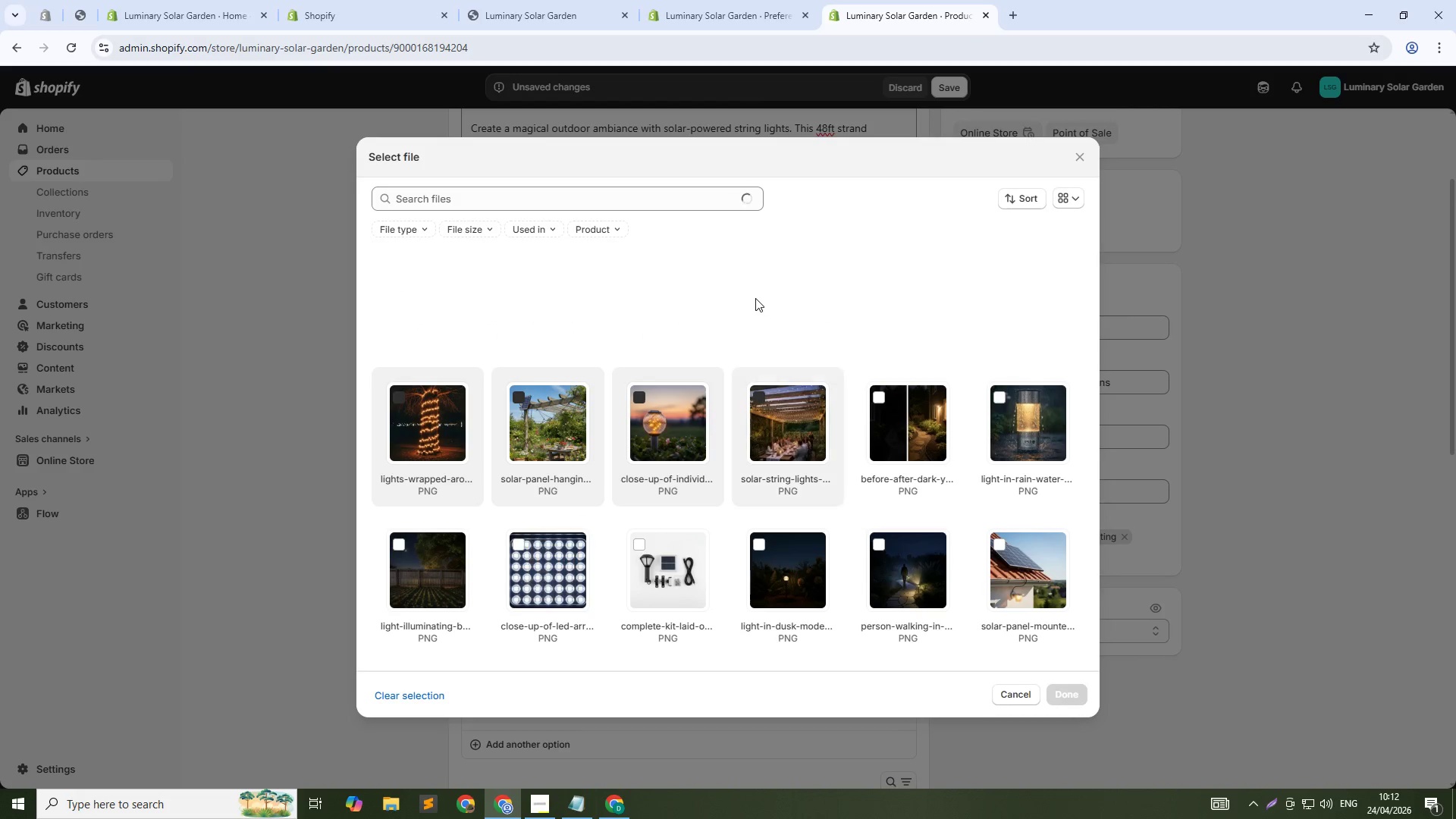 
left_click([743, 295])
 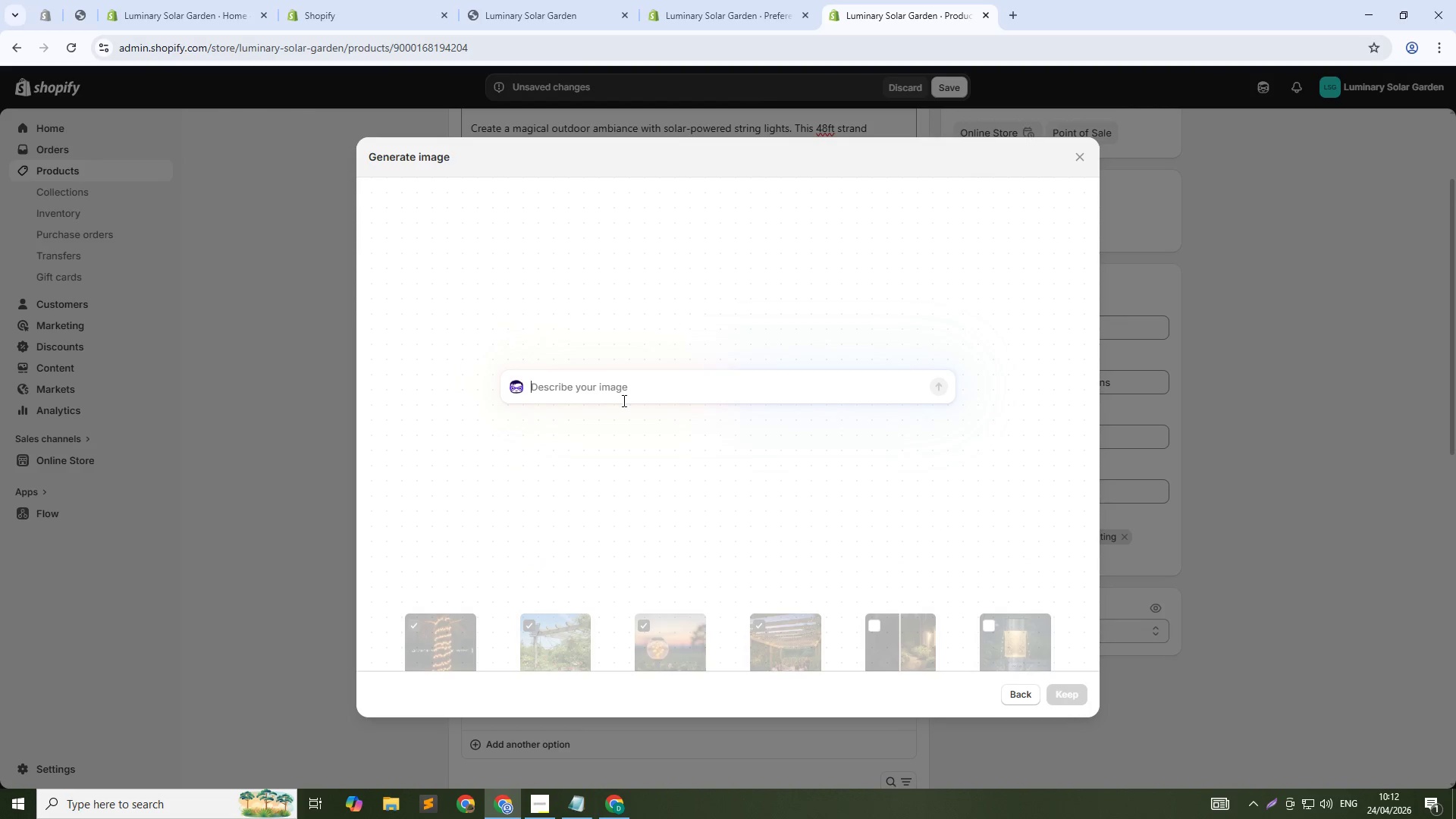 
left_click([635, 383])
 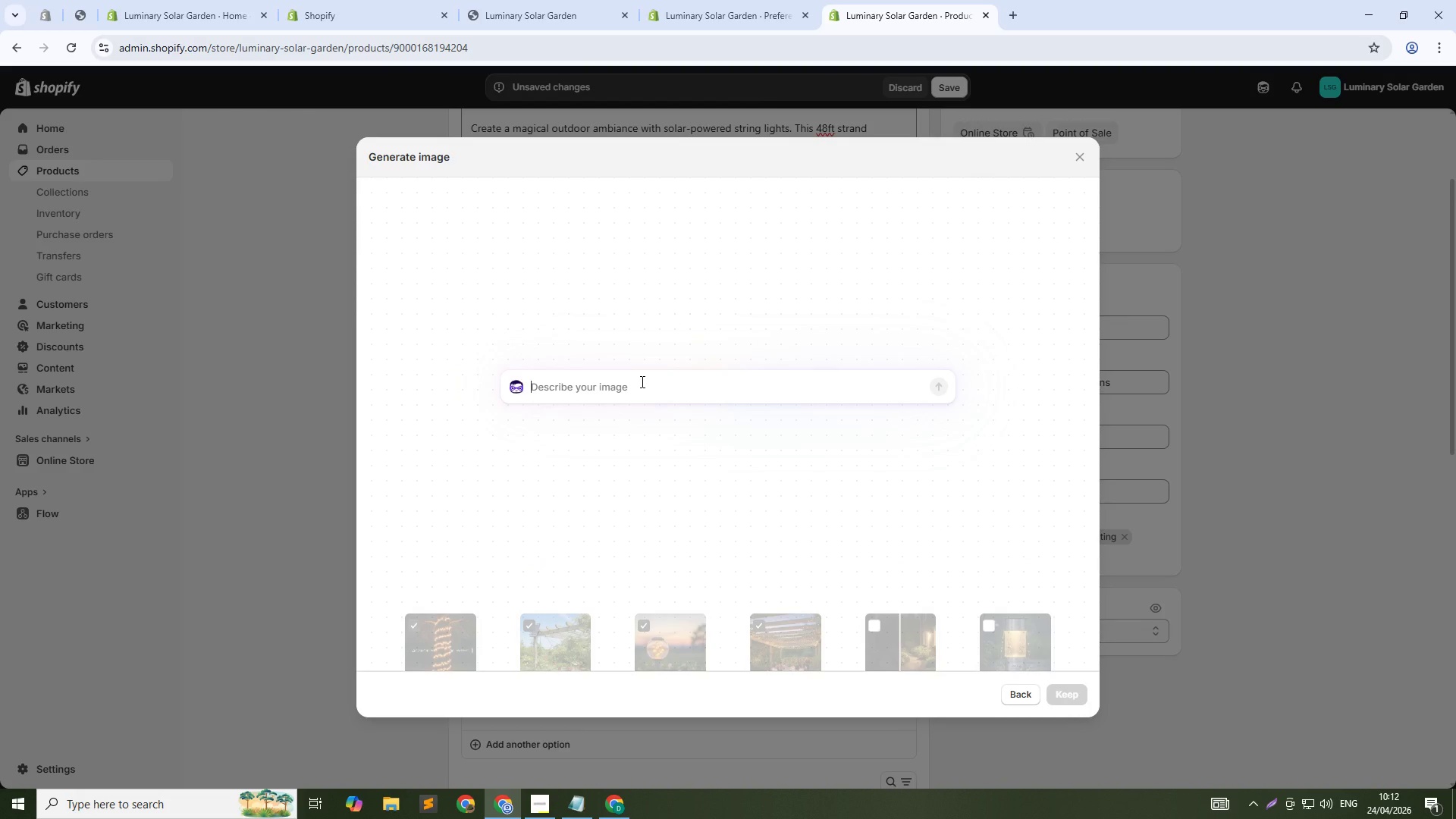 
type(Lights over outdoor dining table, settings for dinner party, warm ambiance , 1:1)
 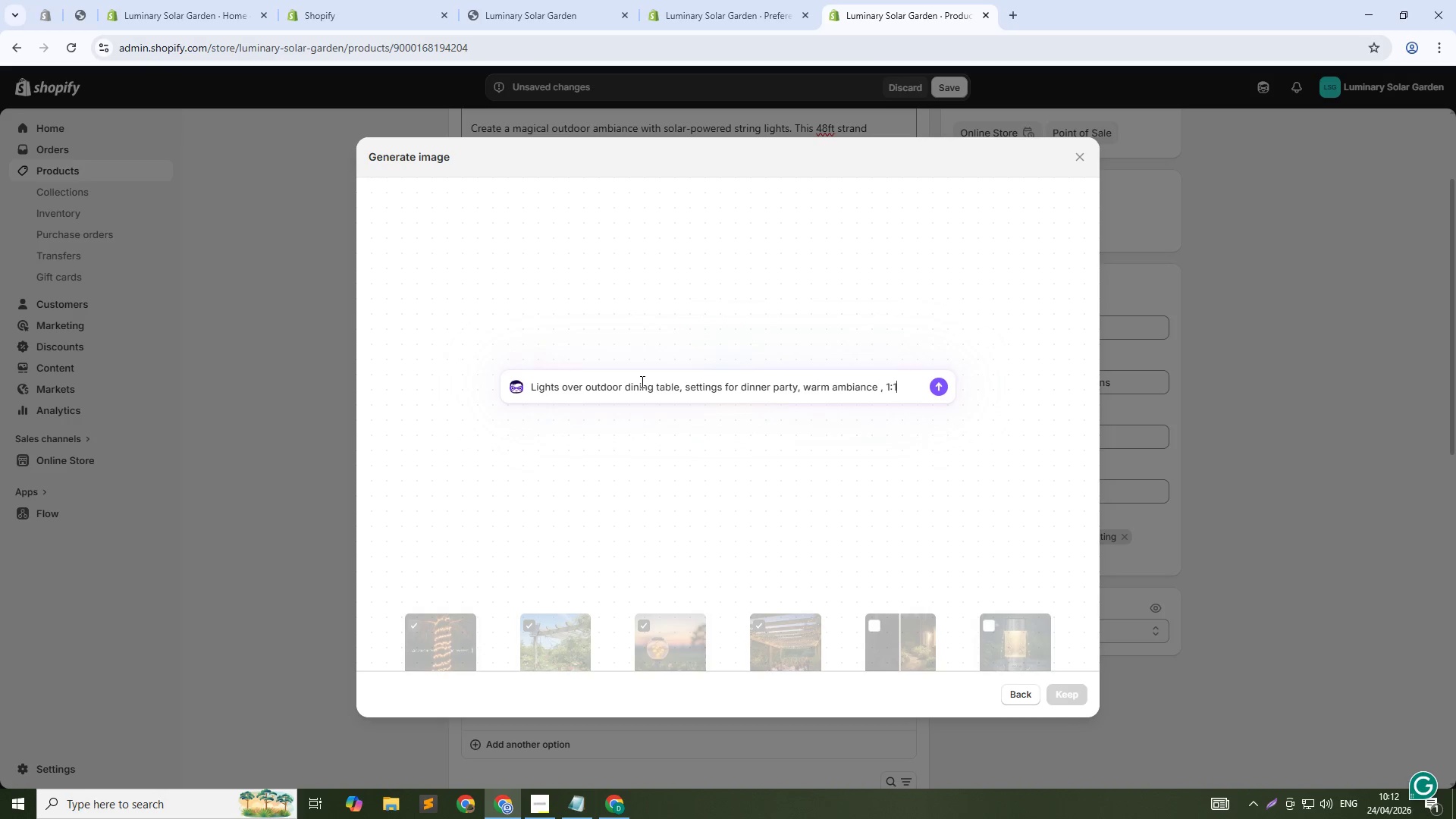 
key(Enter)
 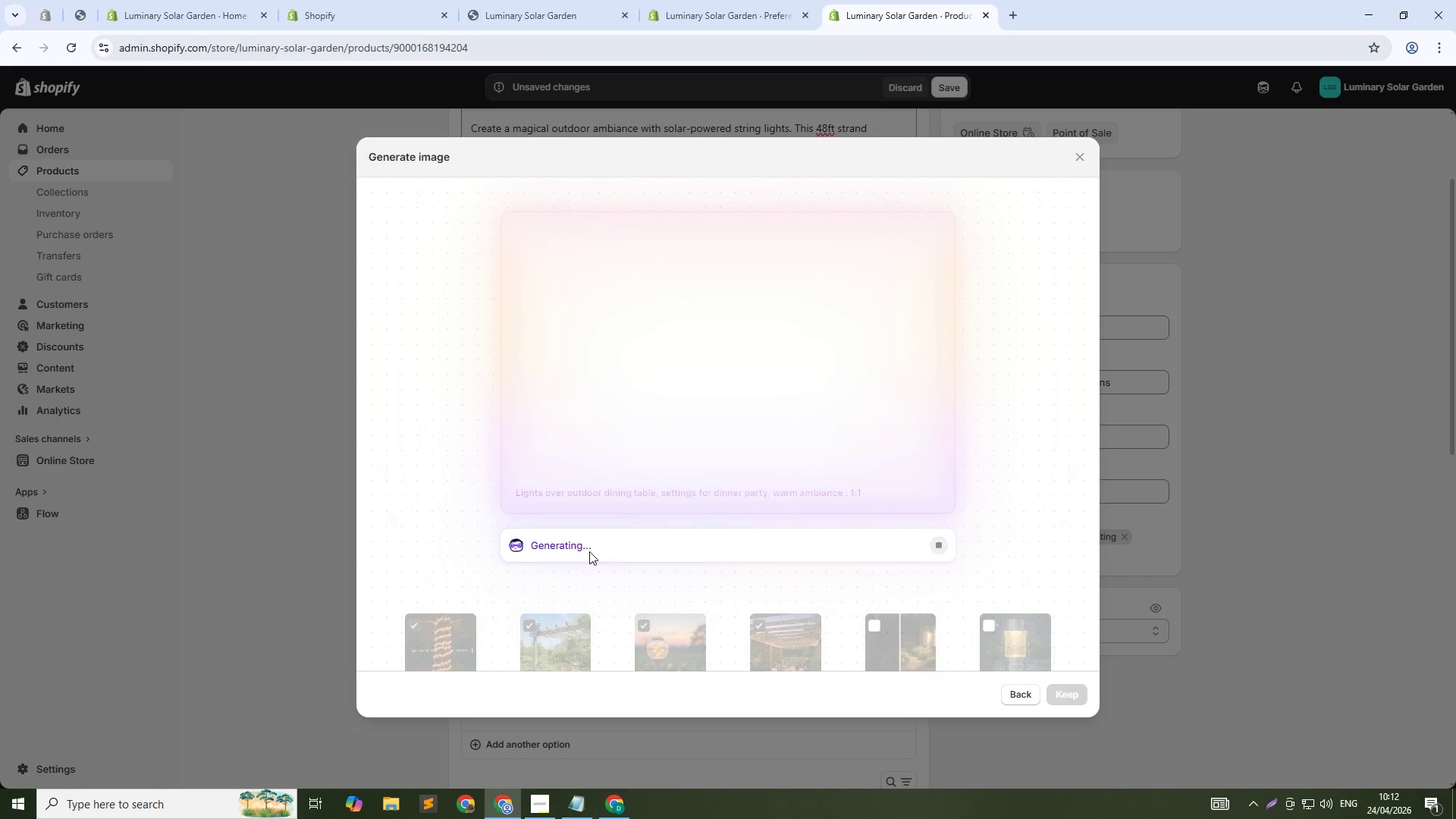 
wait(29.42)
 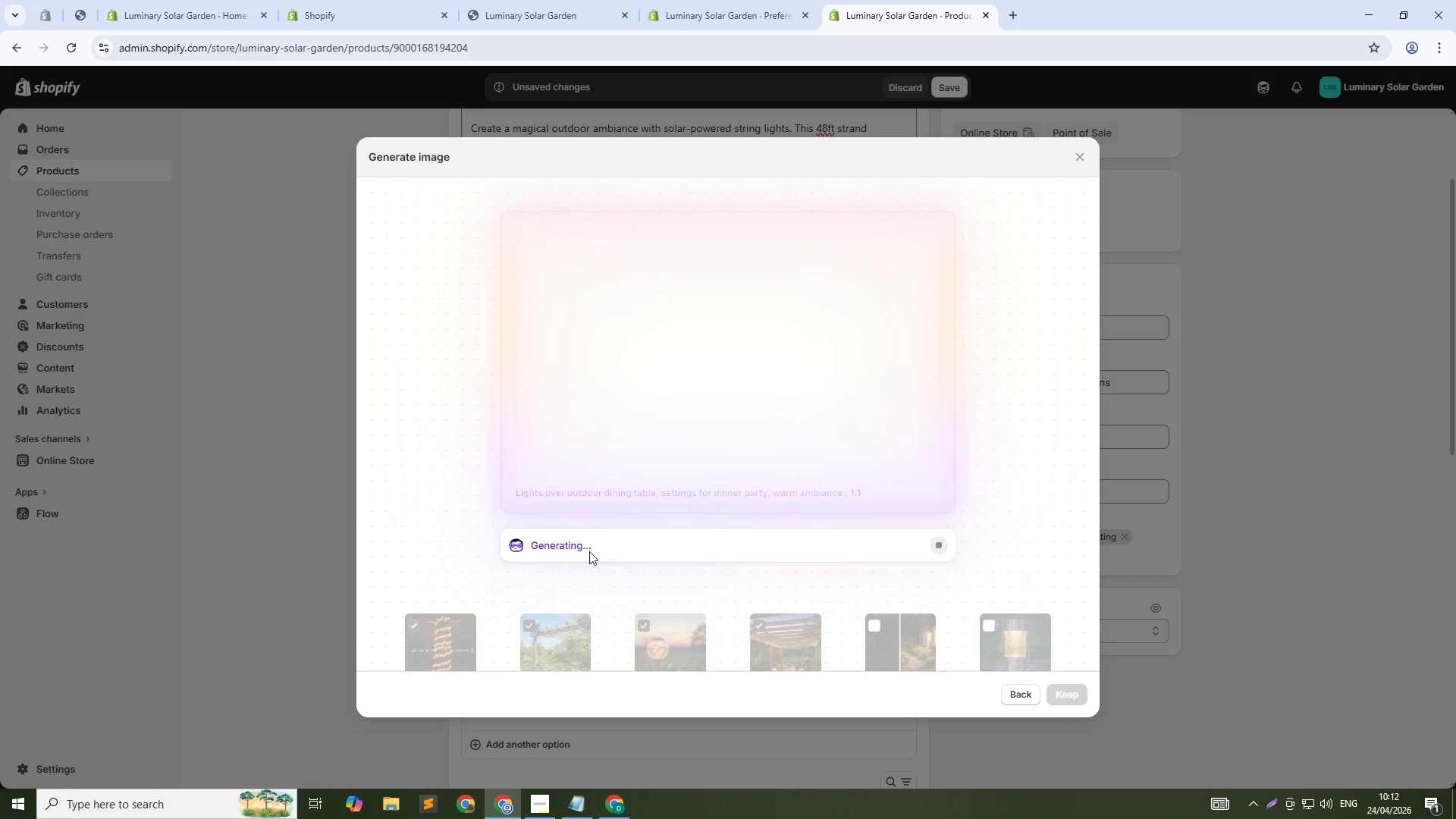 
left_click([1077, 697])
 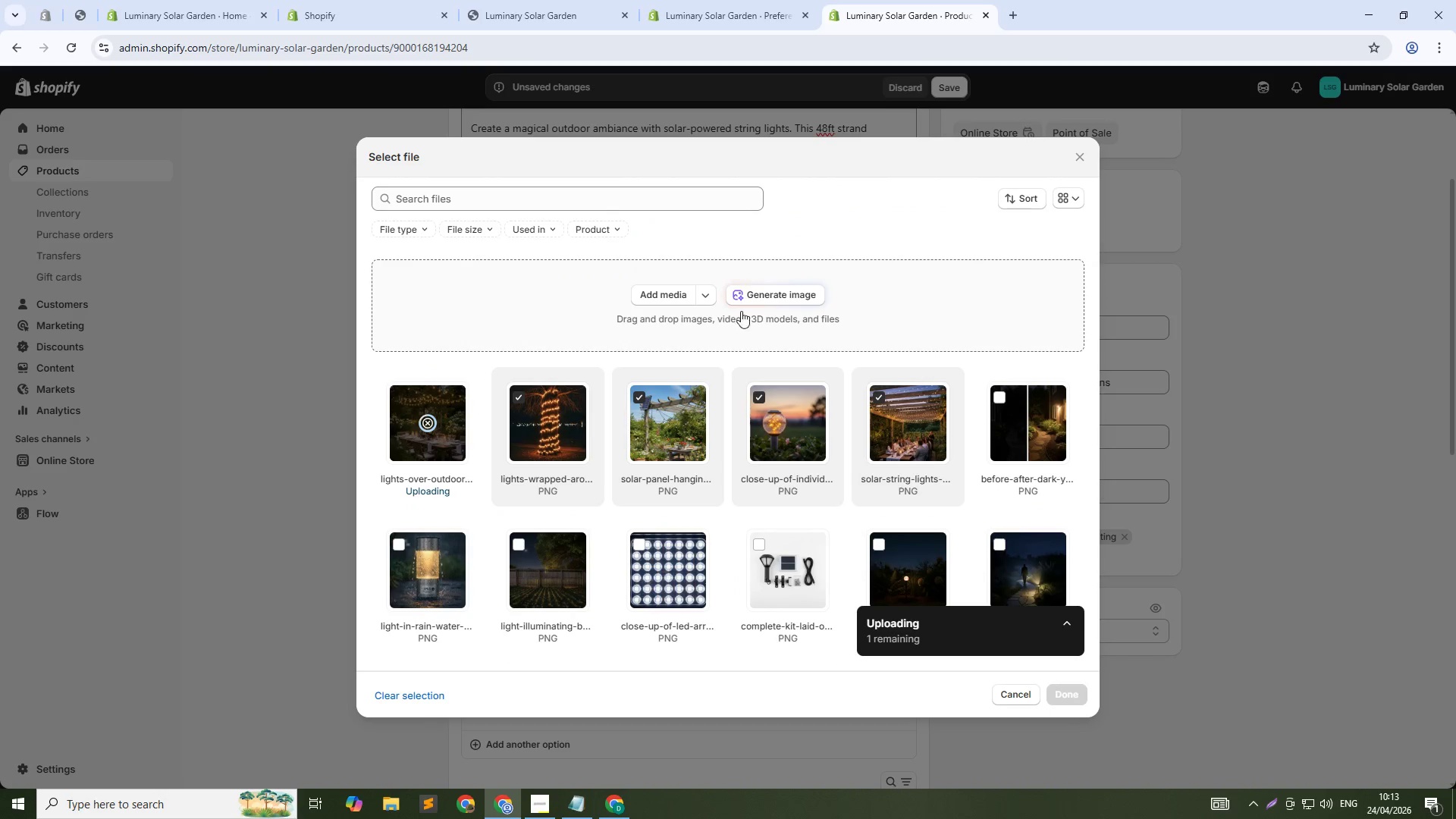 
left_click([777, 299])
 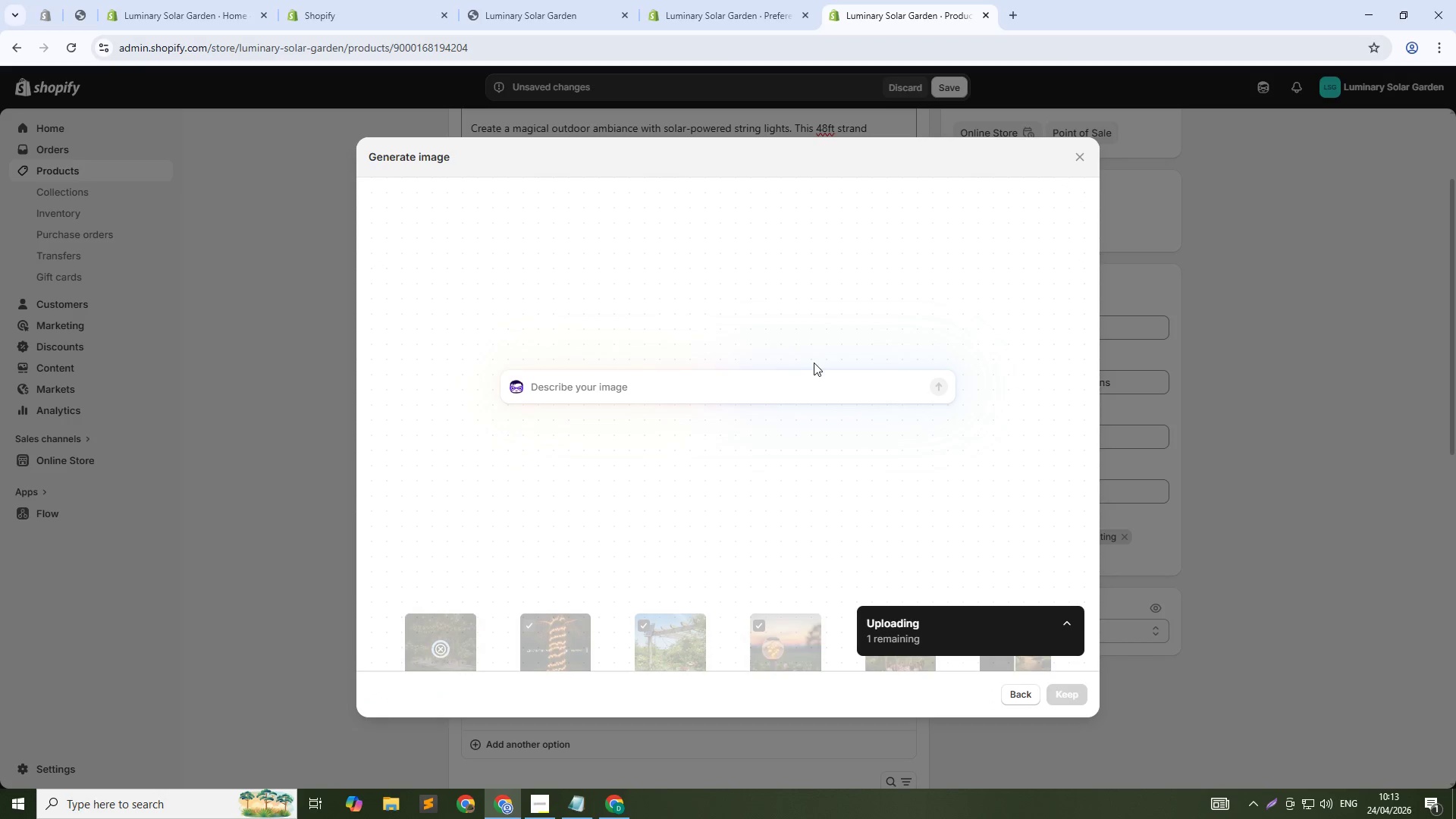 
left_click([802, 366])
 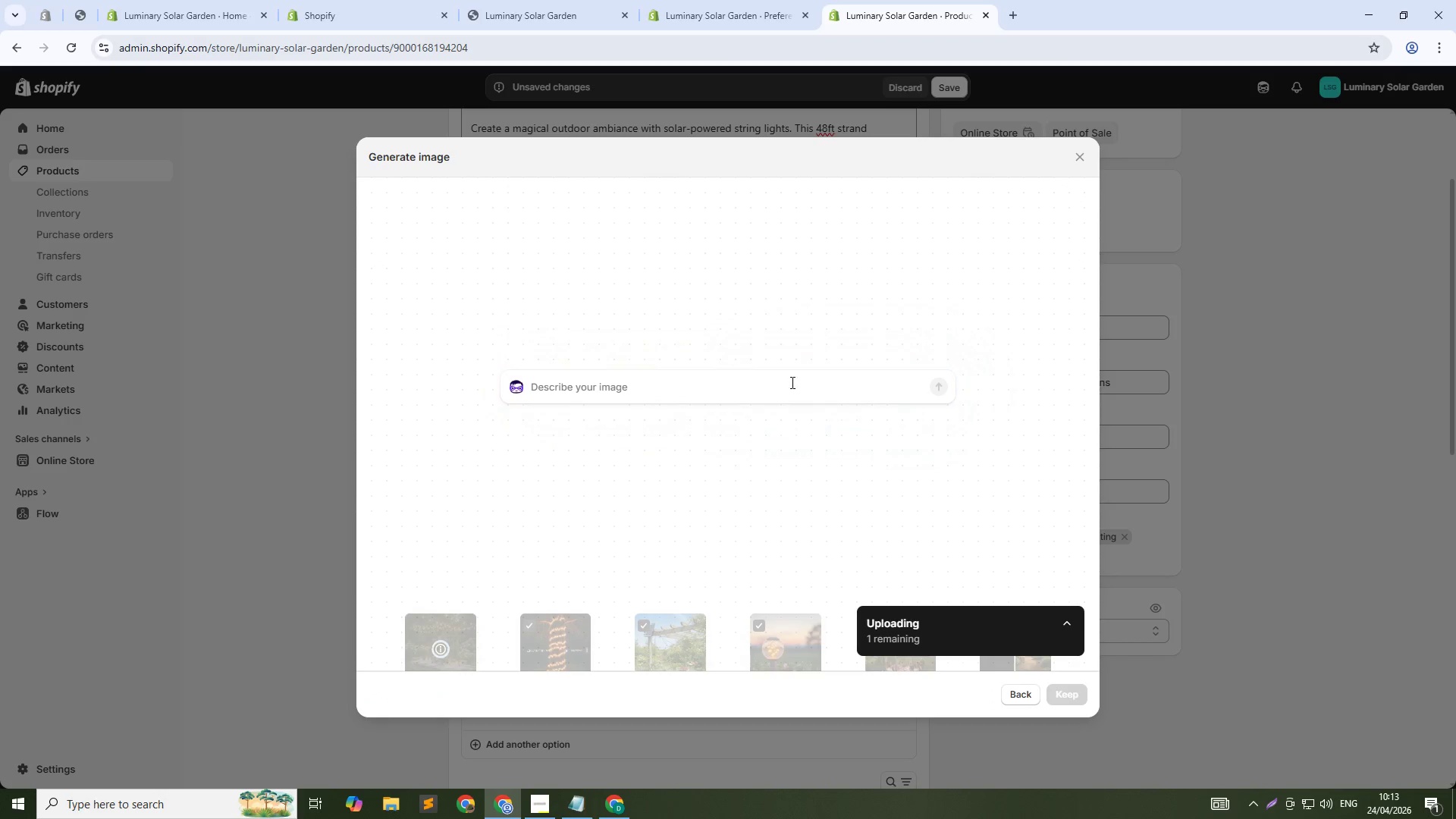 
left_click([791, 382])
 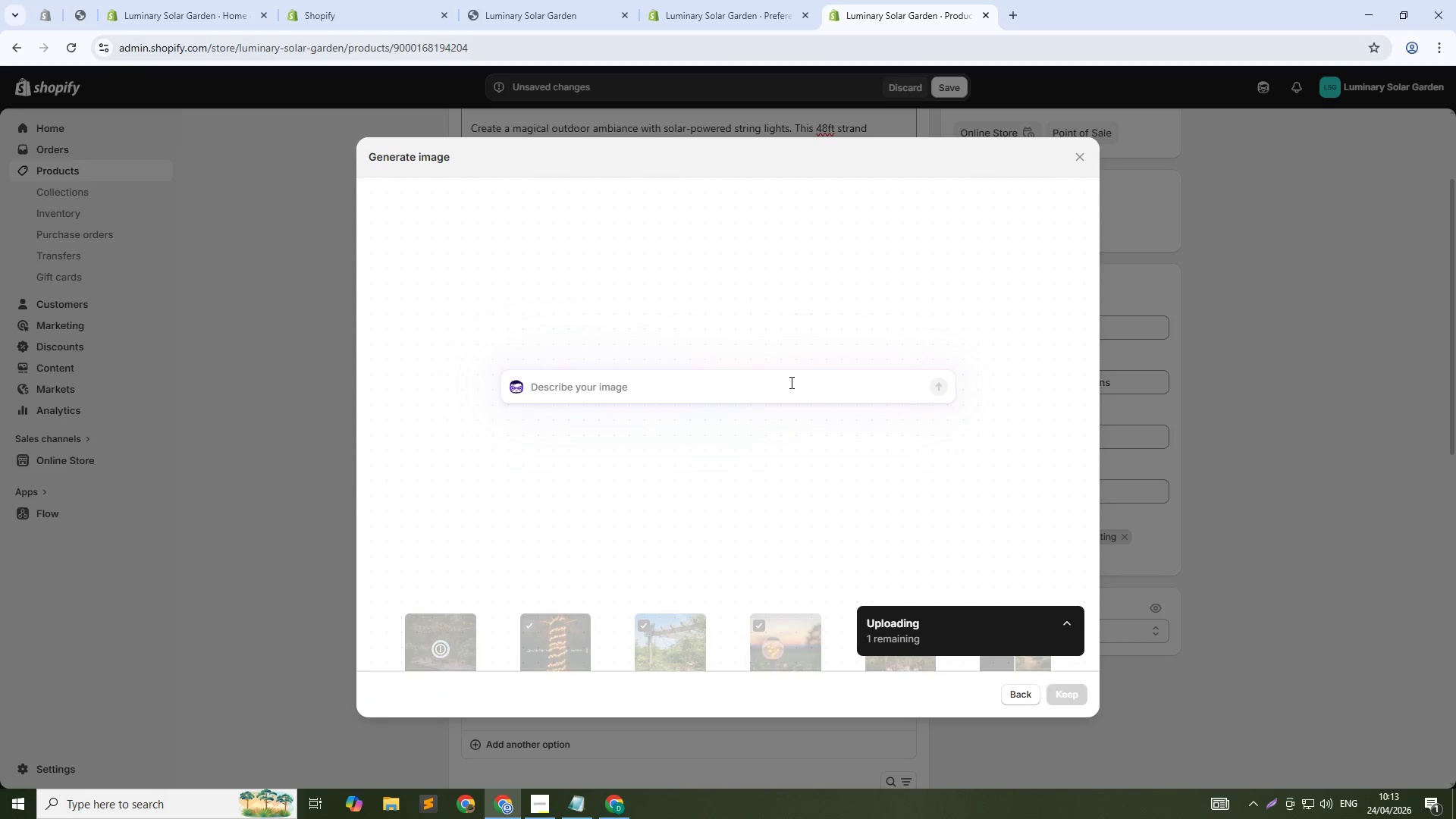 
type(Compe)
key(Backspace)
type(lete kit laid out:L)
key(Backspace)
key(Backspace)
type(:string)
 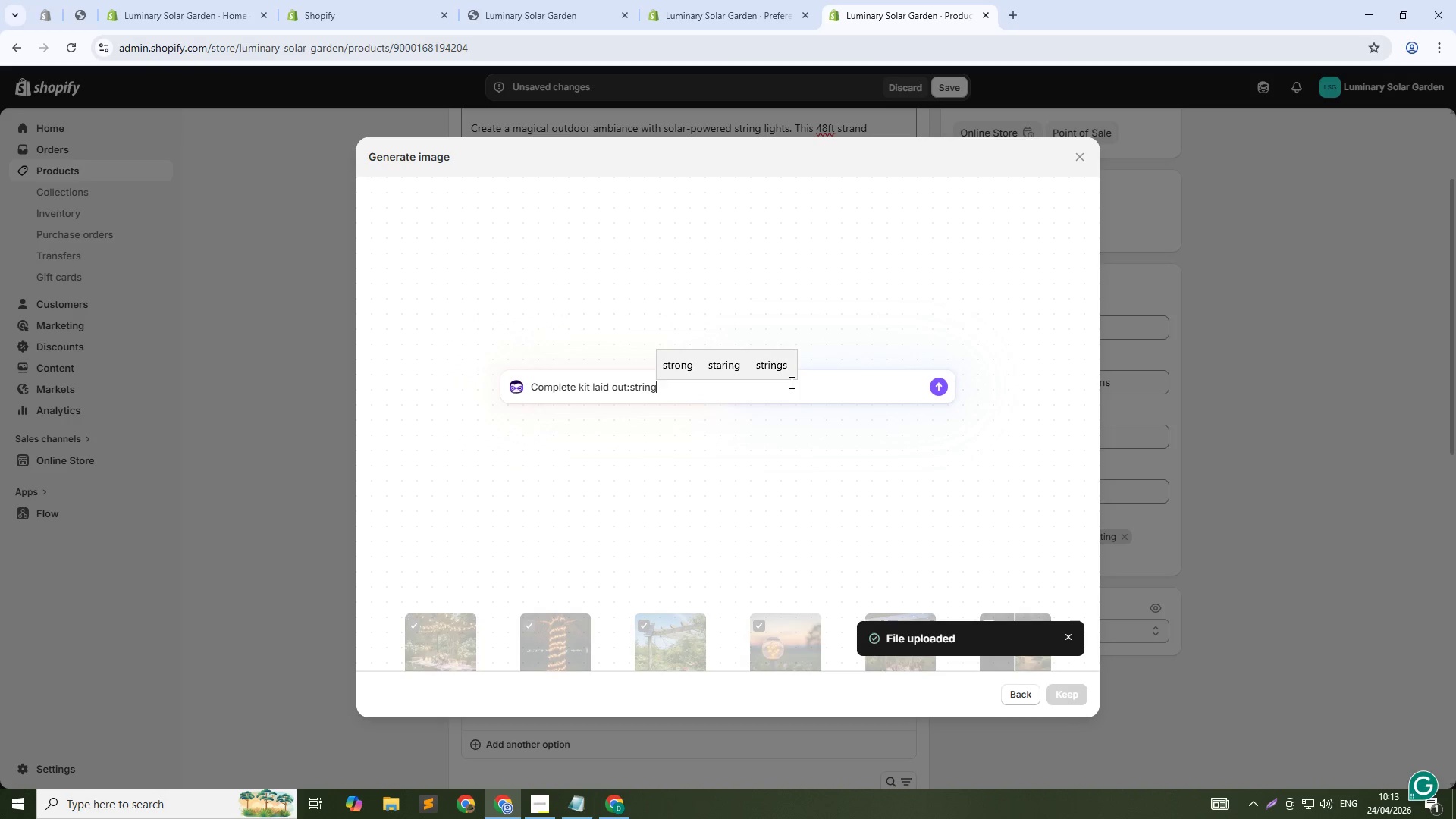 
key(ArrowLeft)
 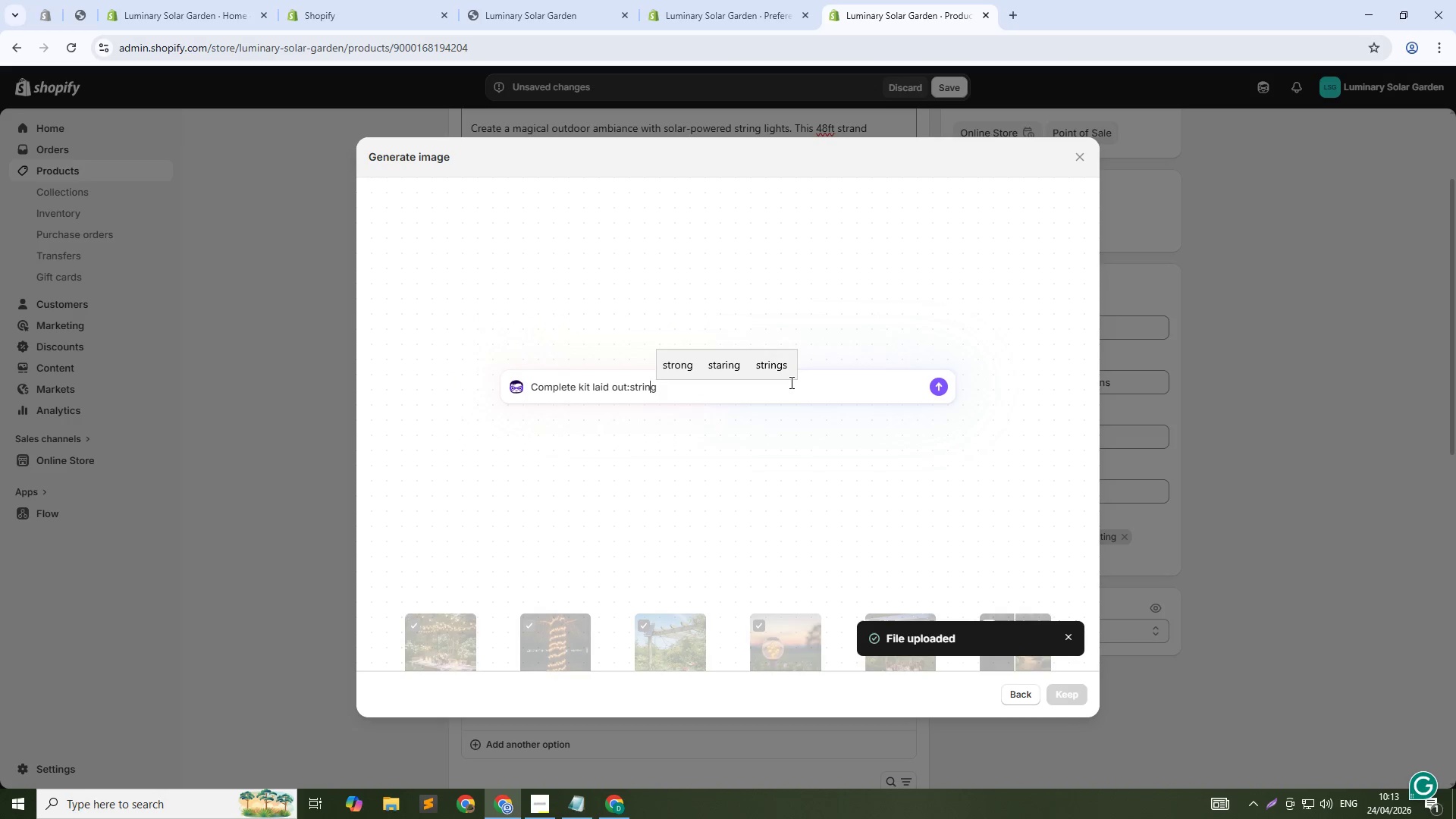 
key(ArrowLeft)
 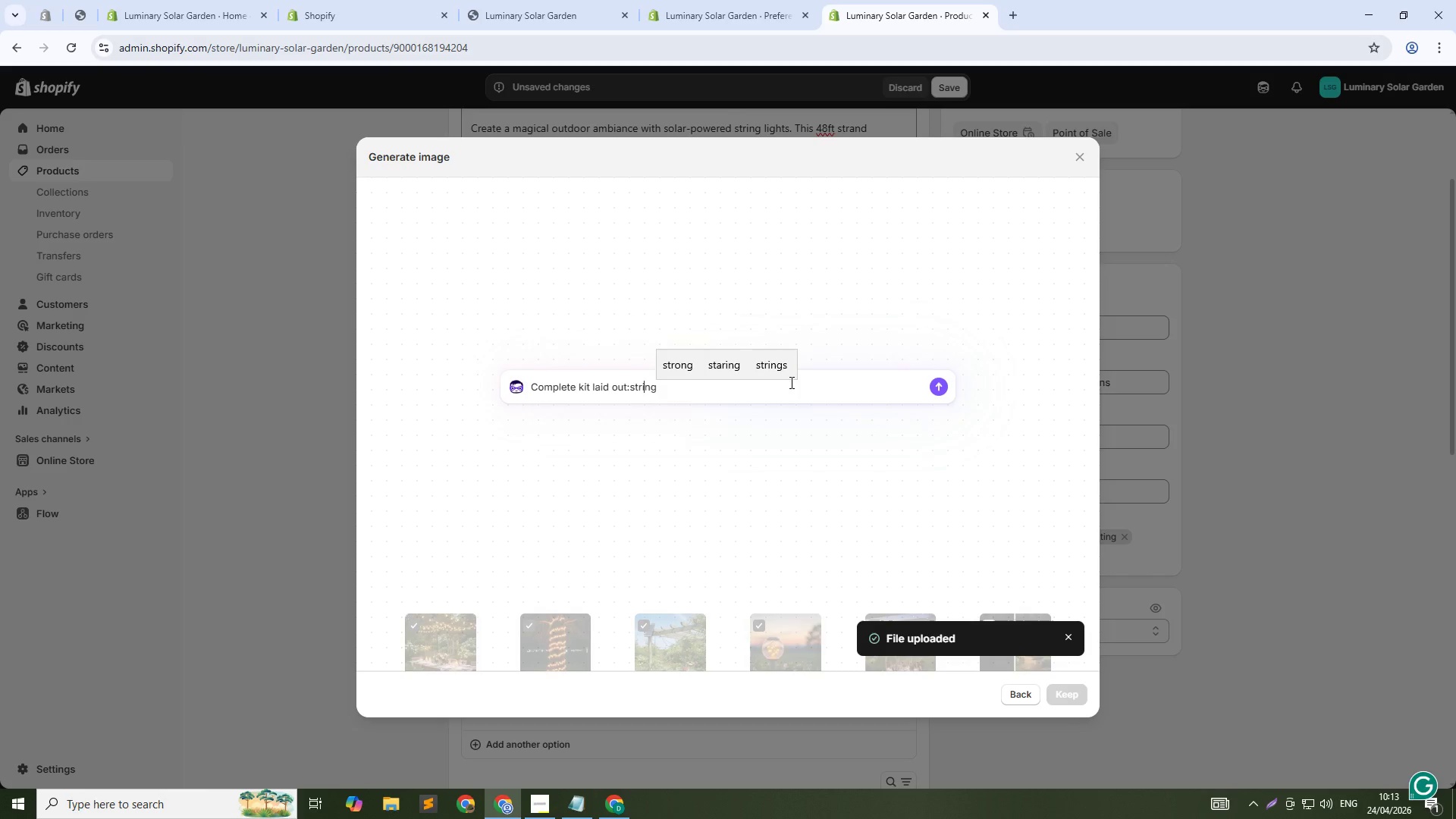 
key(ArrowLeft)
 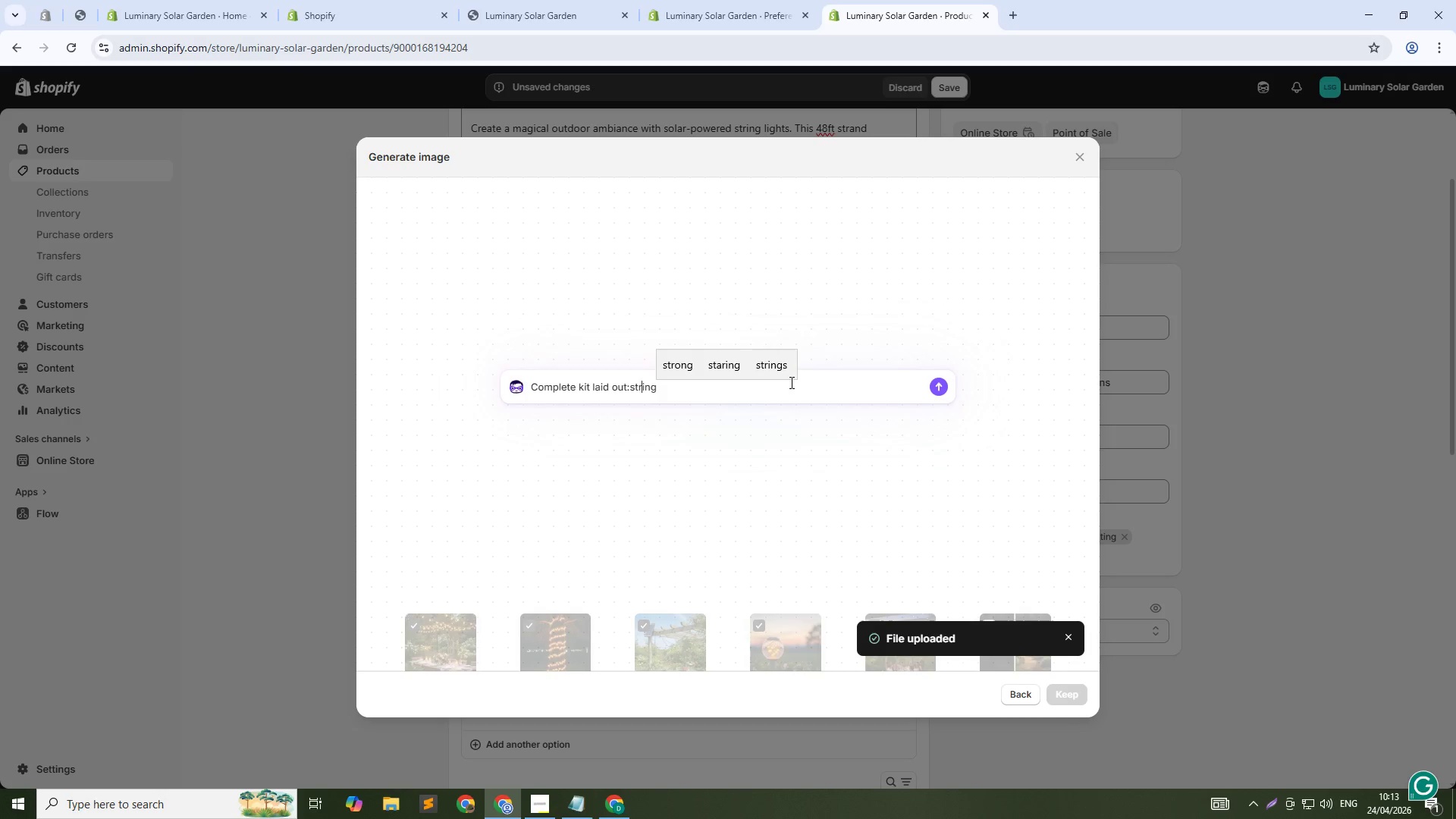 
key(ArrowLeft)
 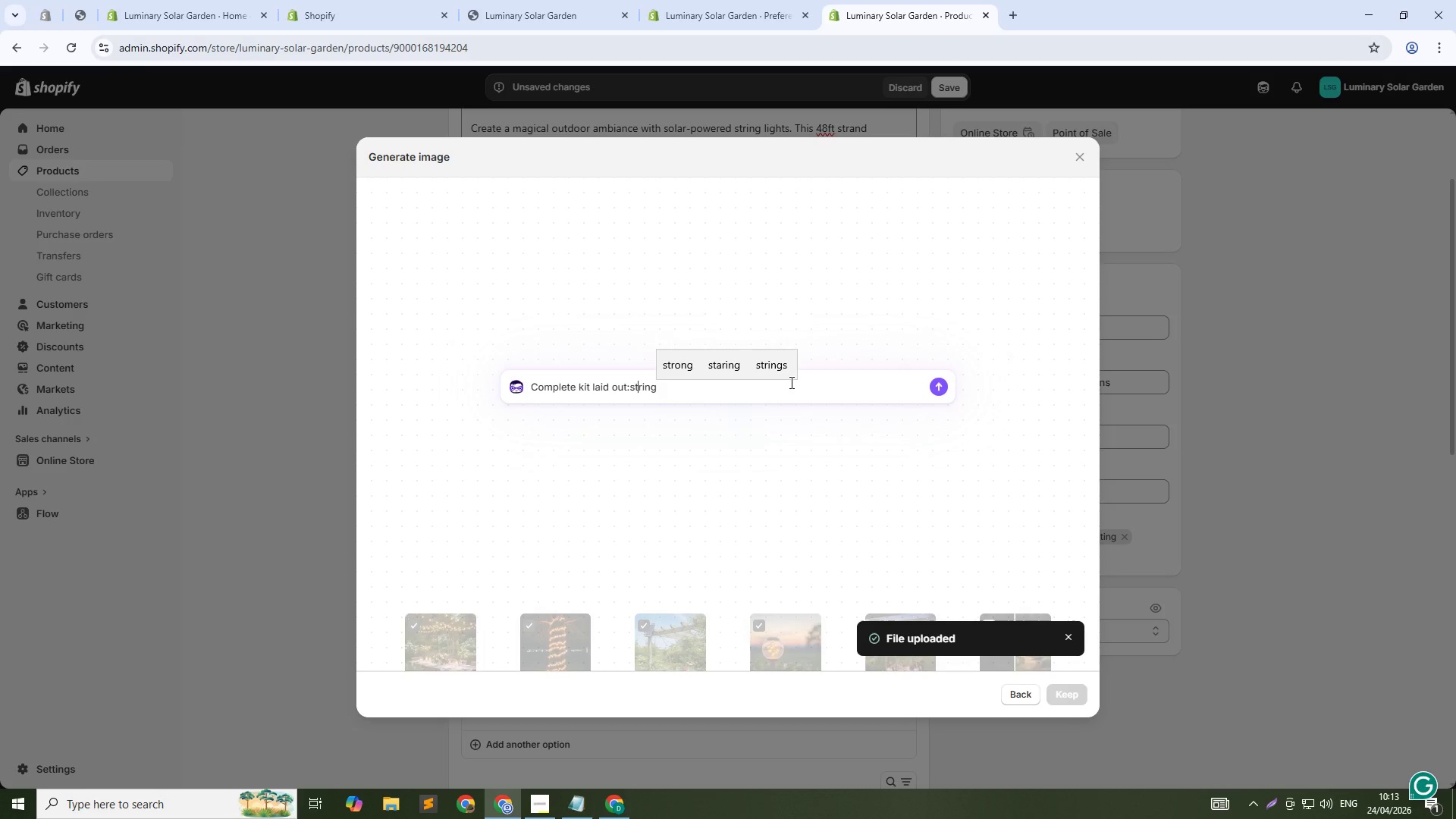 
key(ArrowLeft)
 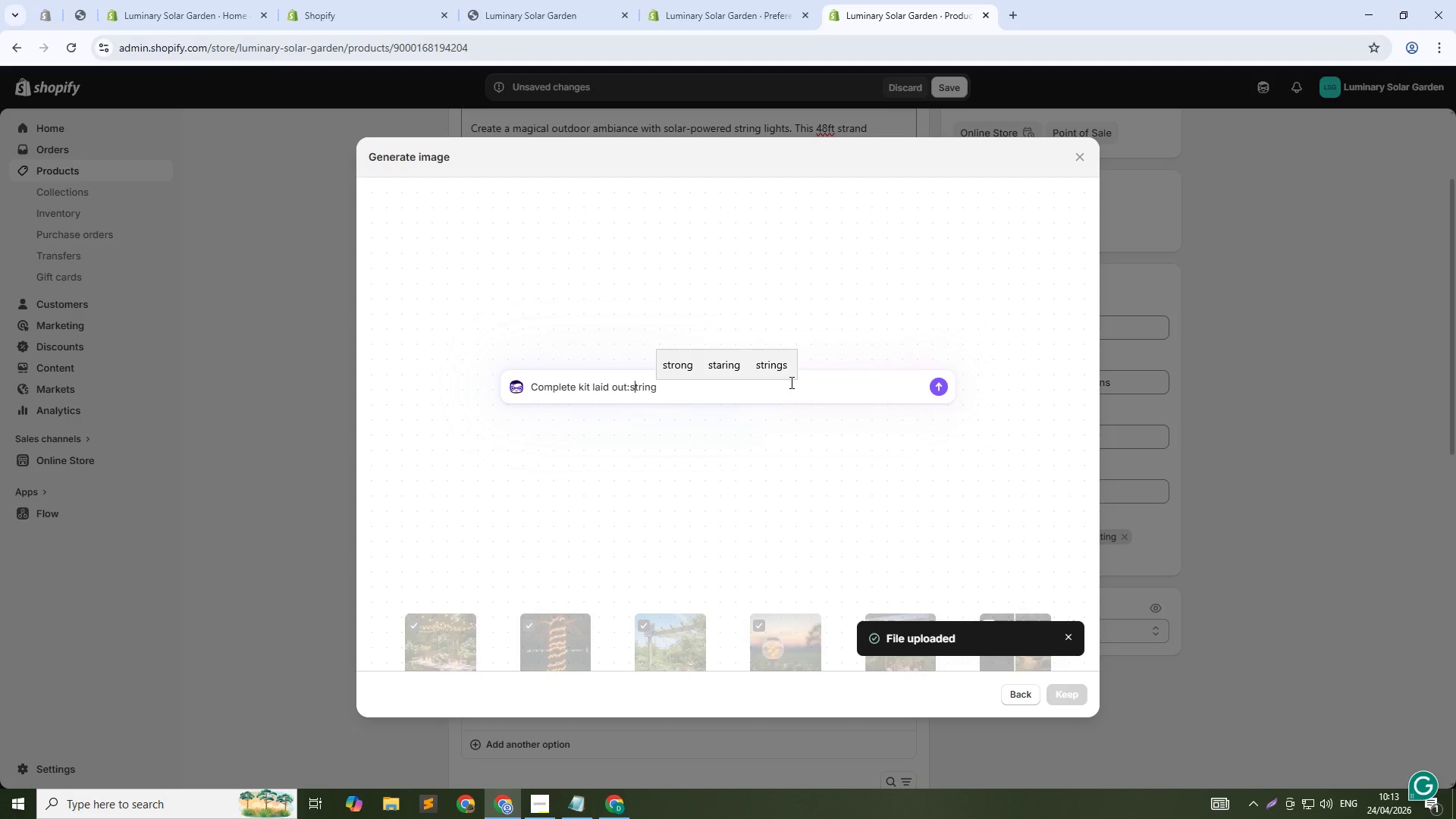 
key(ArrowLeft)
 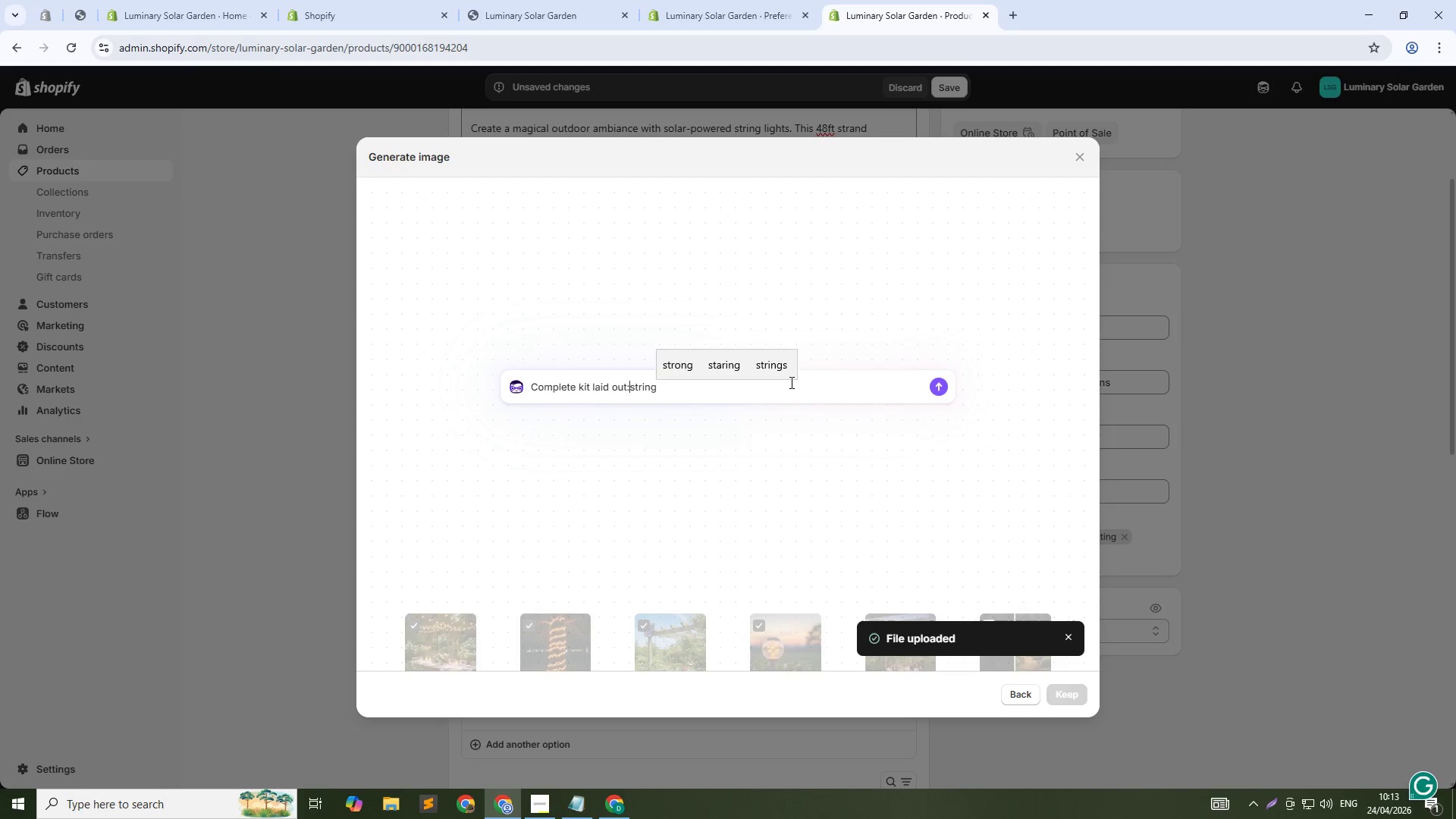 
key(Space)
 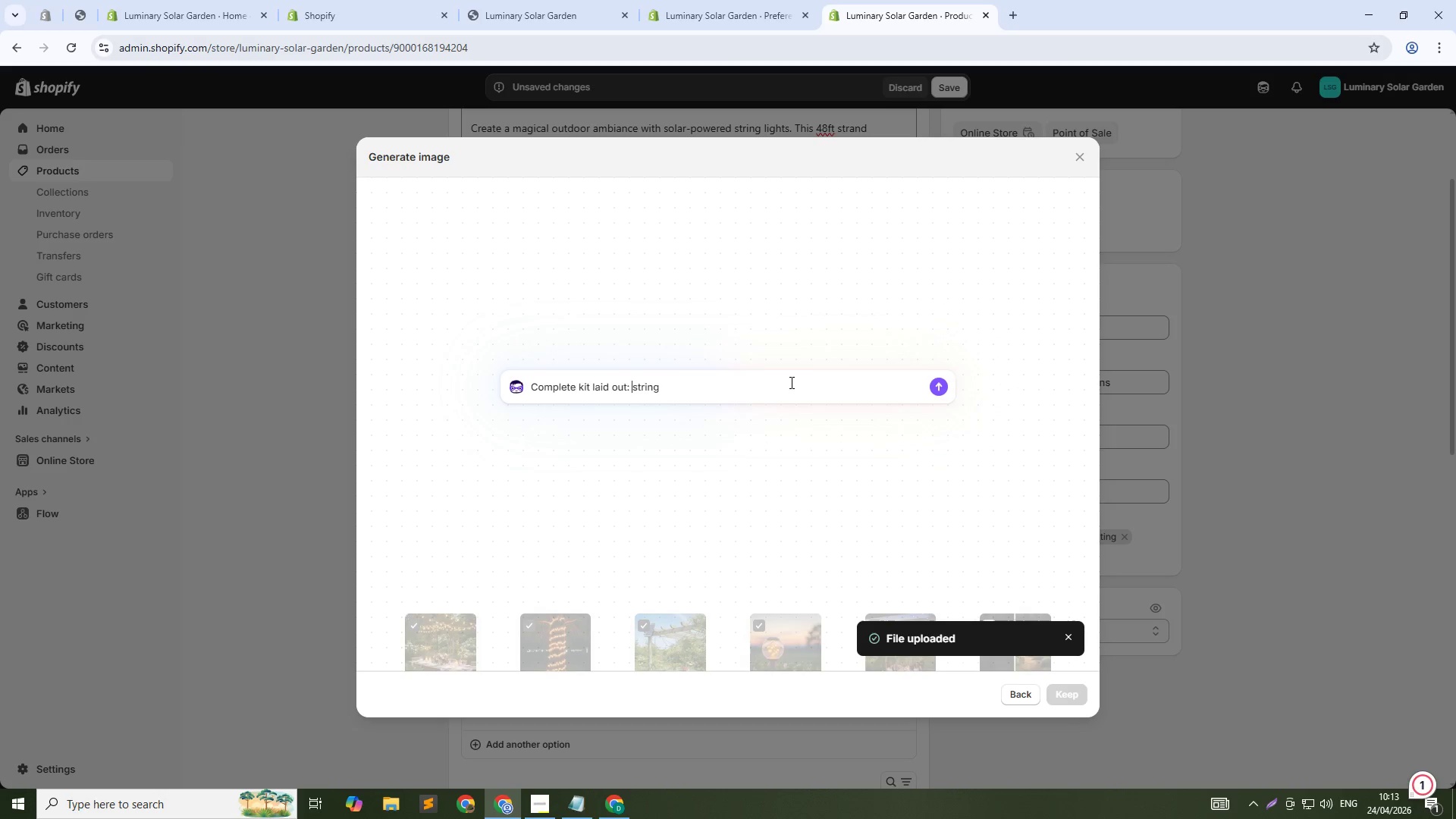 
hold_key(key=ArrowRight, duration=0.61)
 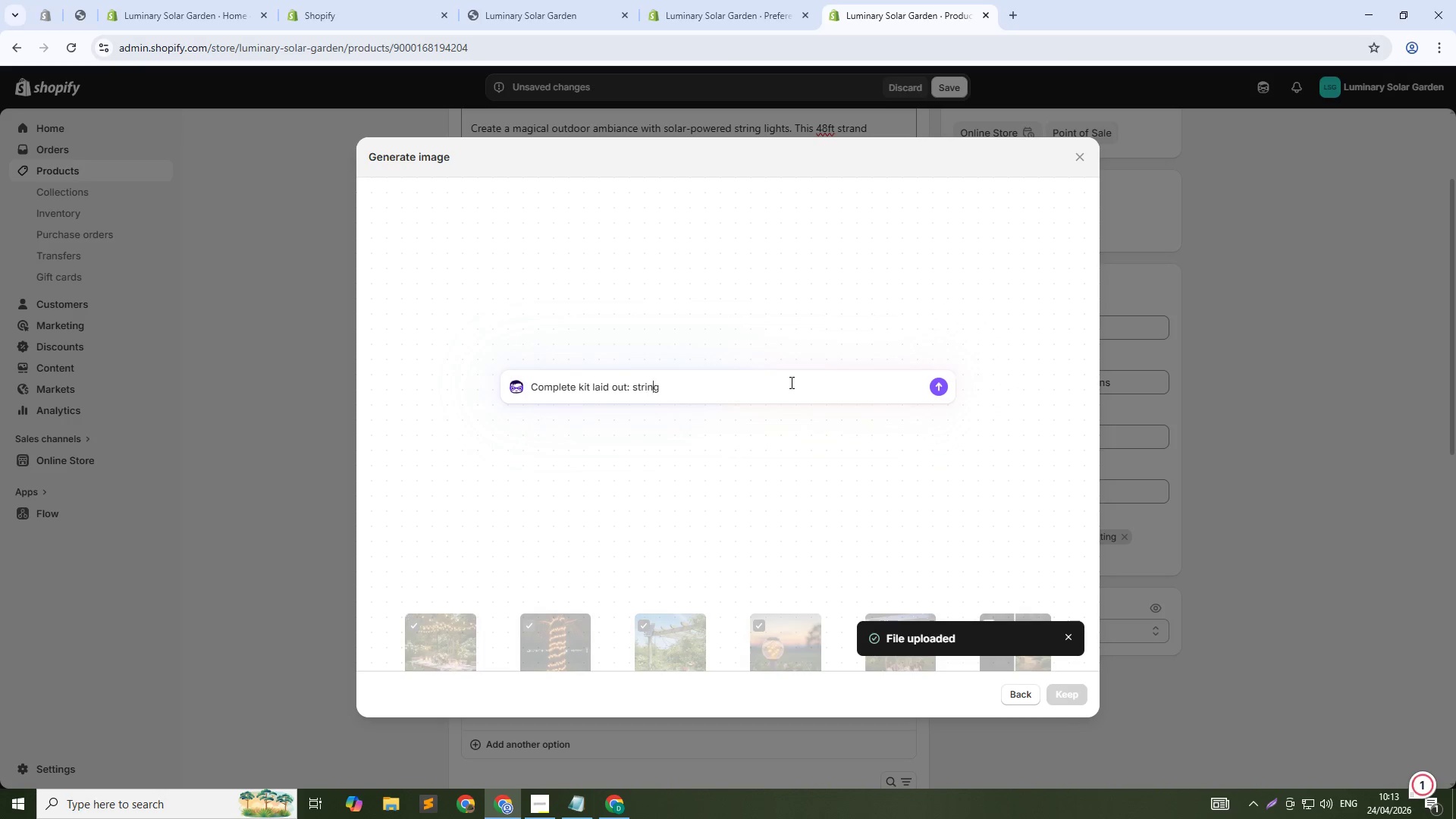 
key(ArrowRight)
 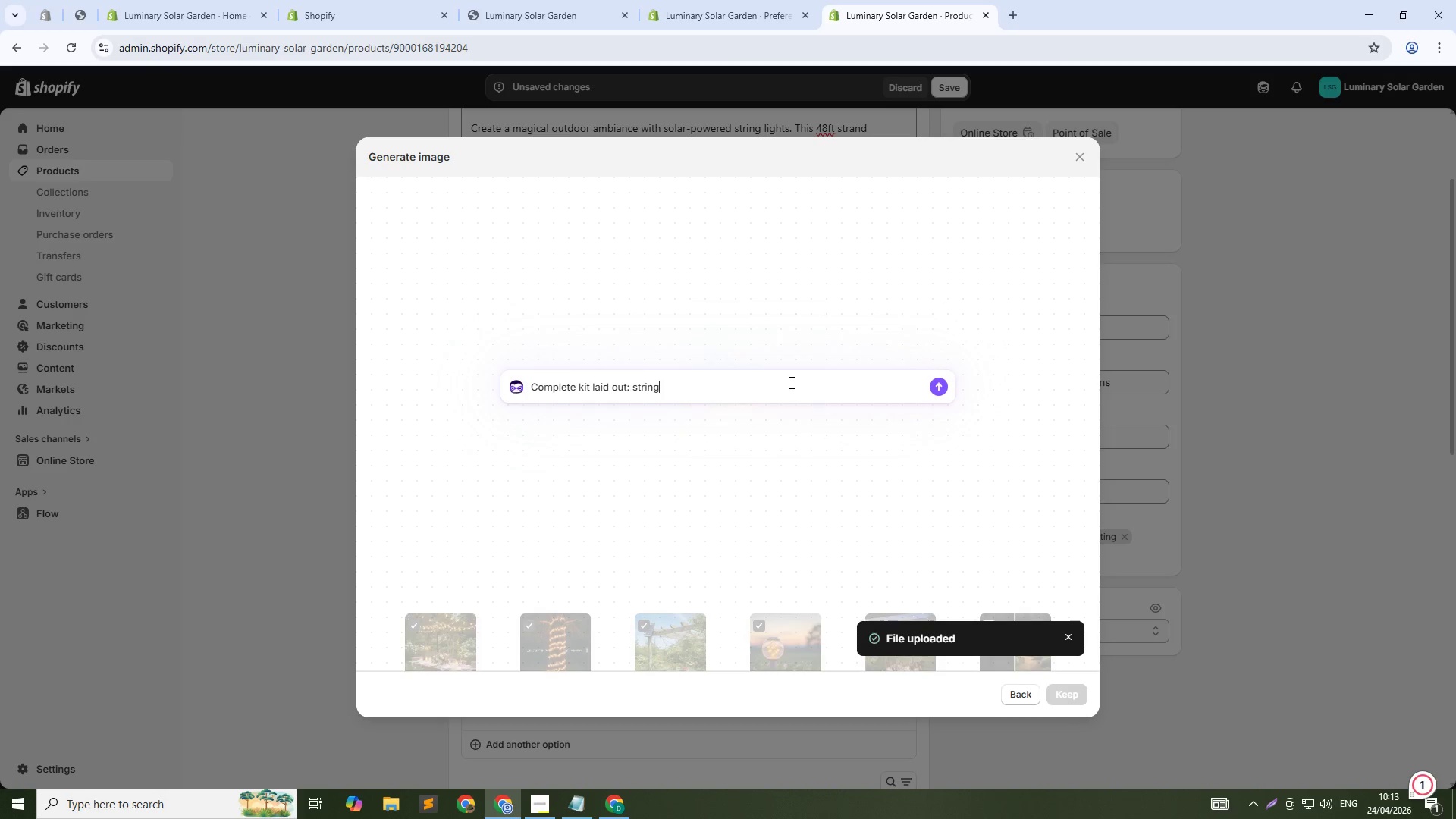 
type( lights, solar panel , ground stake , ins)
 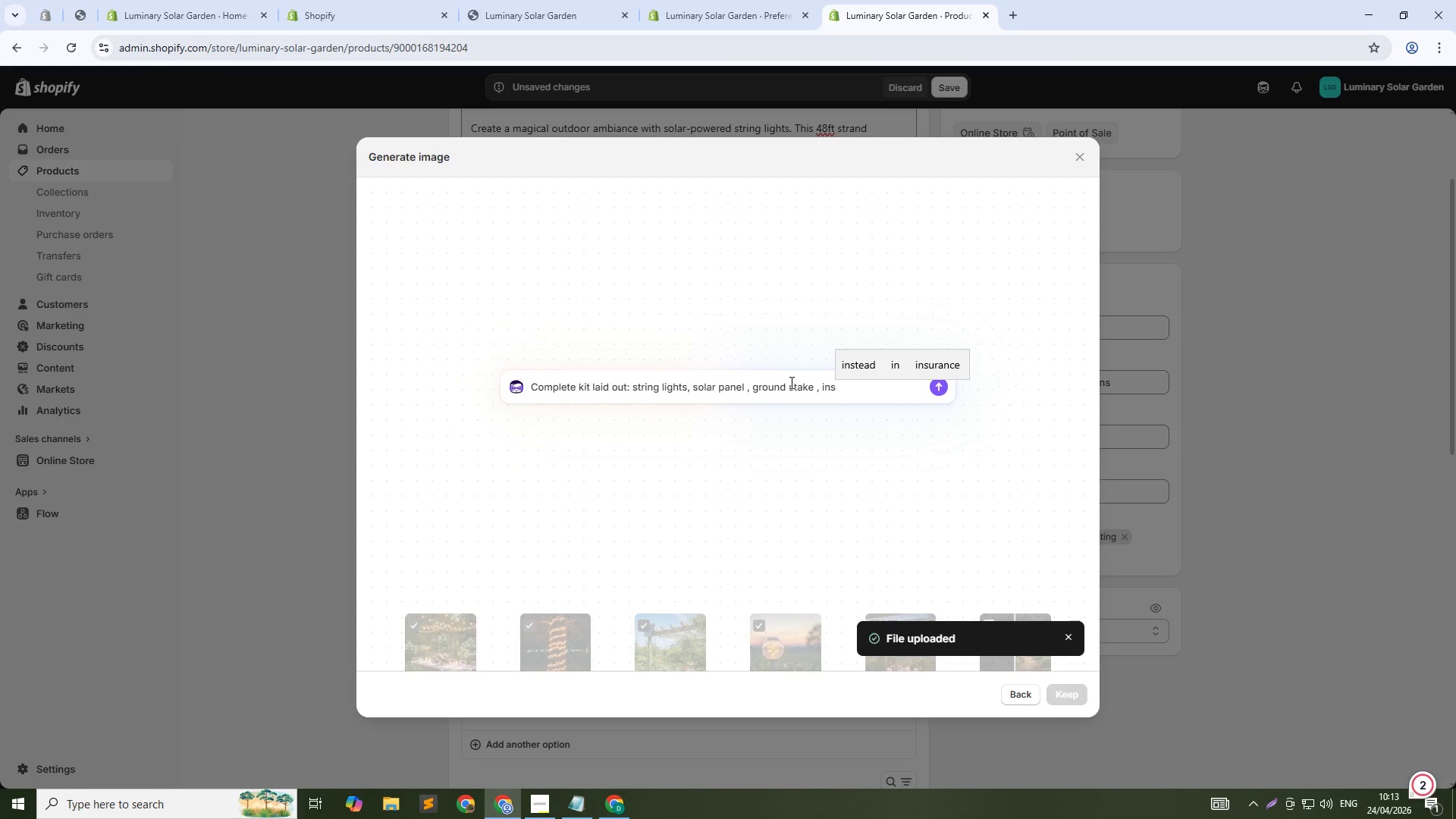 
wait(5.59)
 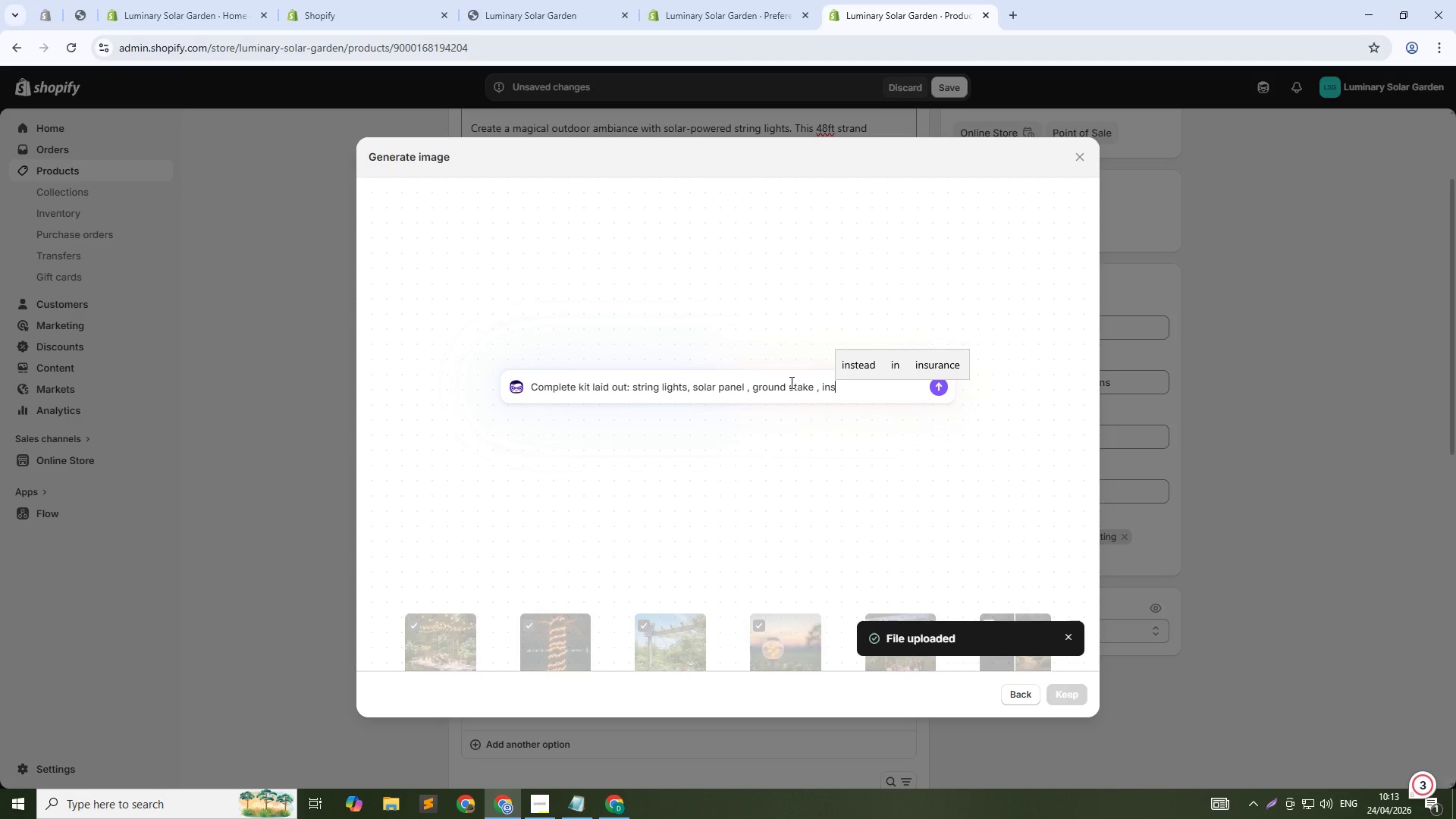 
type(trucation card, flat lay, :)
key(Backspace)
type(1:1)
 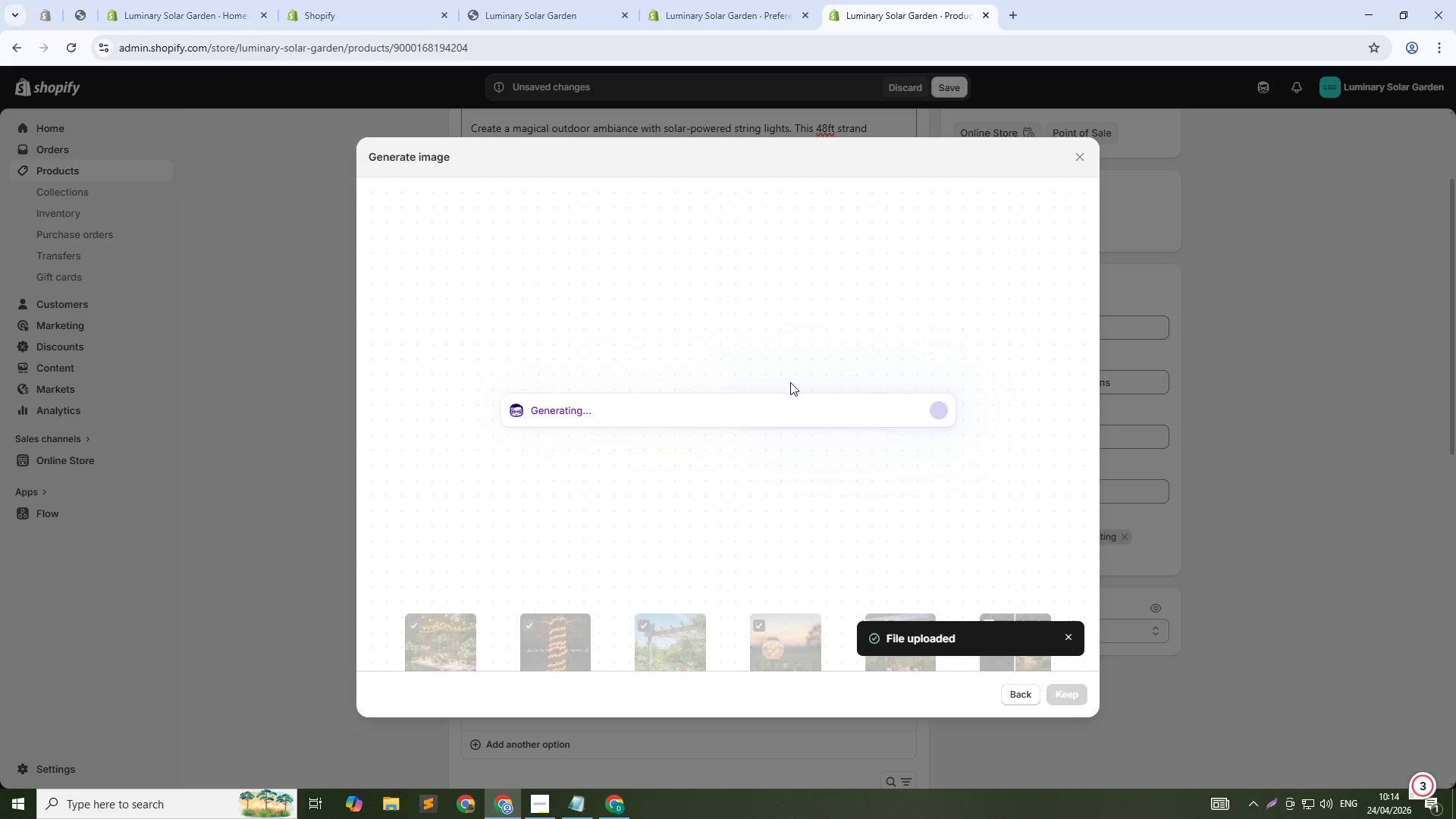 
 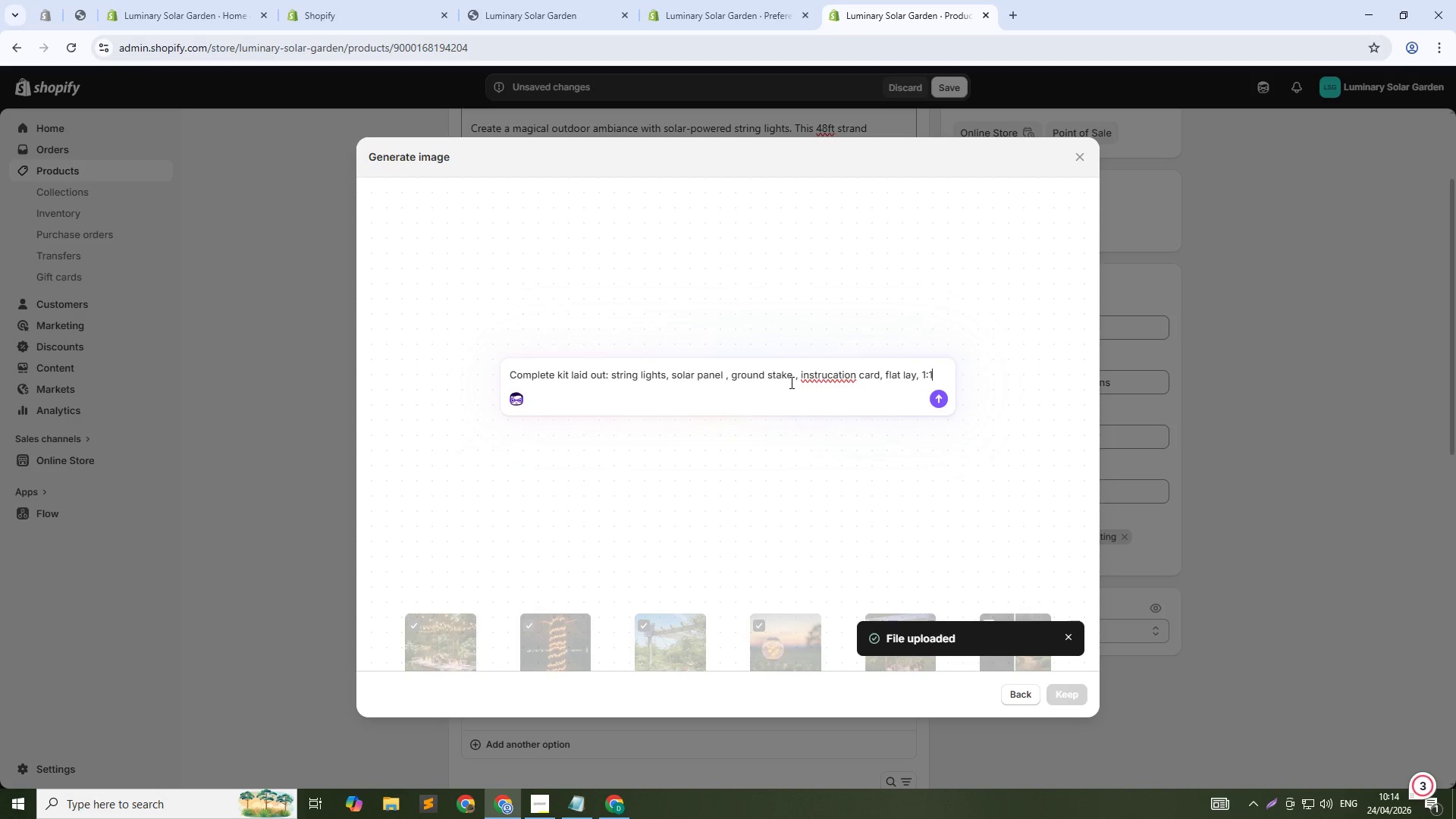 
key(Enter)
 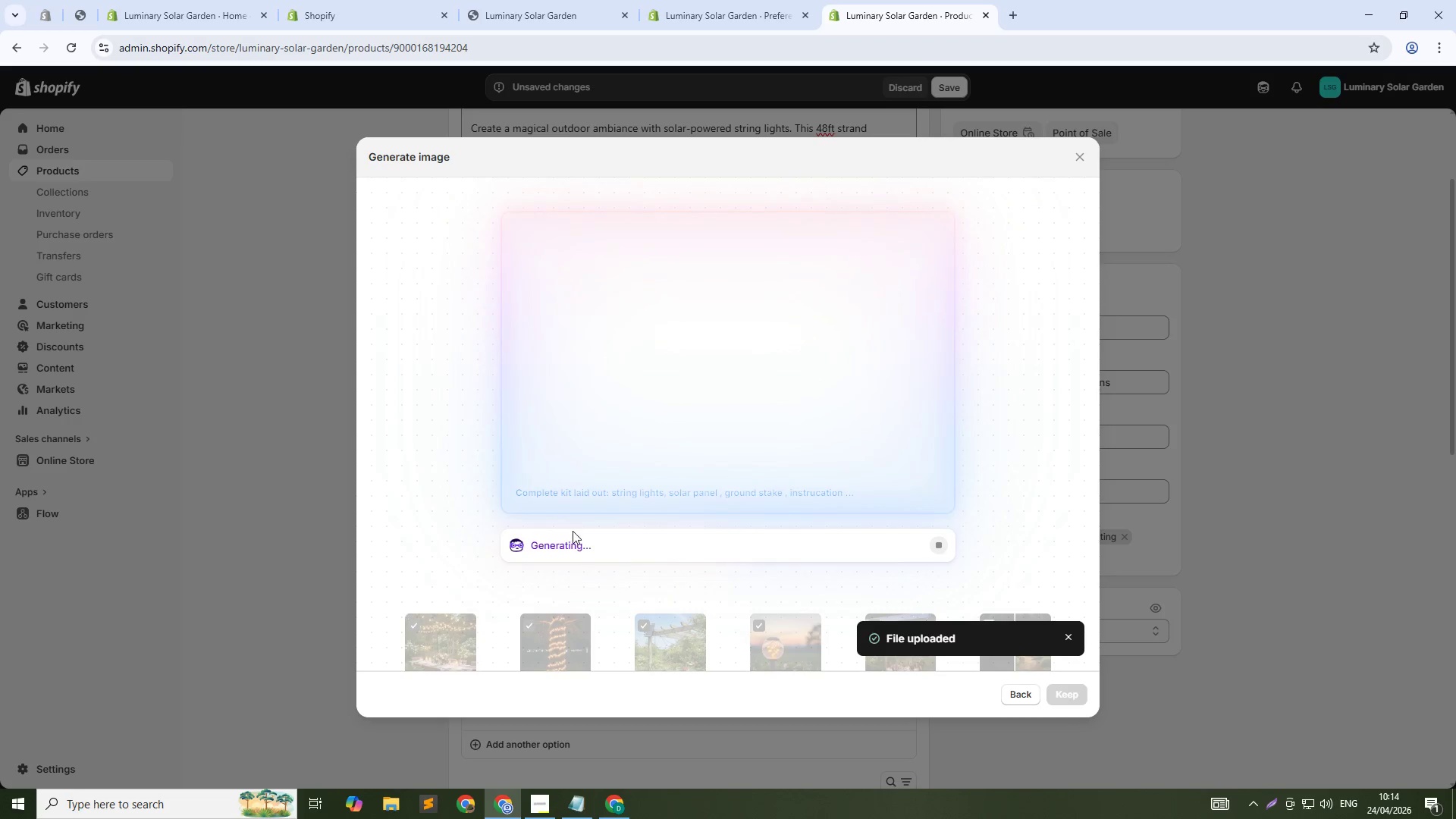 
wait(7.27)
 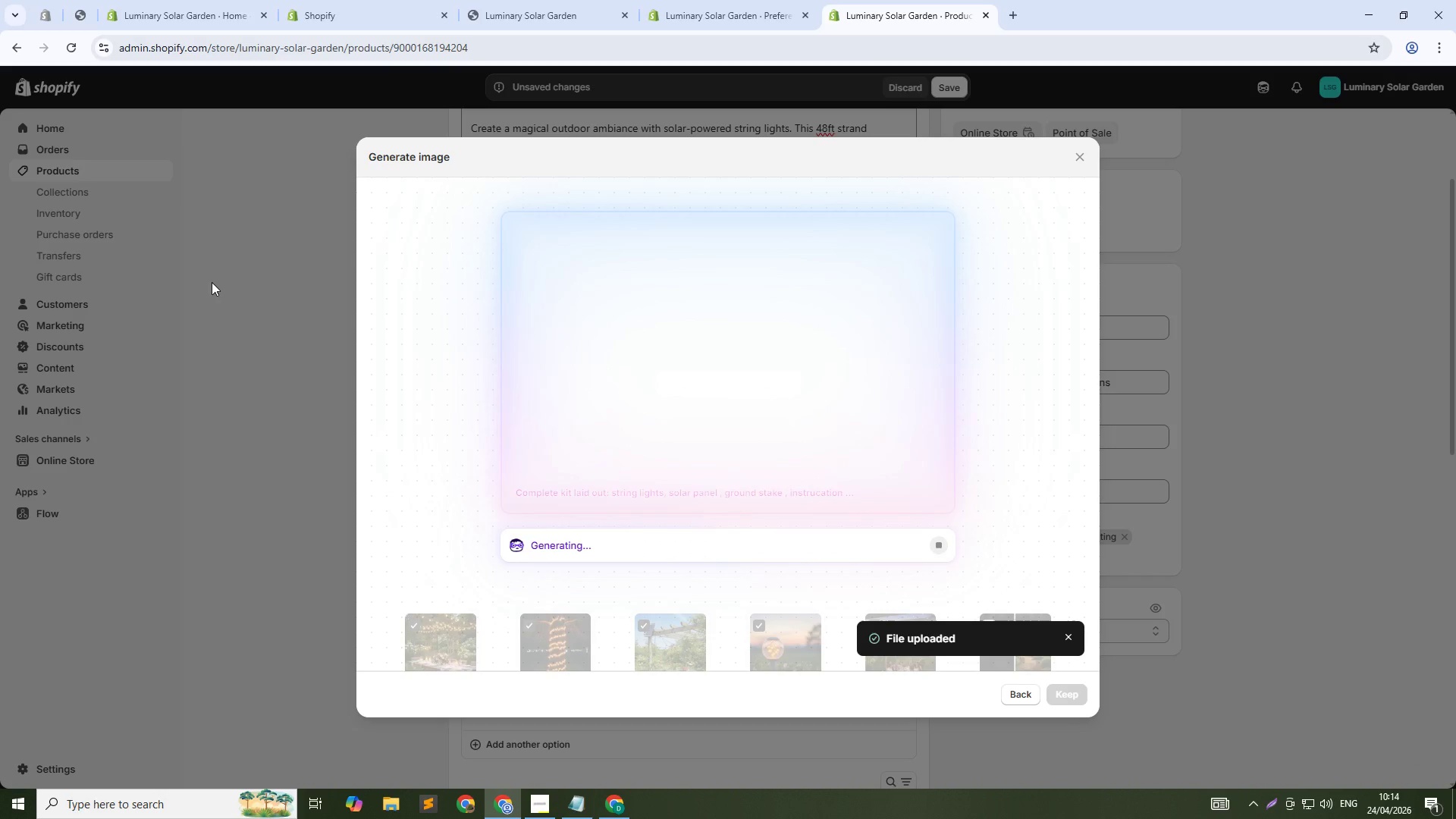 
left_click_drag(start_coordinate=[597, 543], to_coordinate=[536, 546])
 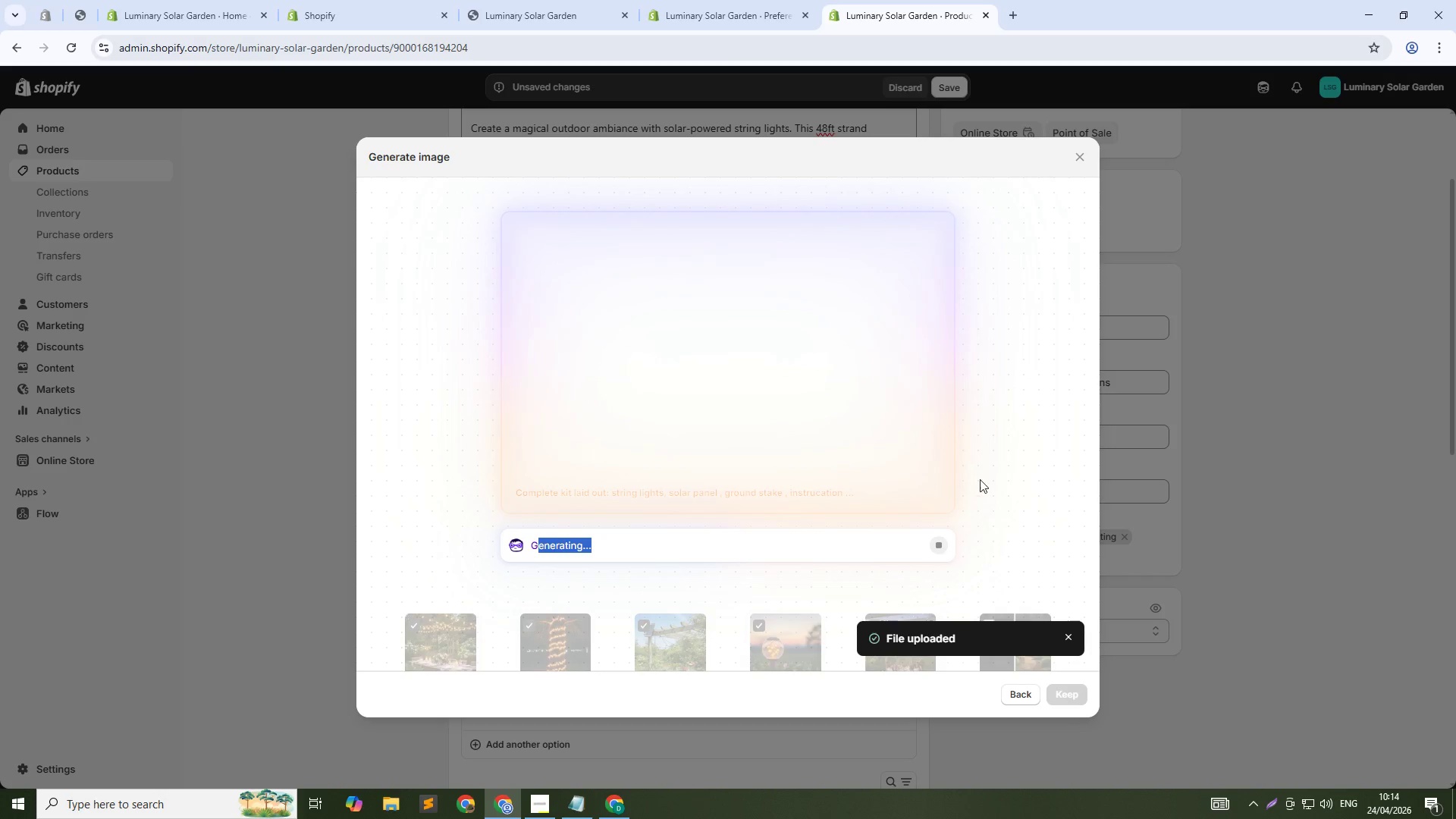 
left_click([1016, 473])
 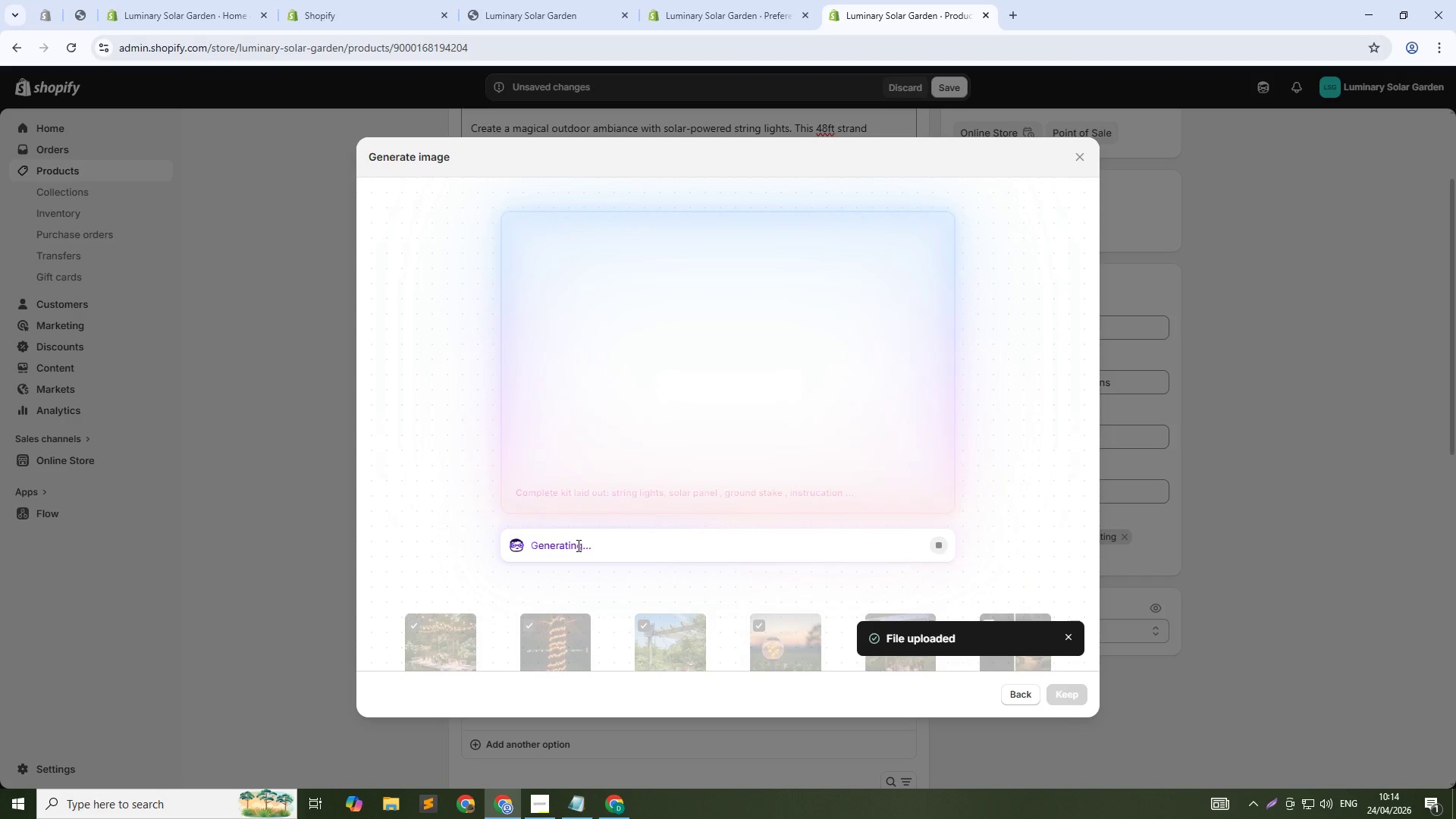 
wait(5.31)
 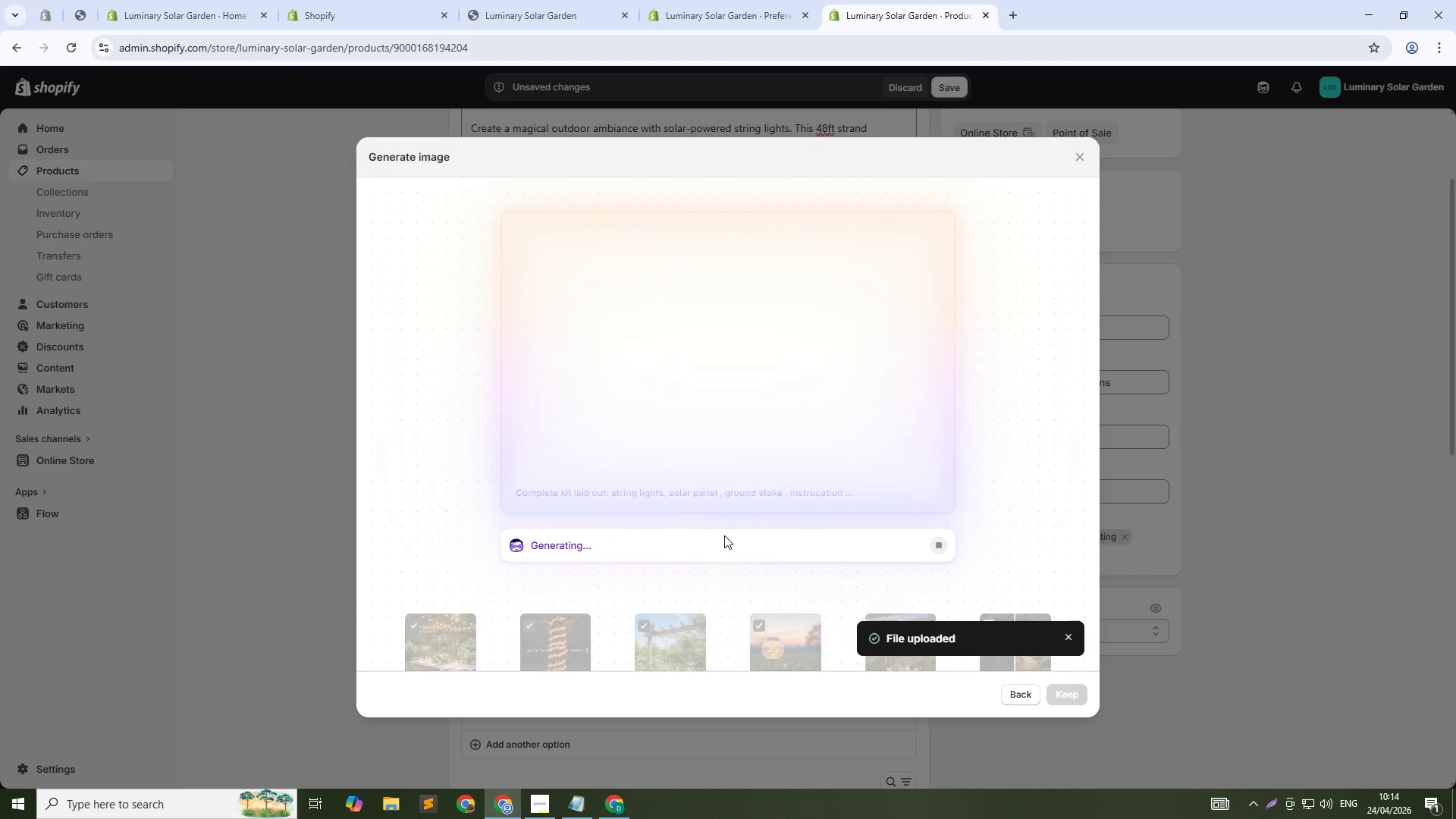 
left_click_drag(start_coordinate=[533, 545], to_coordinate=[626, 538])
 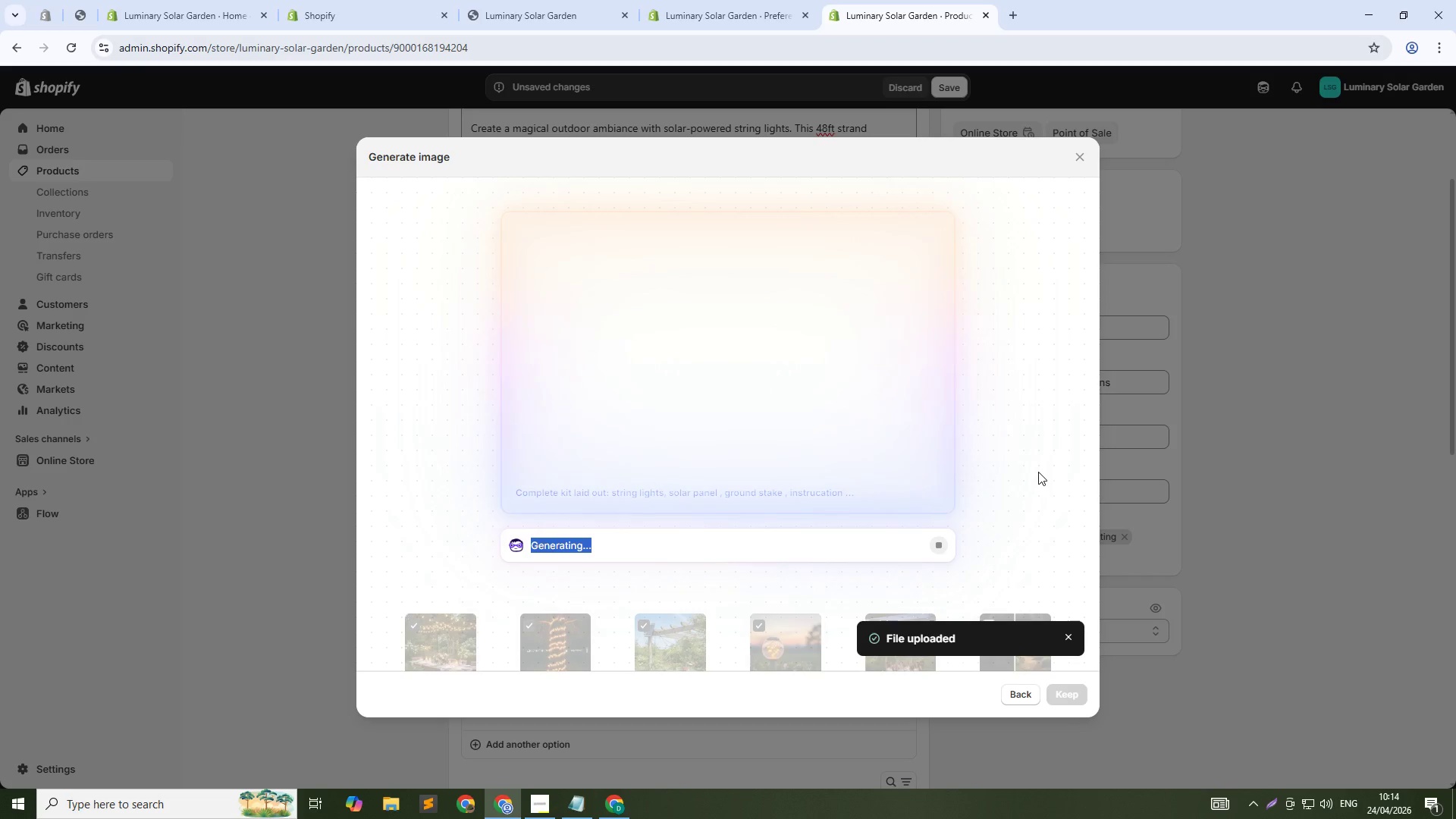 
left_click([1038, 472])
 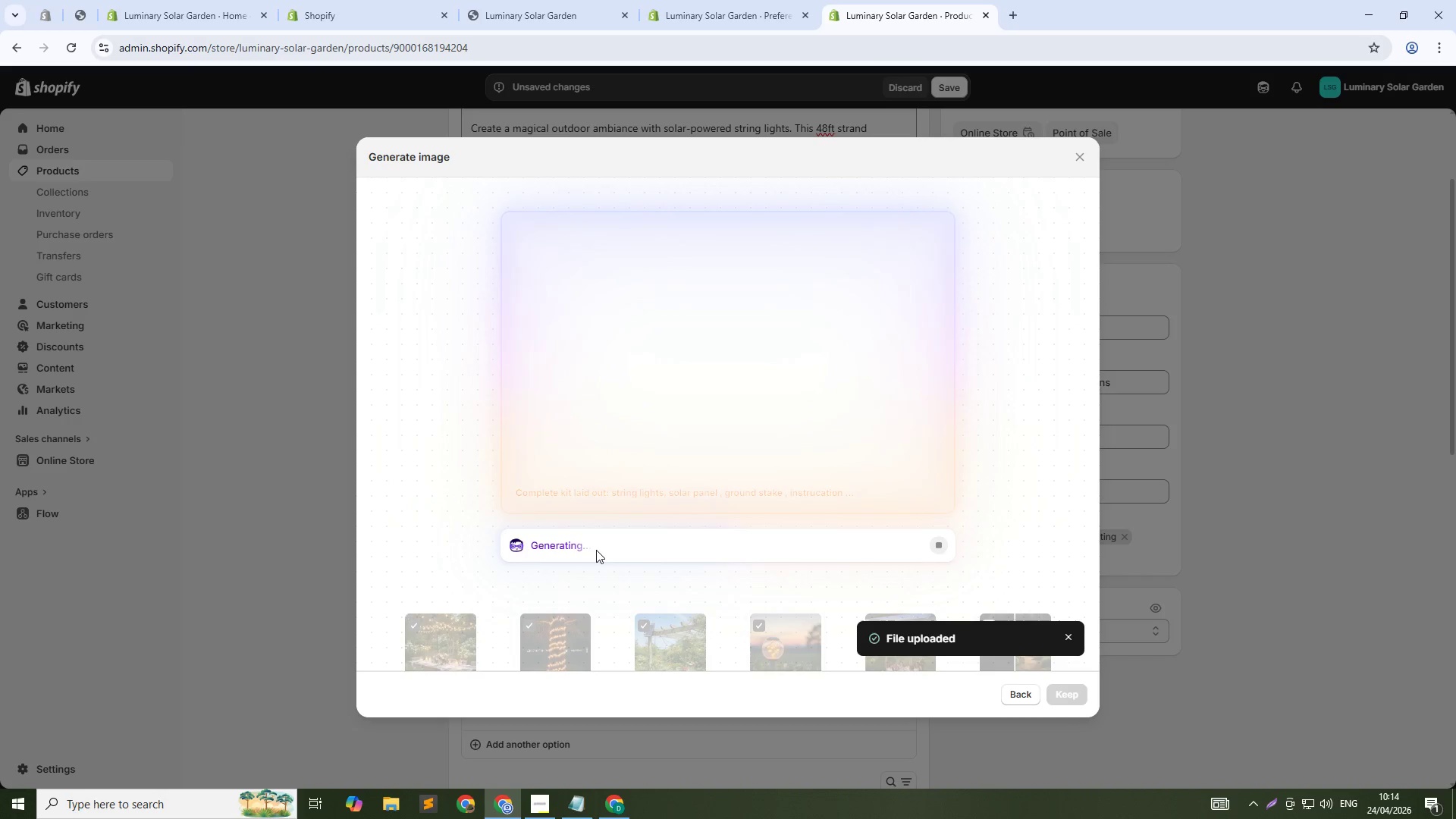 
wait(12.89)
 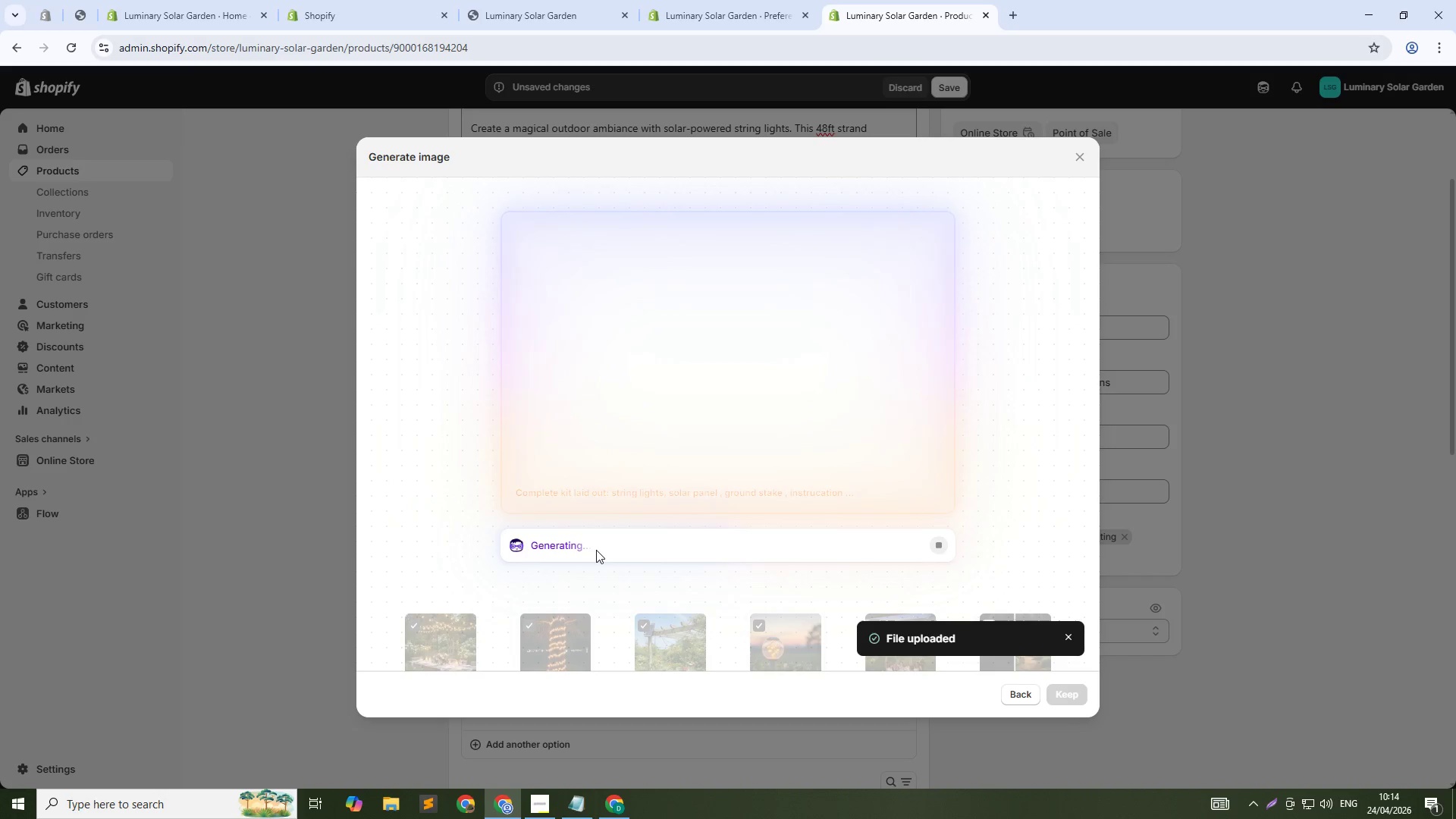 
left_click([1064, 691])
 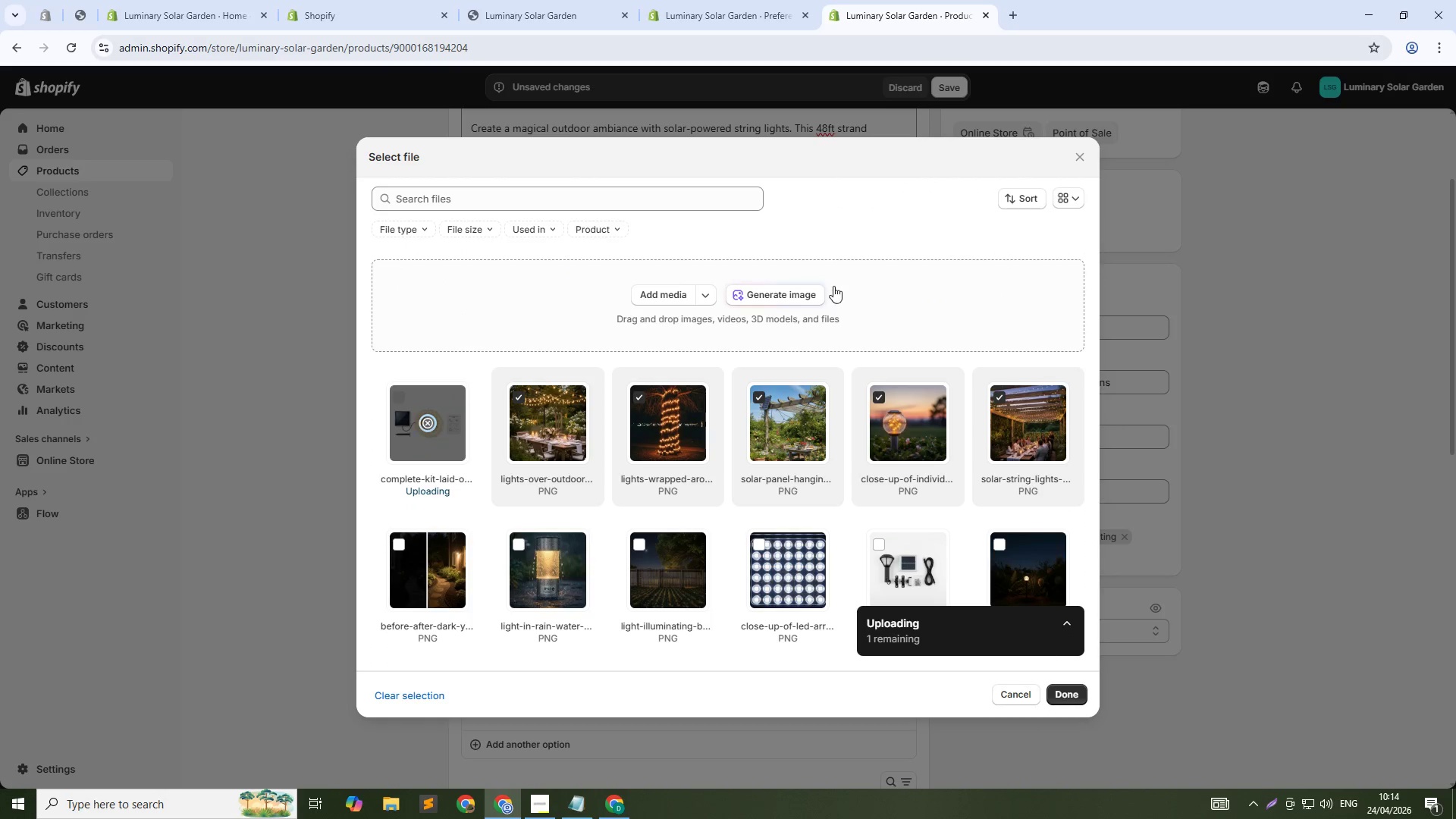 
left_click([804, 287])
 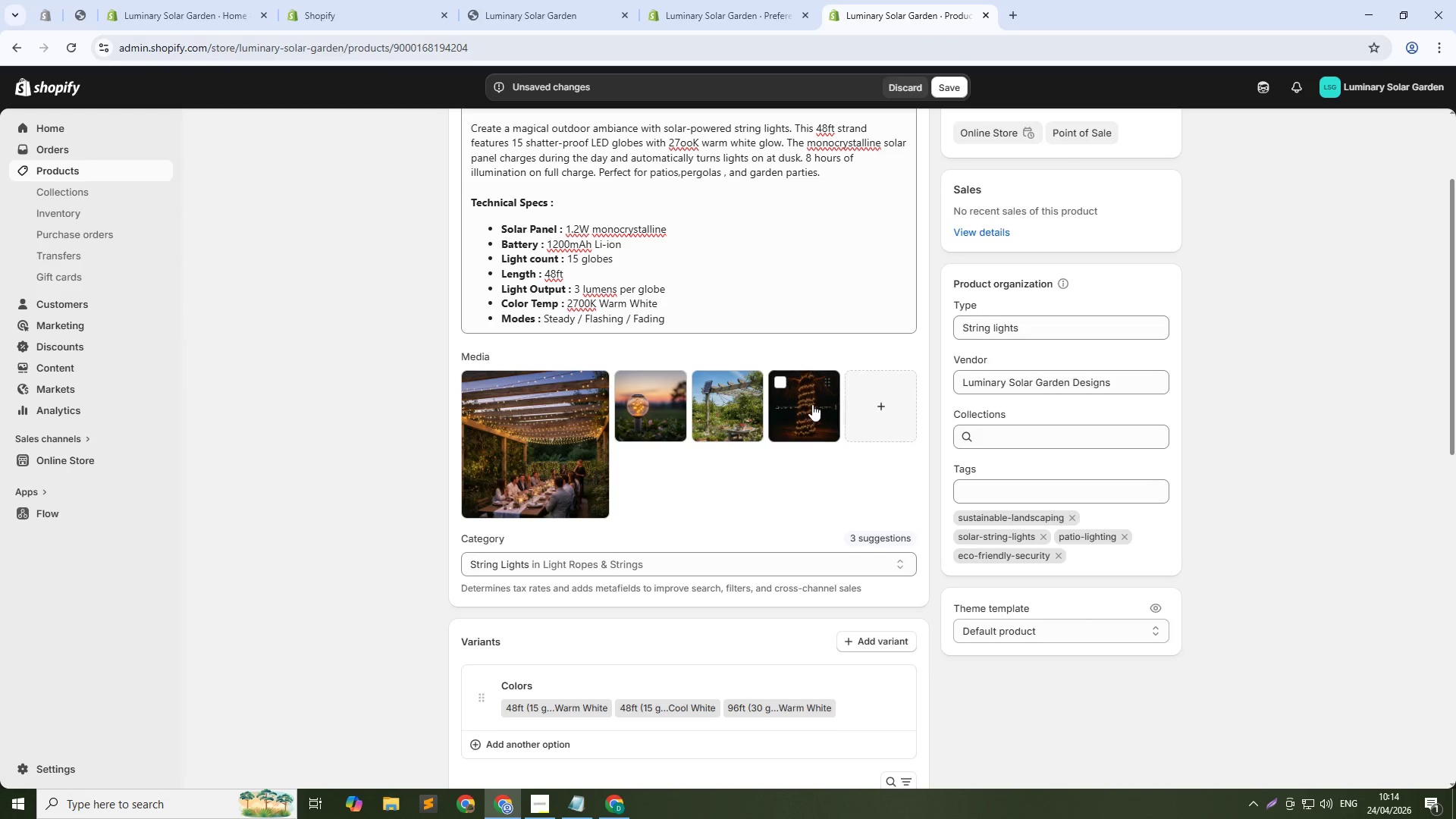 
left_click([892, 405])
 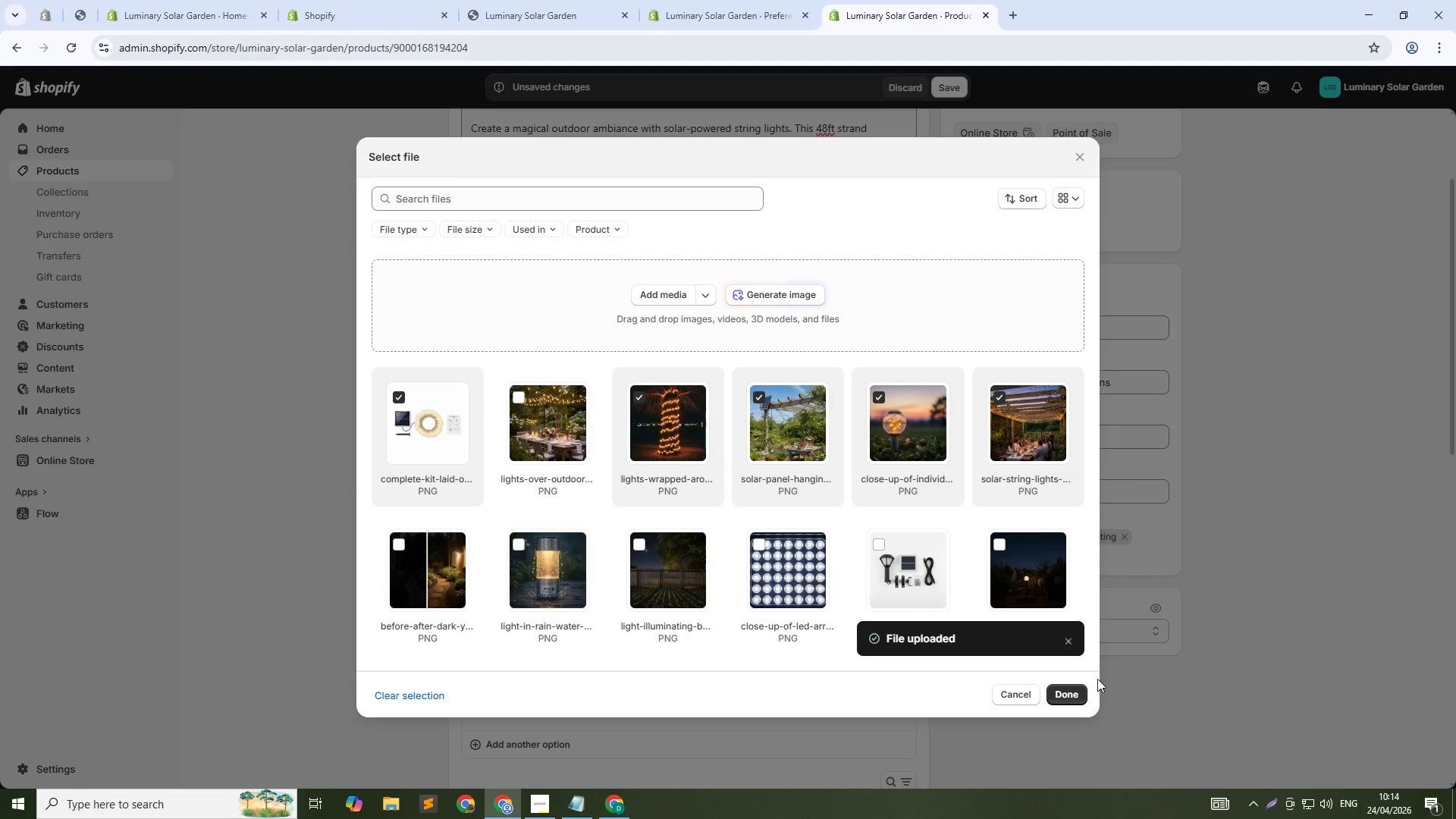 
left_click([1074, 686])
 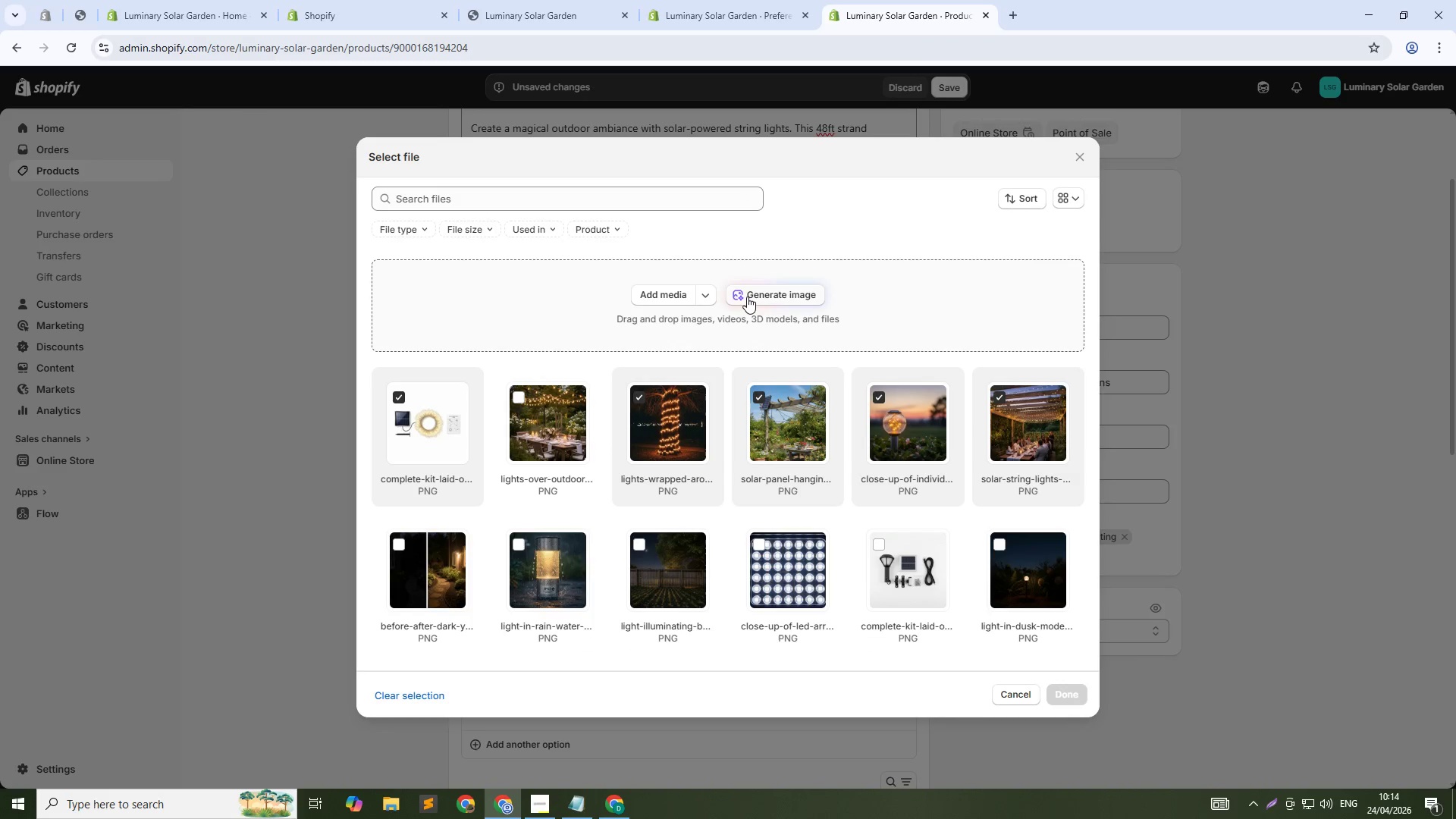 
wait(5.36)
 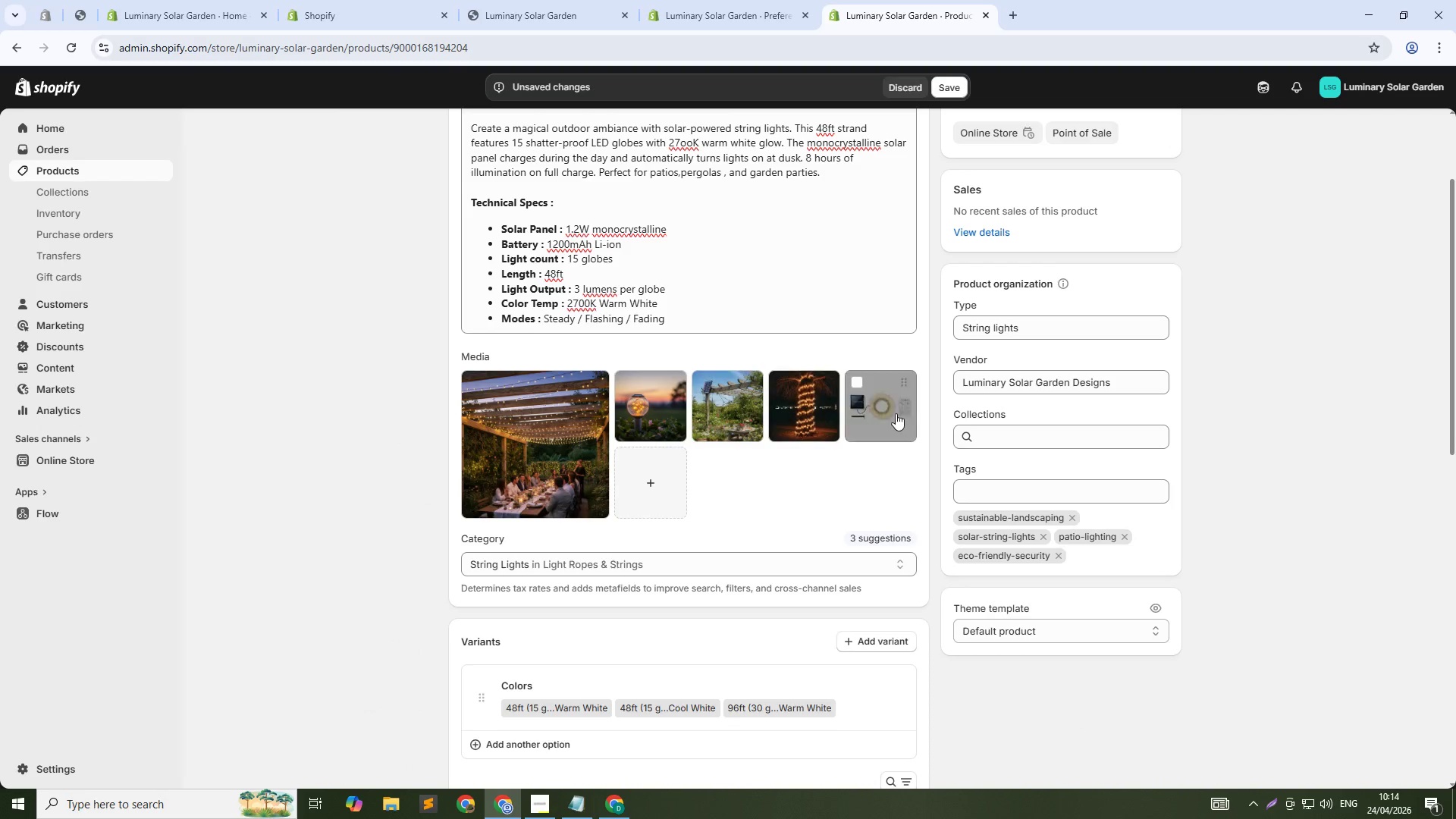 
left_click([1203, 371])
 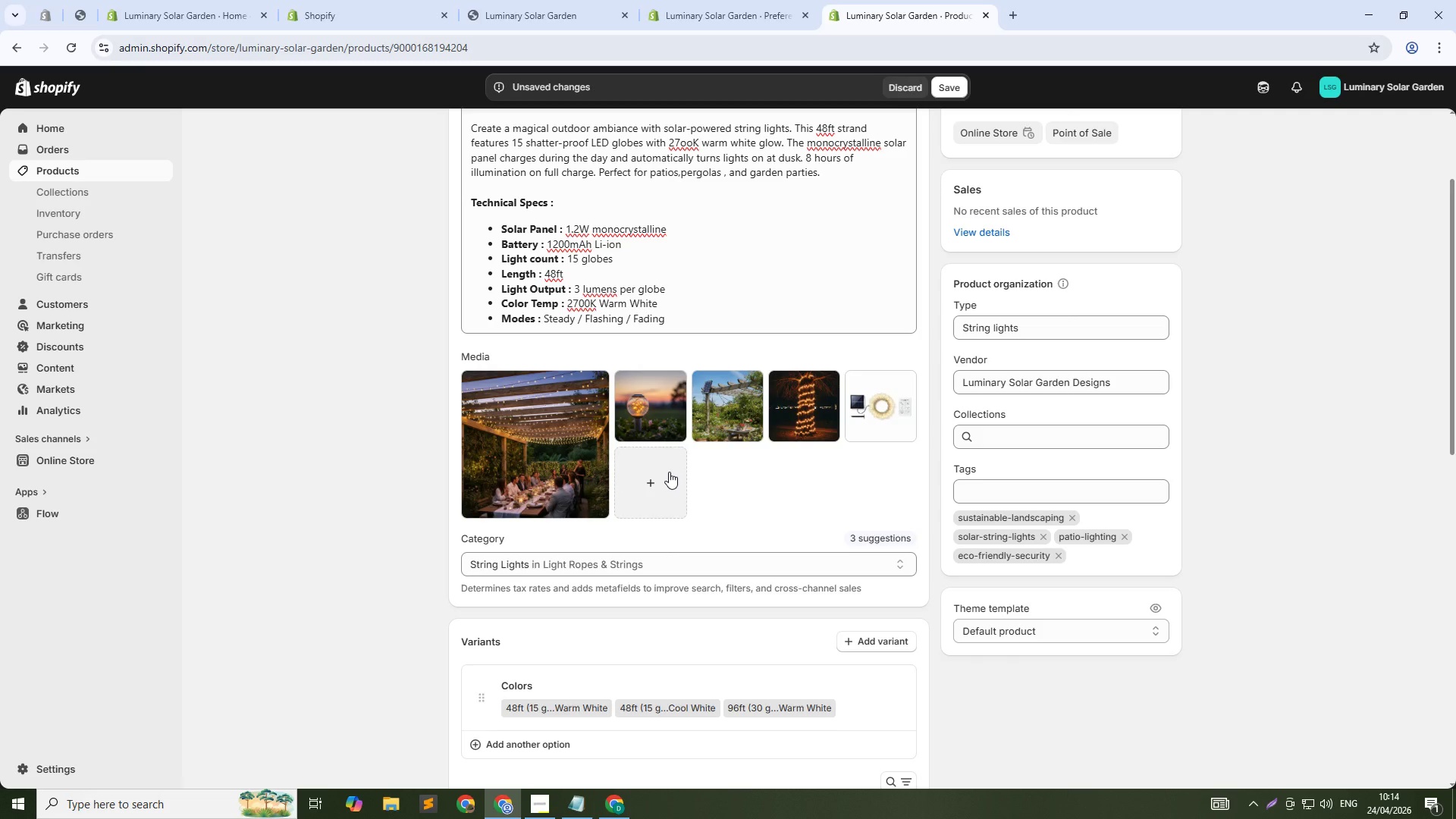 
wait(10.92)
 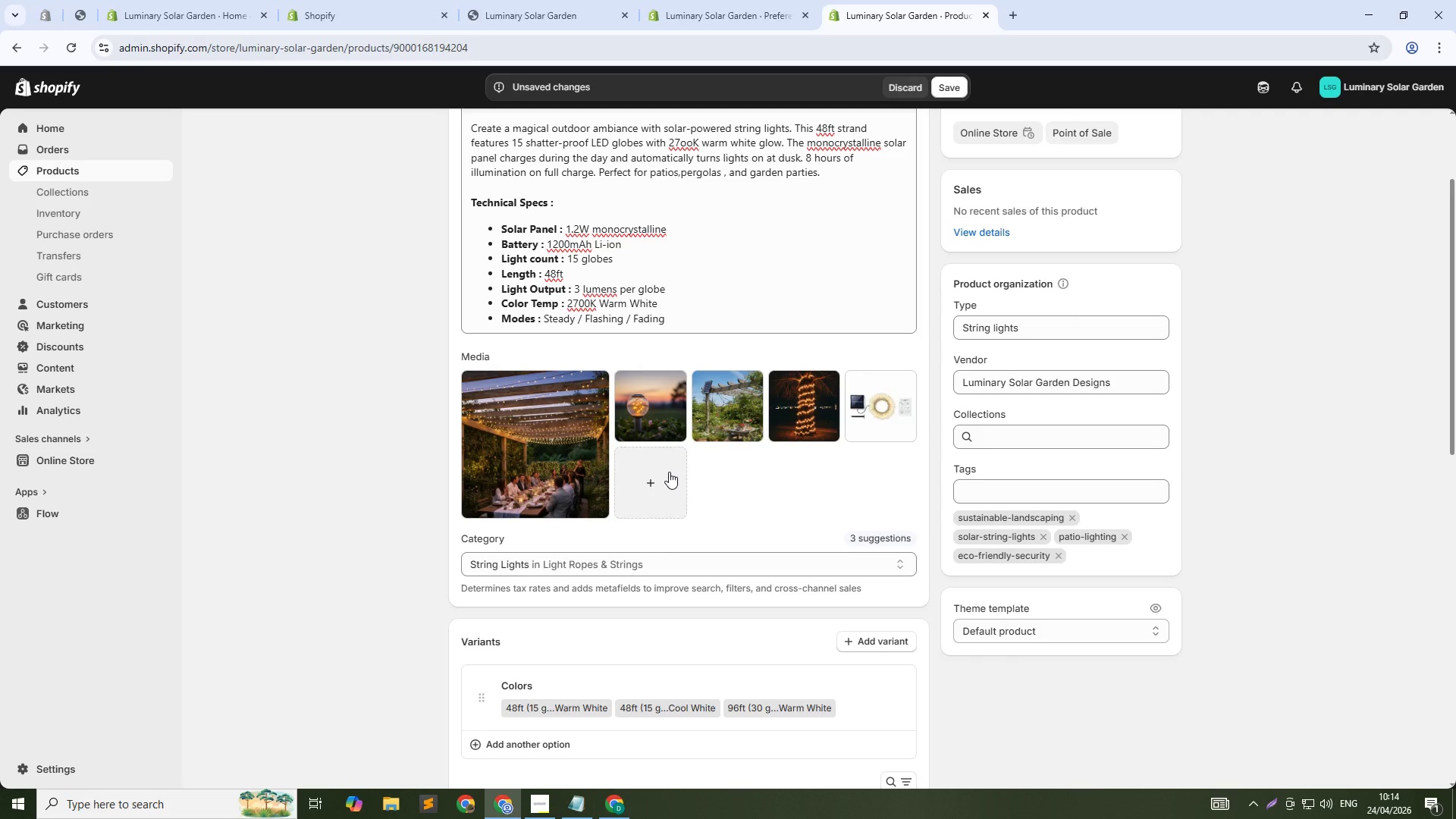 
left_click([656, 482])
 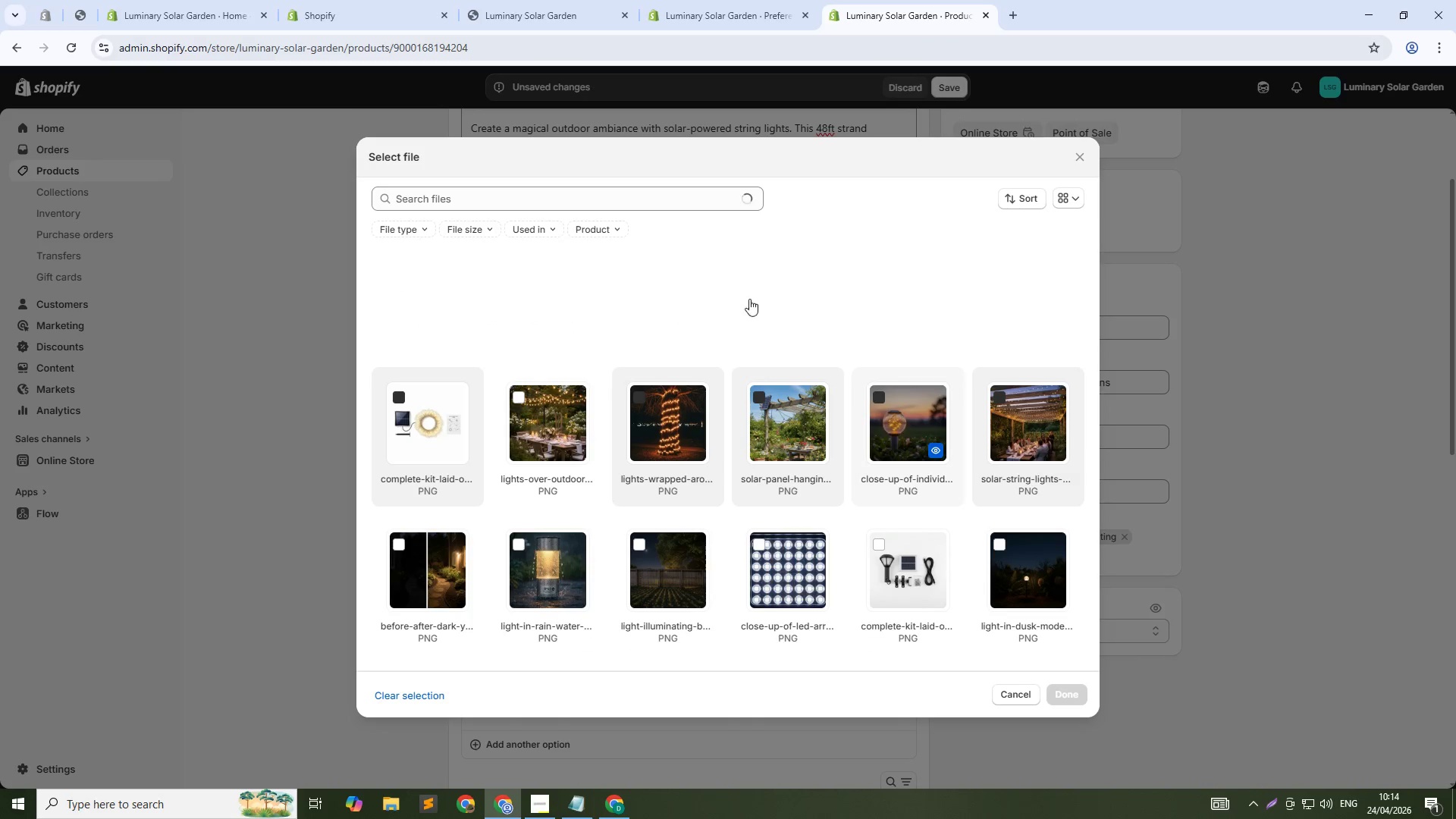 
left_click([736, 298])
 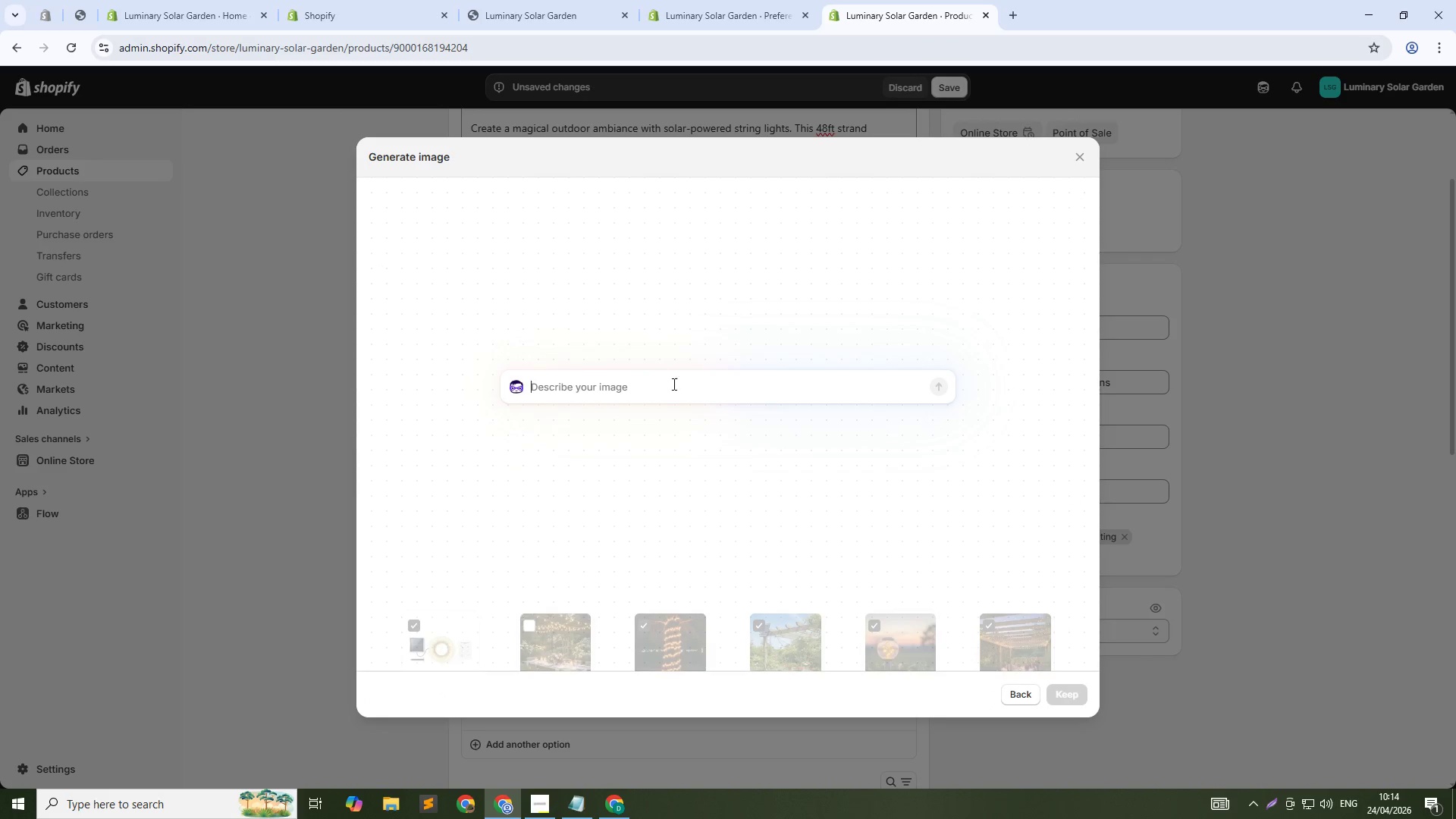 
left_click([669, 388])
 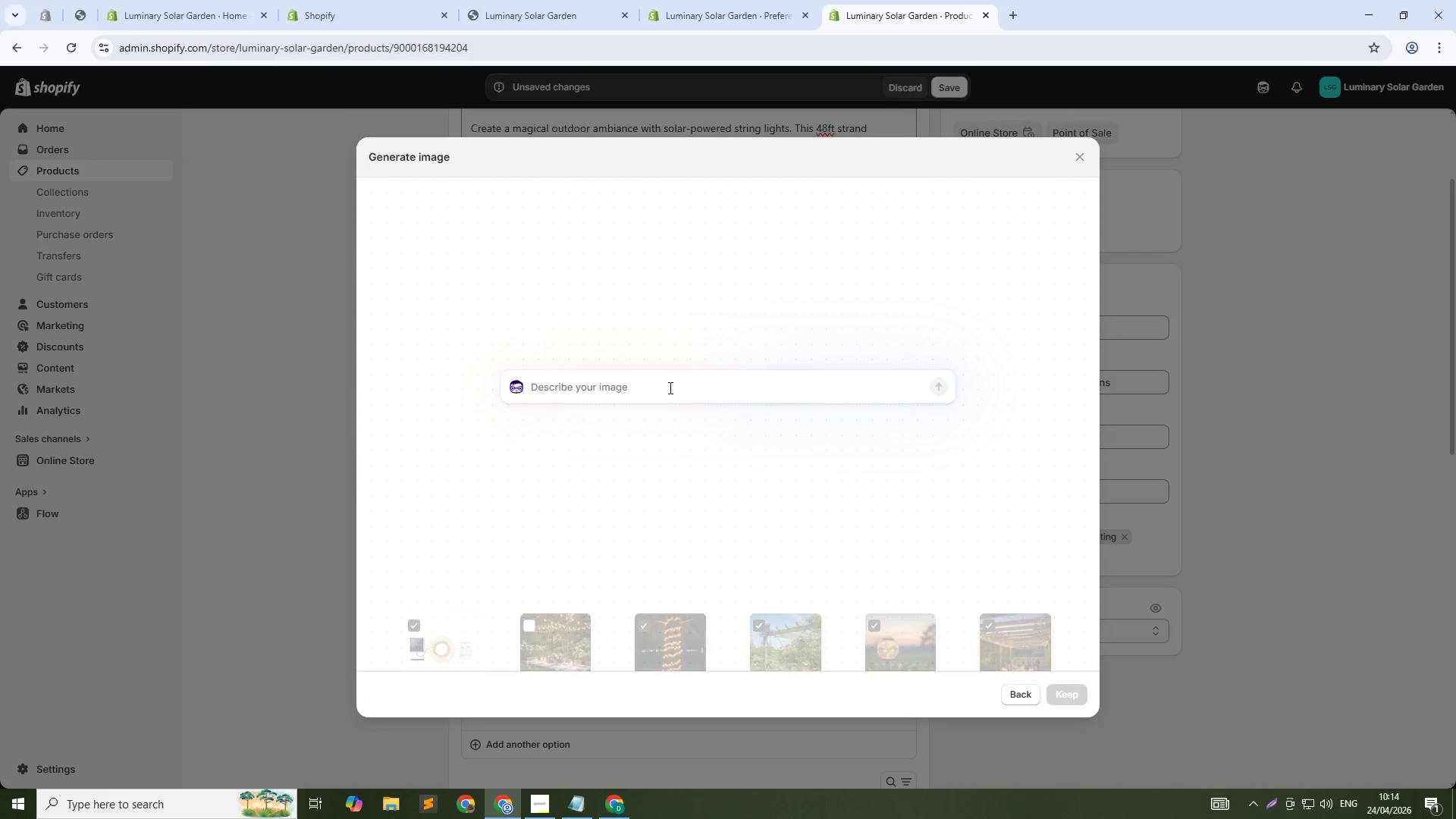 
type(Complete lit laid out : string lights , soalr)
key(Backspace)
key(Backspace)
key(Backspace)
type(lar panel , ground stake , instruction card, flat lay .)
key(Backspace)
type(, 1:1)
 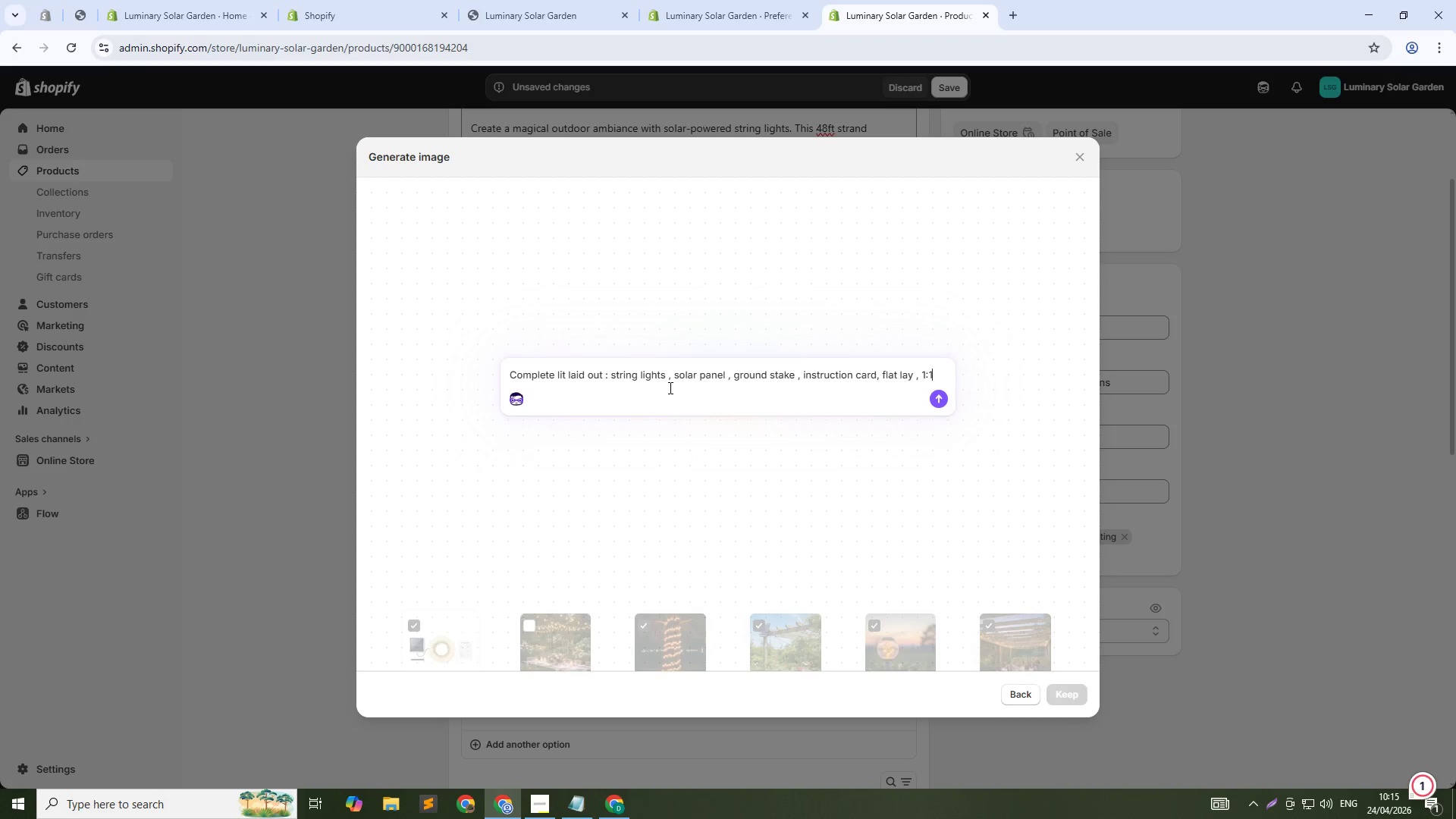 
key(Enter)
 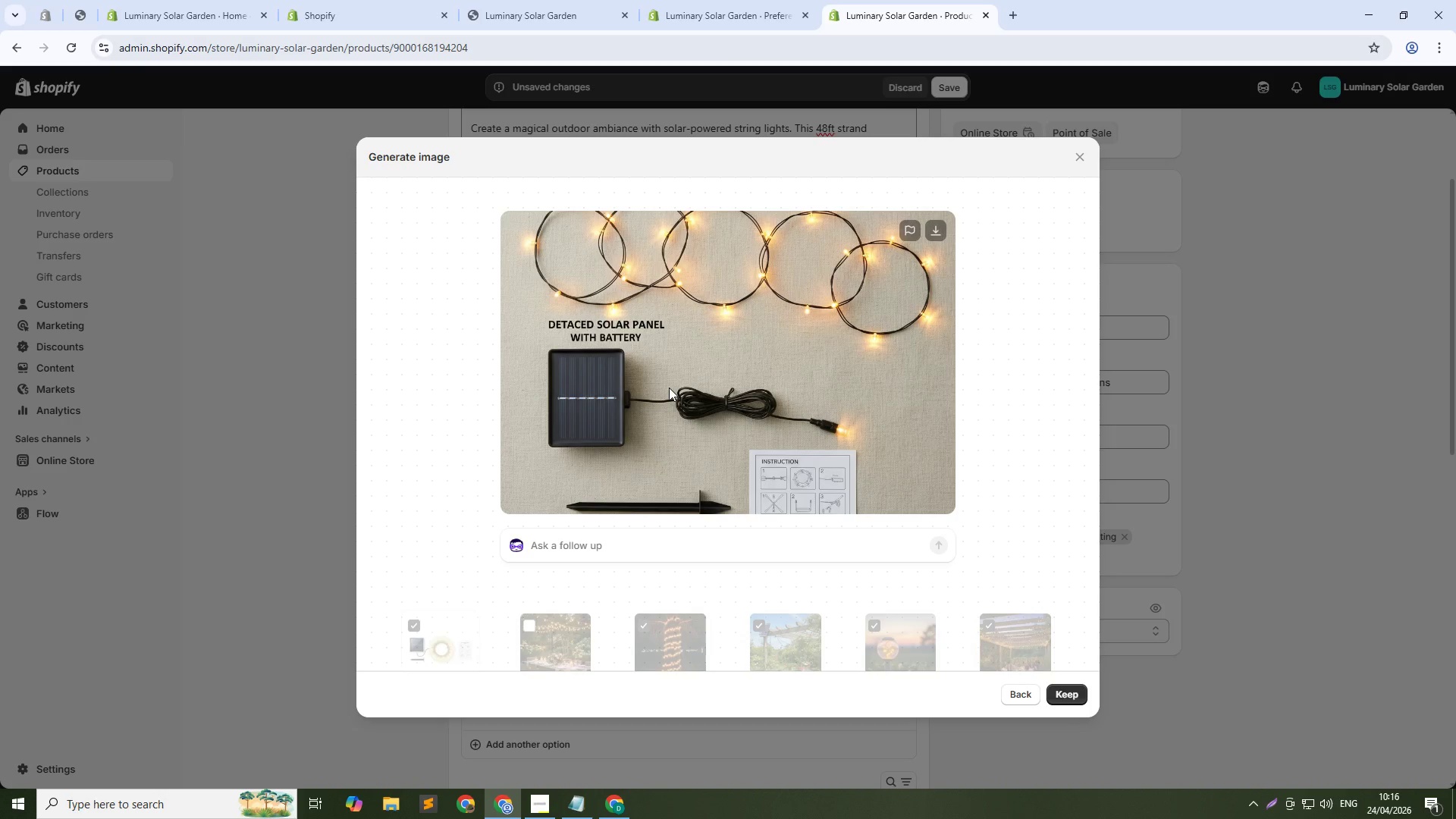 
wait(62.64)
 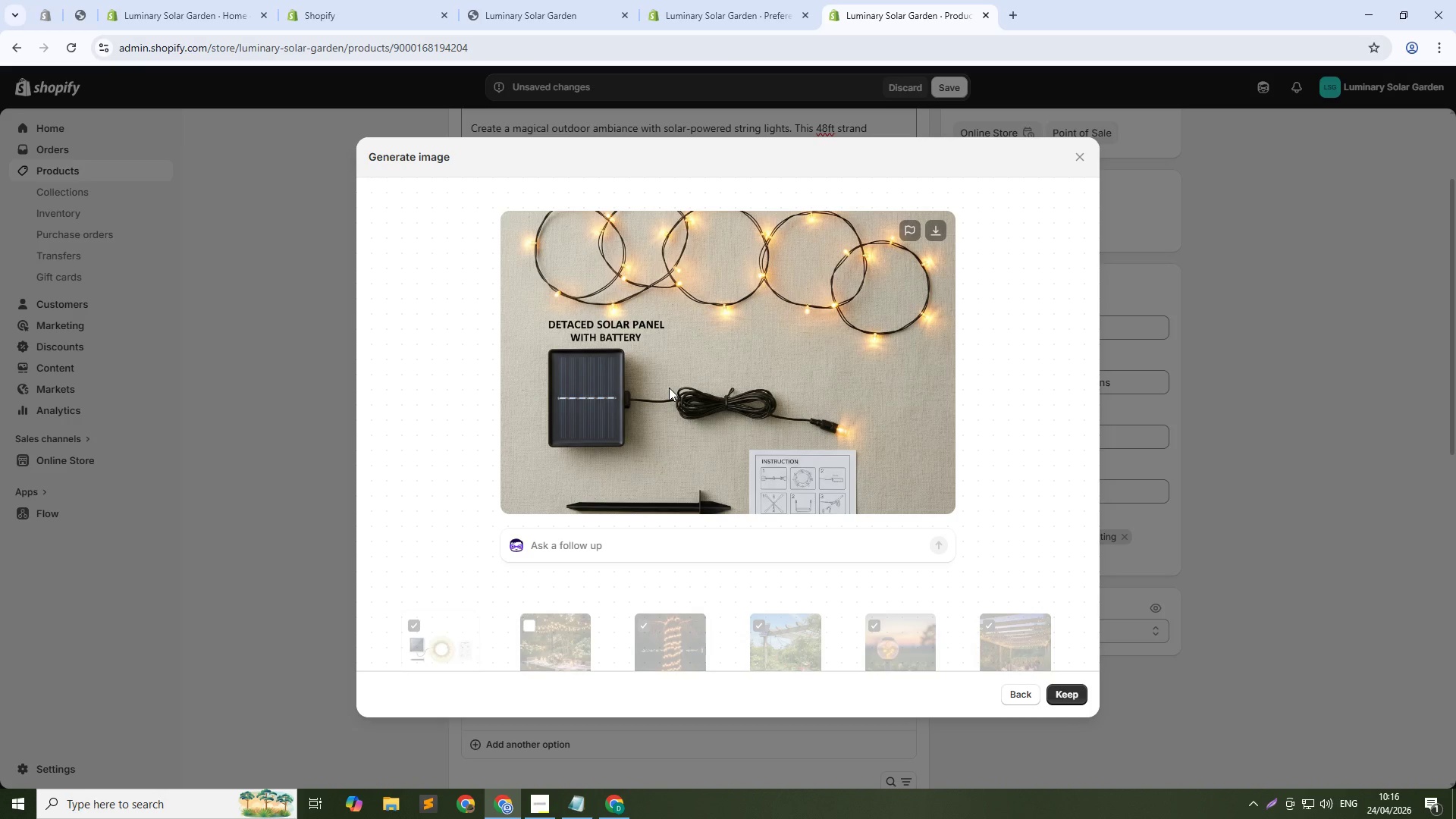 
left_click([1076, 694])
 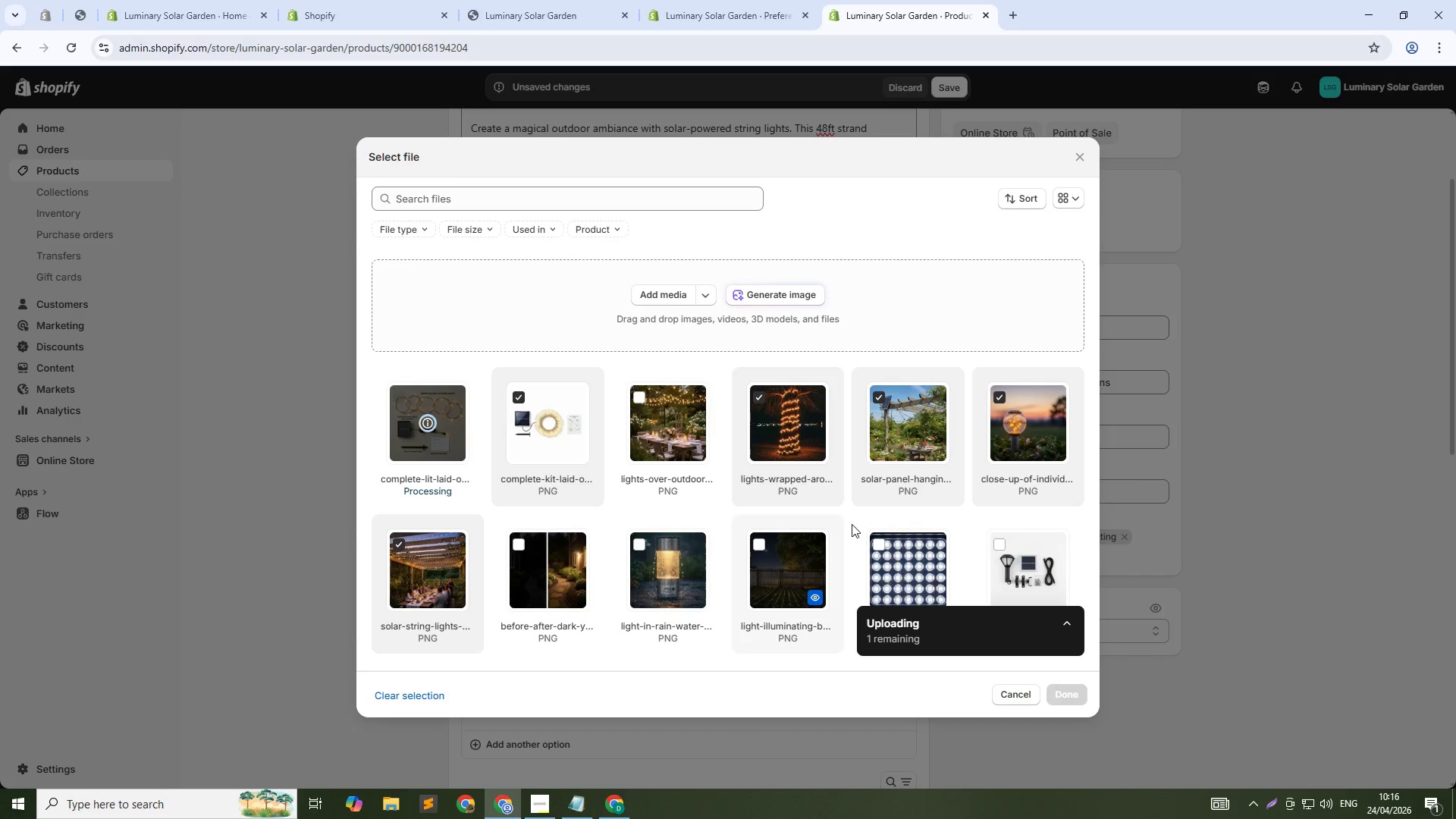 
wait(7.77)
 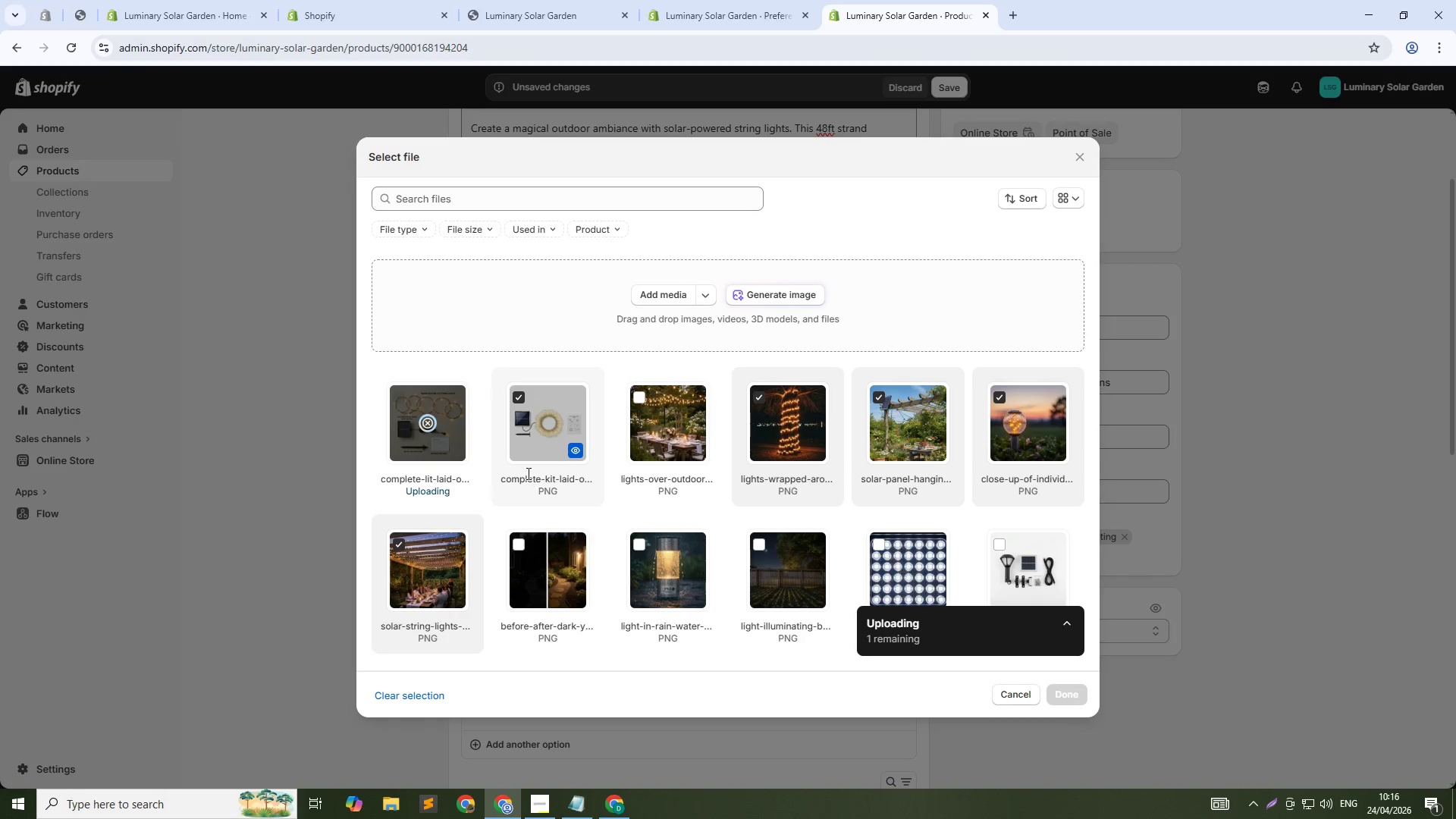 
left_click([1076, 697])
 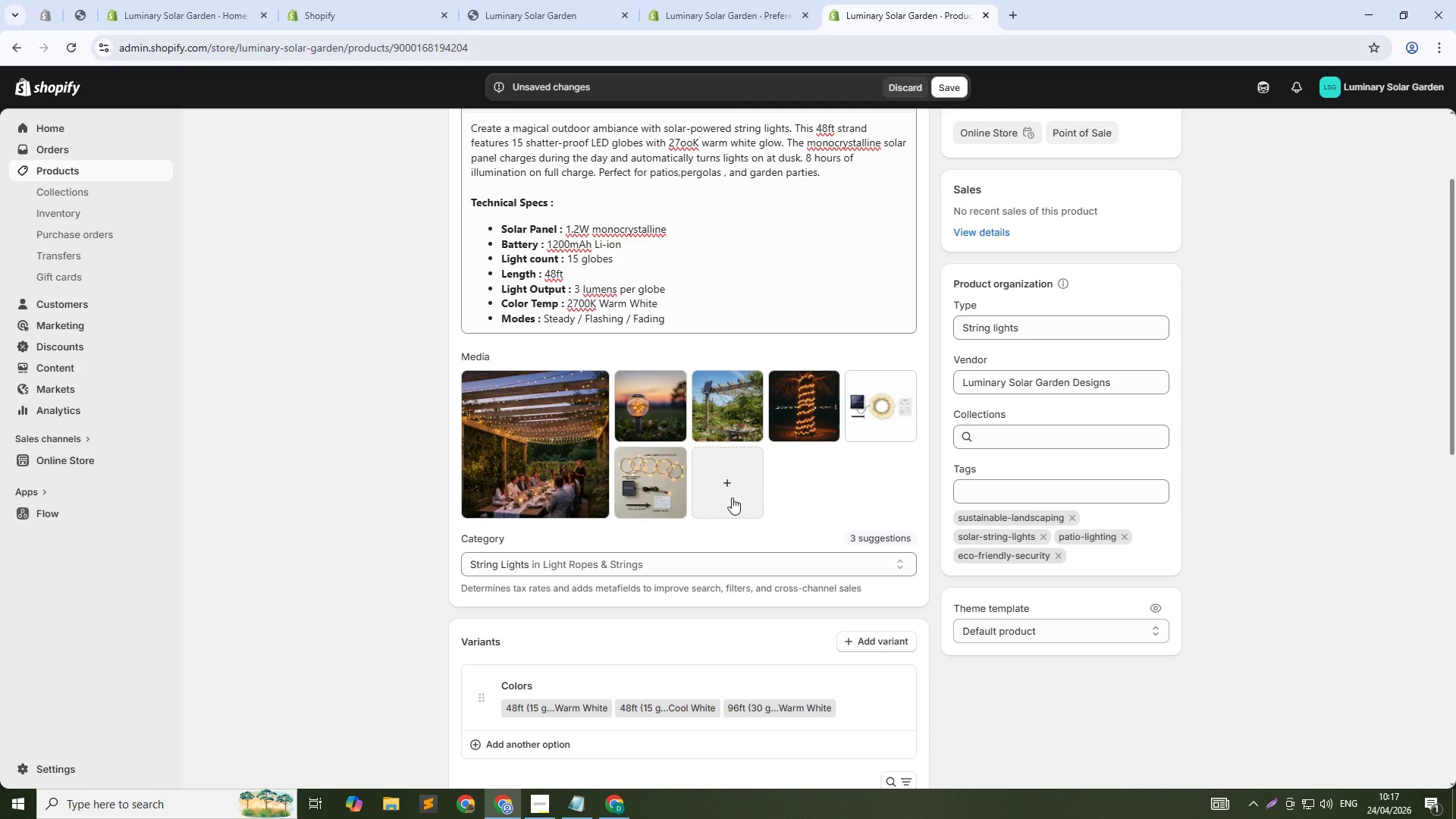 
wait(8.12)
 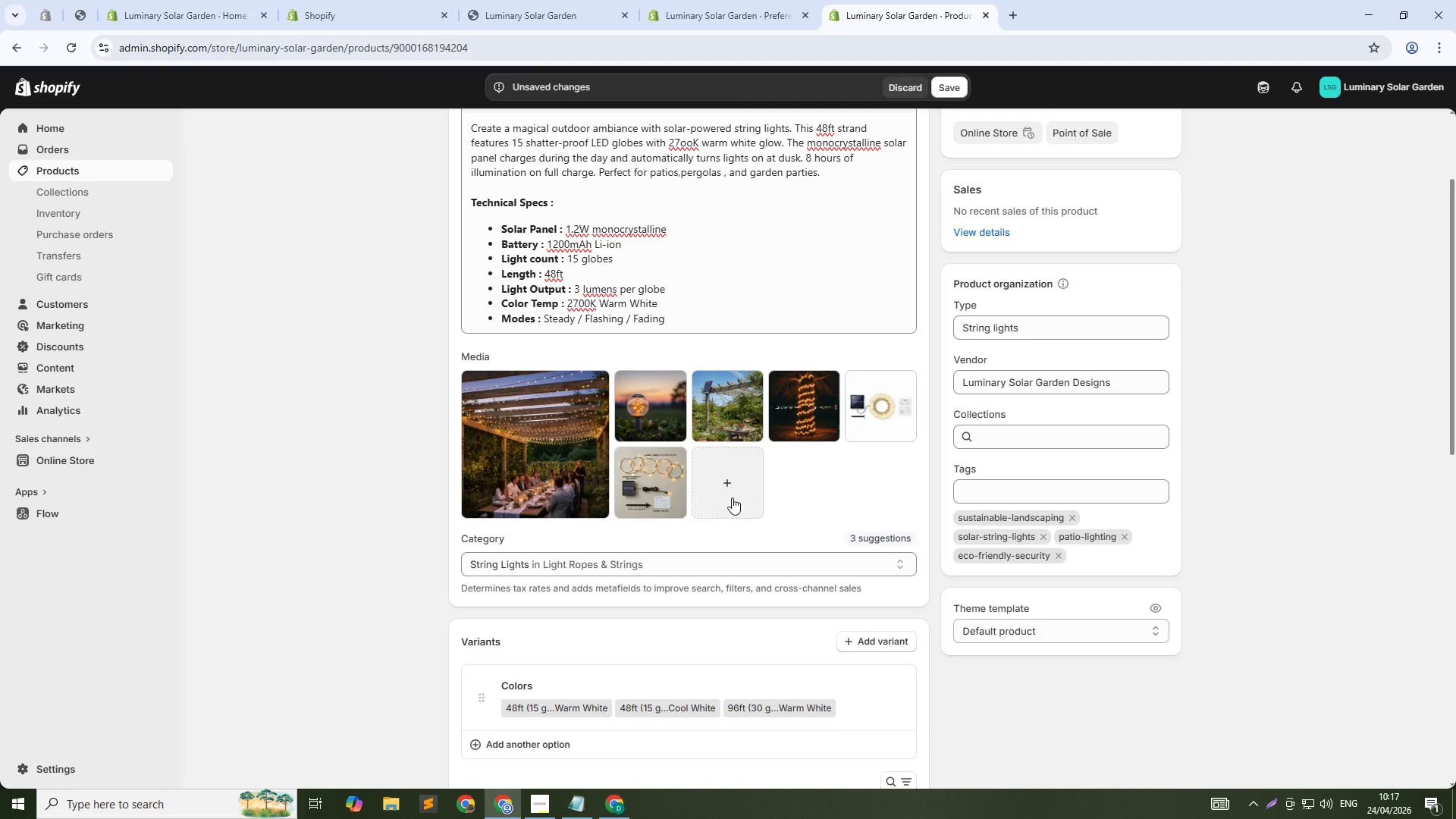 
left_click([739, 485])
 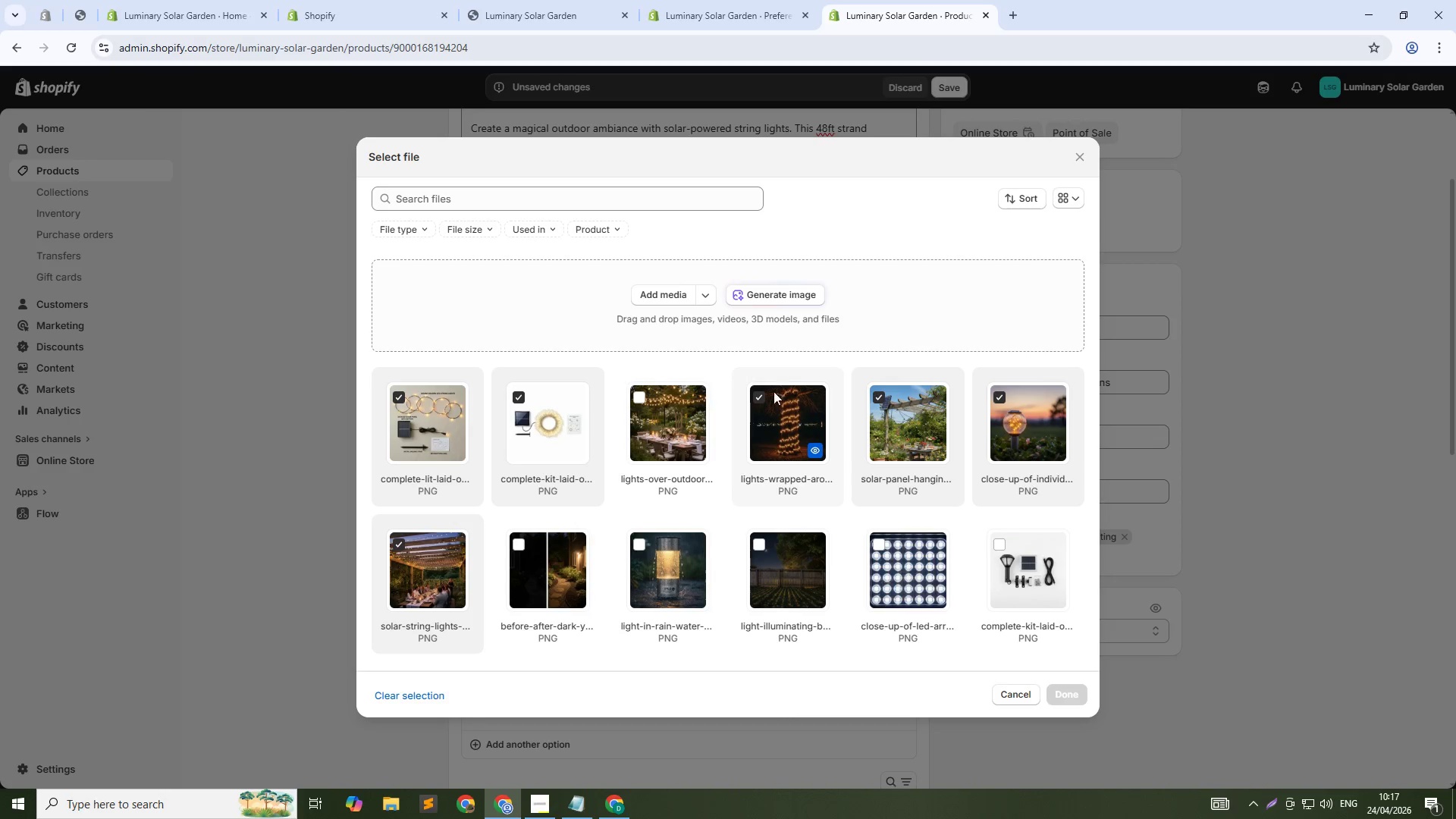 
left_click([818, 298])
 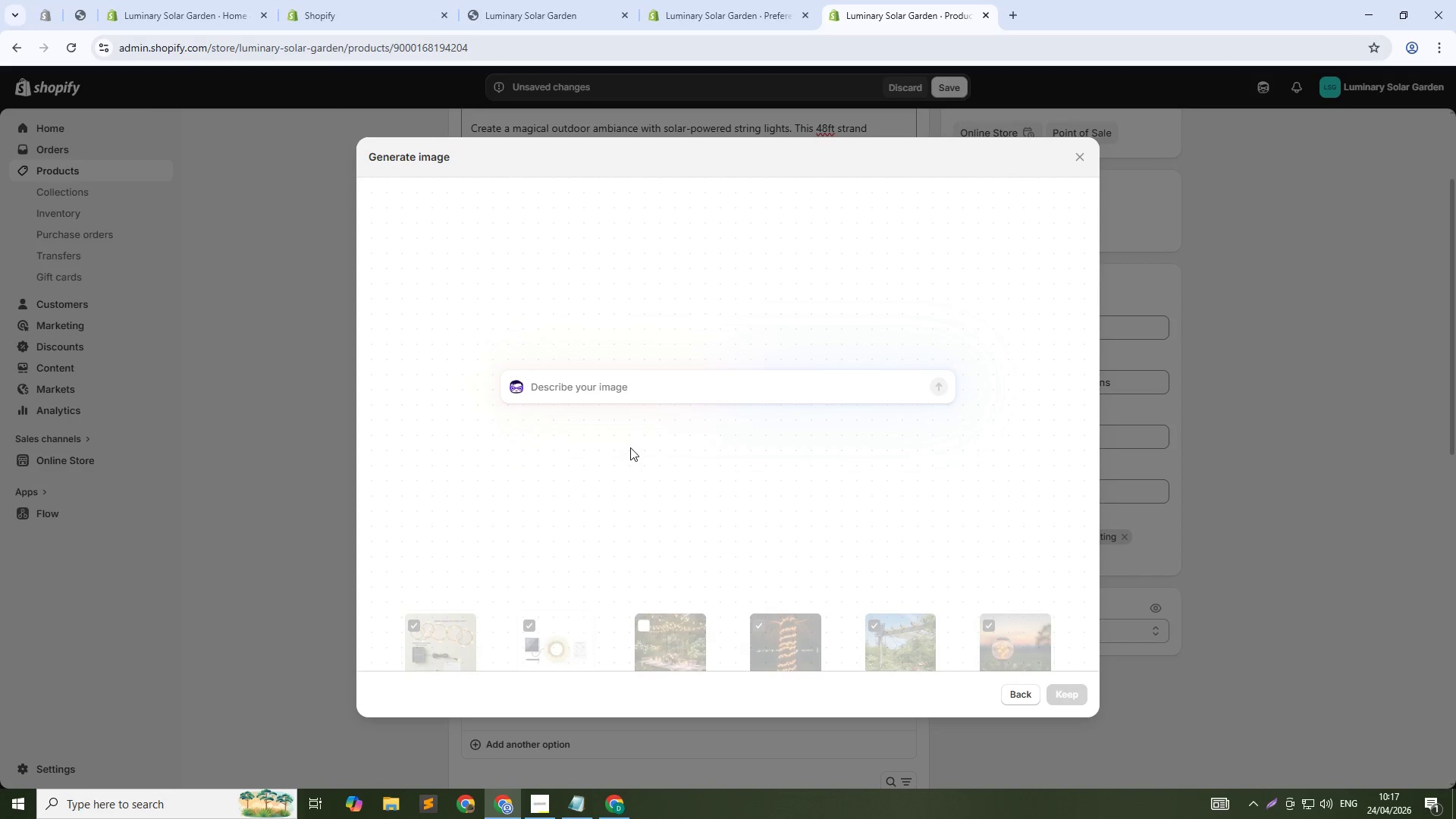 
left_click([656, 394])
 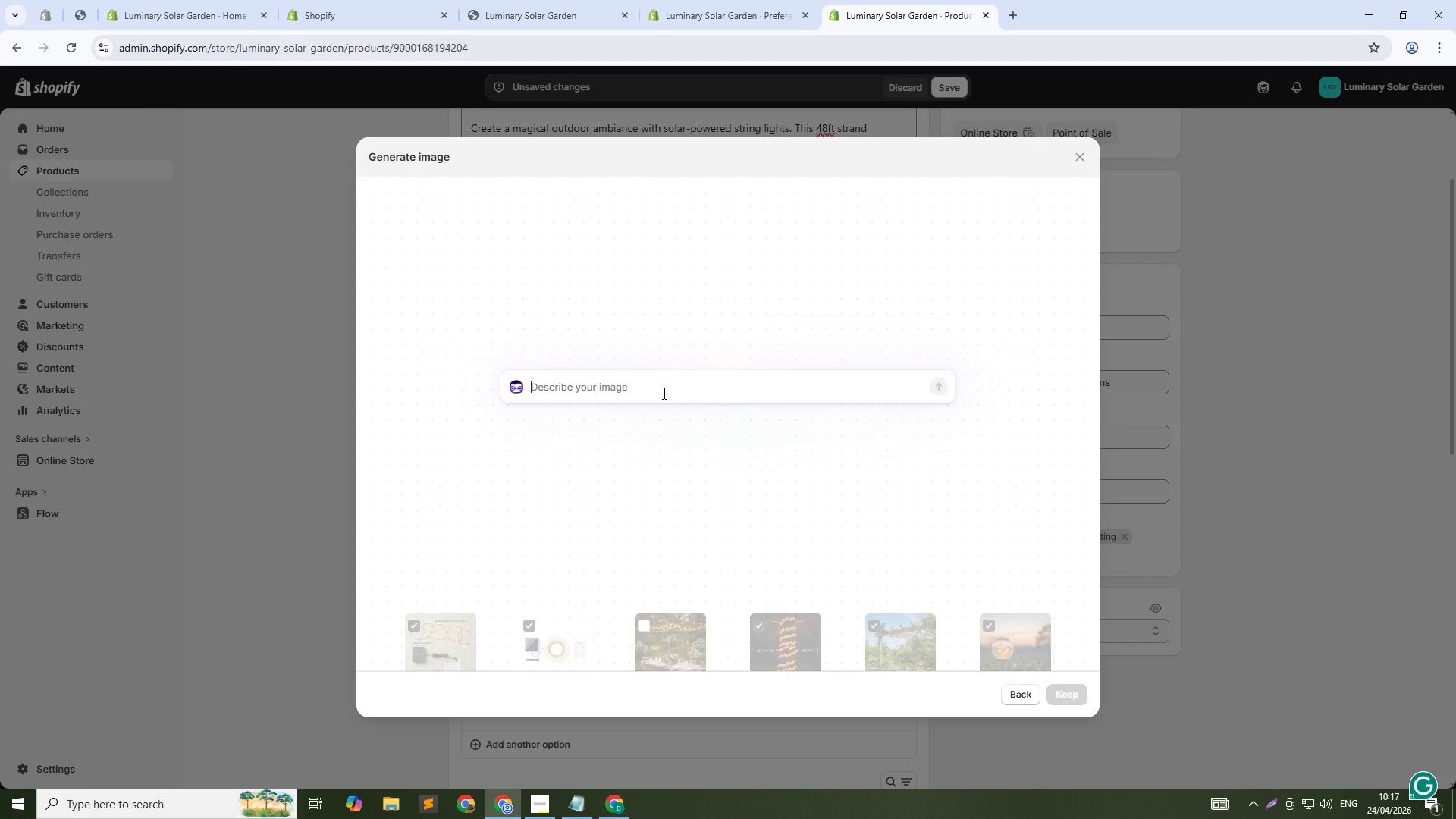 
type(LIghts)
key(Backspace)
key(Backspace)
key(Backspace)
key(Backspace)
key(Backspace)
type(ights in flasg)
key(Backspace)
key(Backspace)
key(Backspace)
key(Backspace)
type(a)
key(Backspace)
type(lashing mode, multiple exposue showing pattern , night shot , 1:1)
 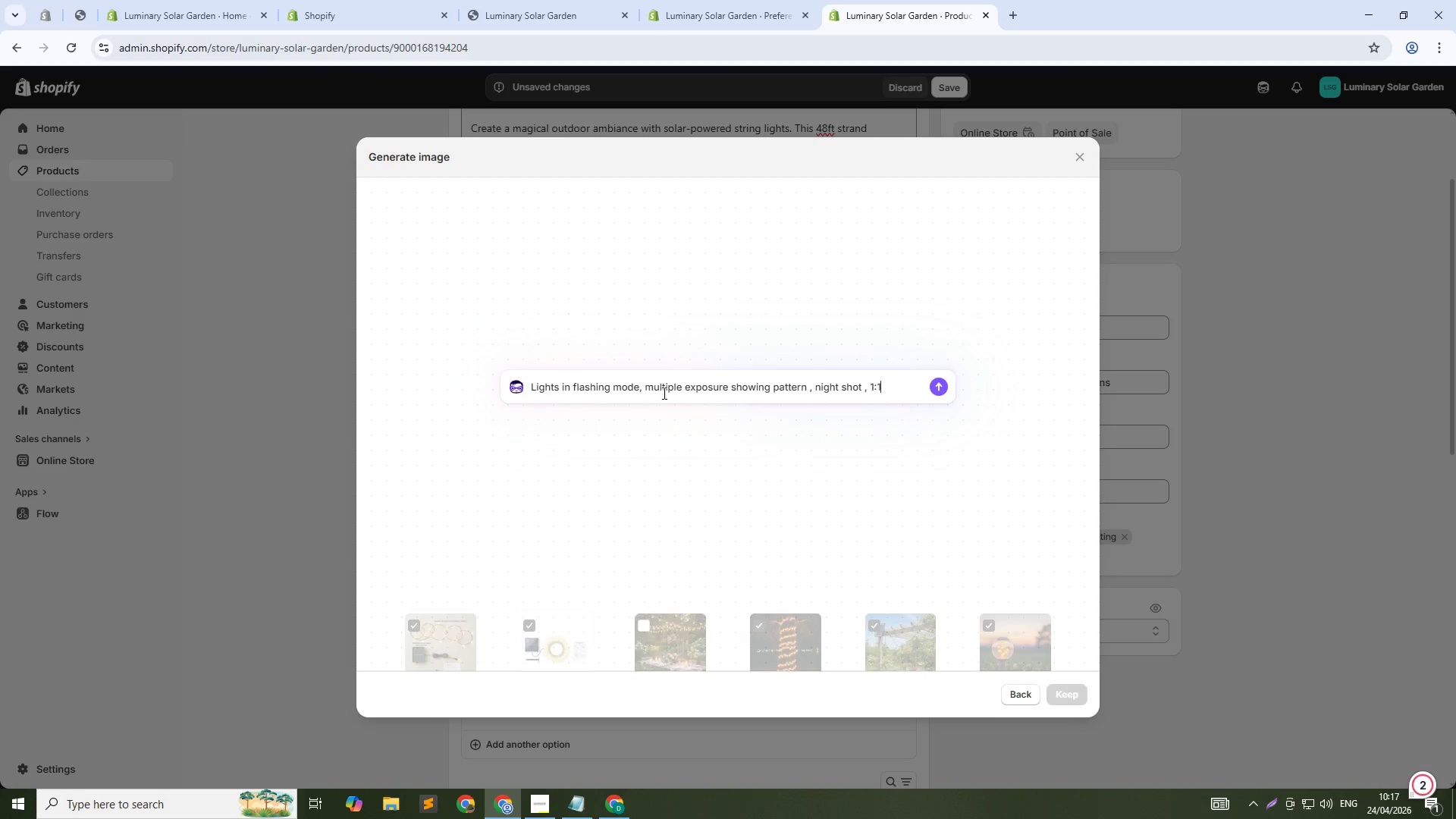 
key(Enter)
 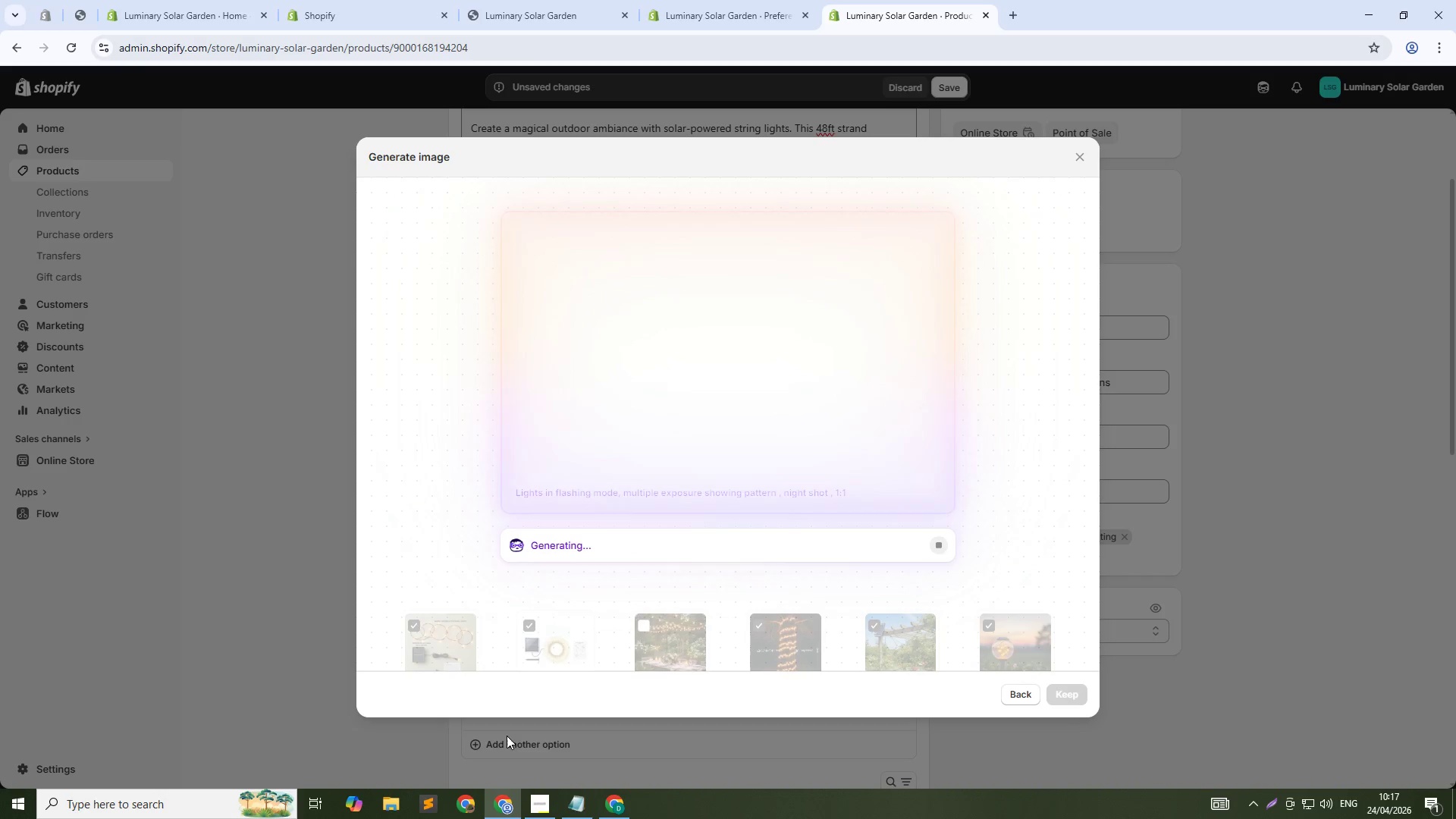 
wait(14.58)
 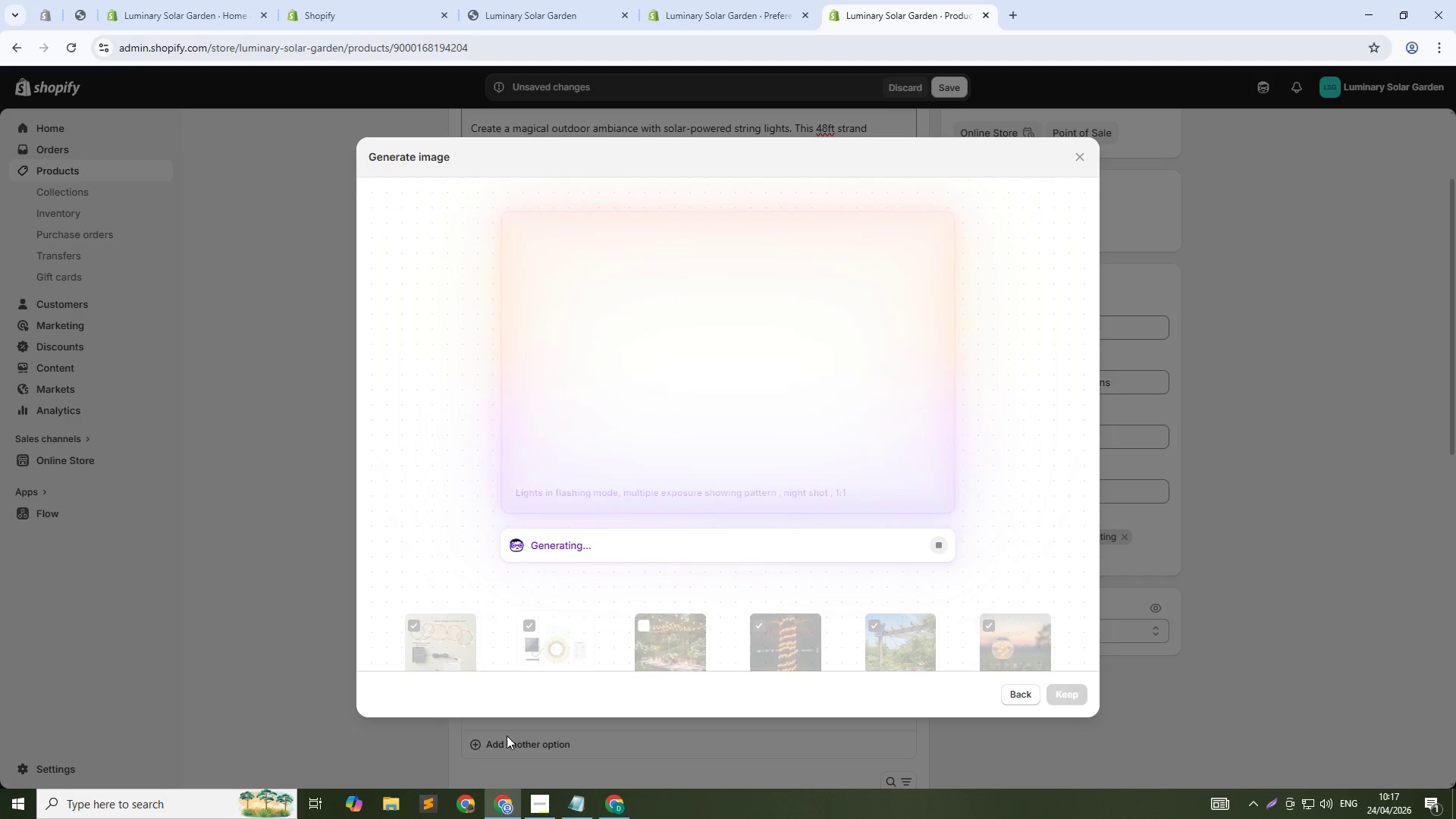 
double_click([551, 549])
 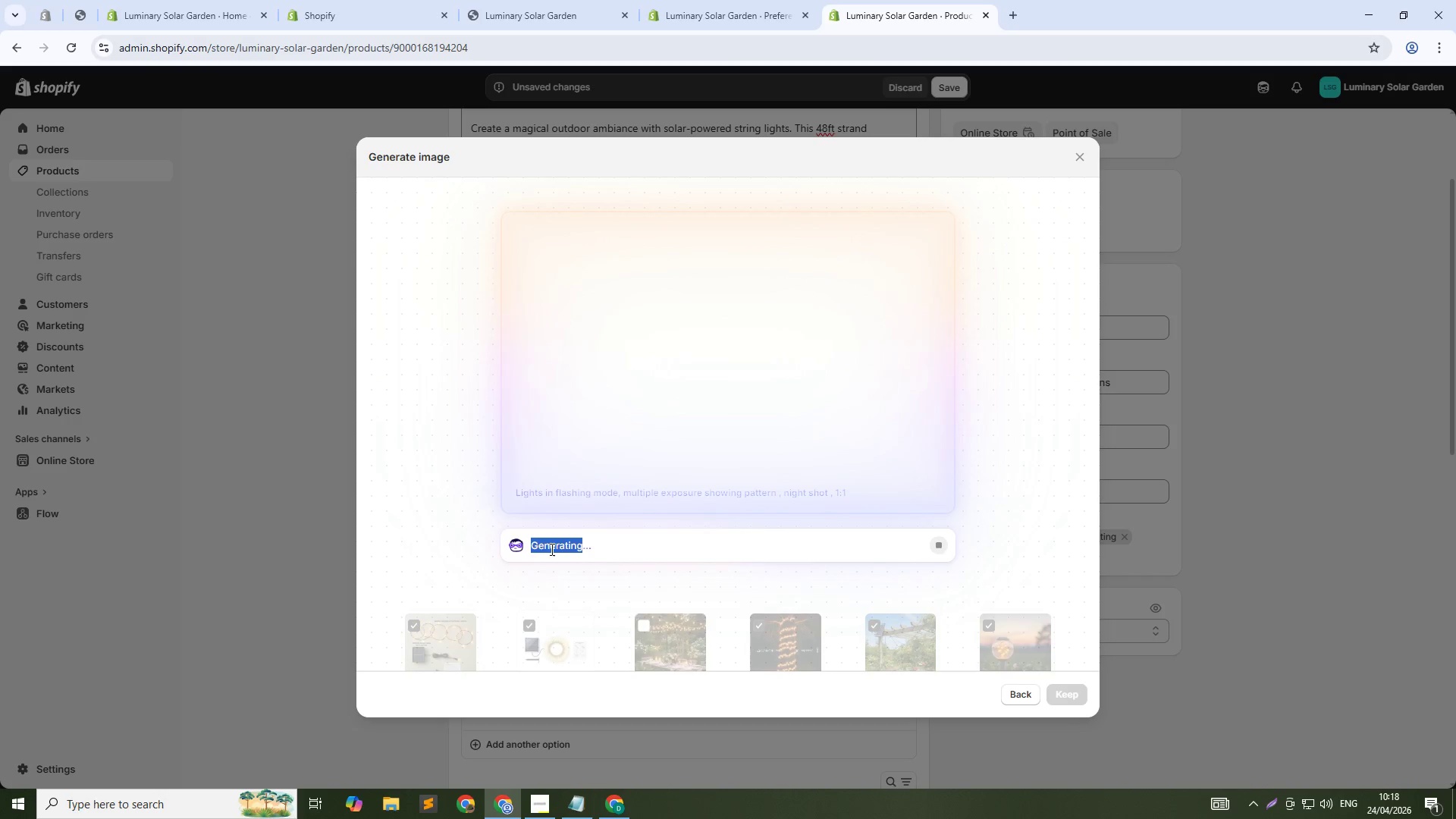 
triple_click([551, 549])
 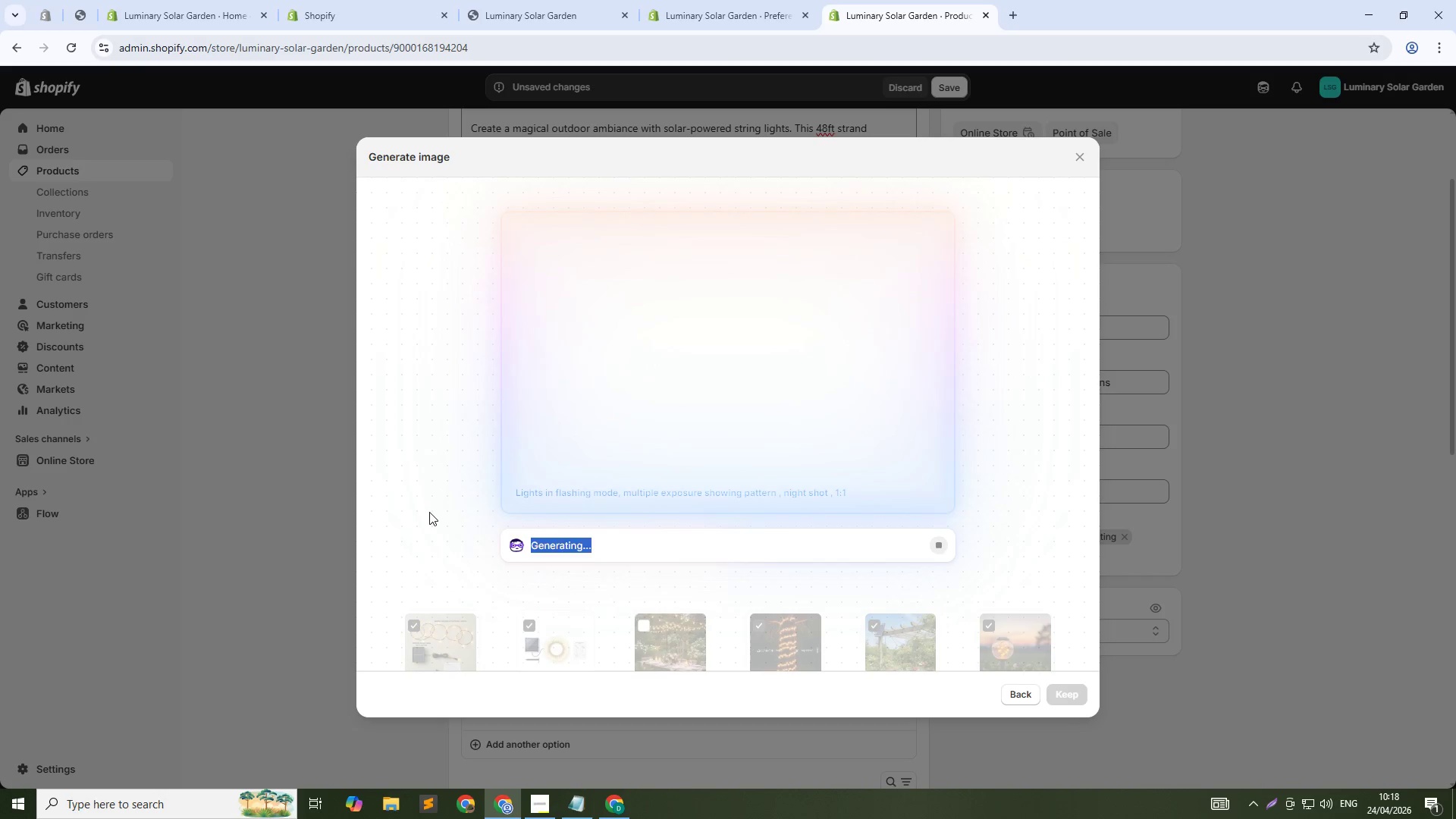 
left_click([429, 512])
 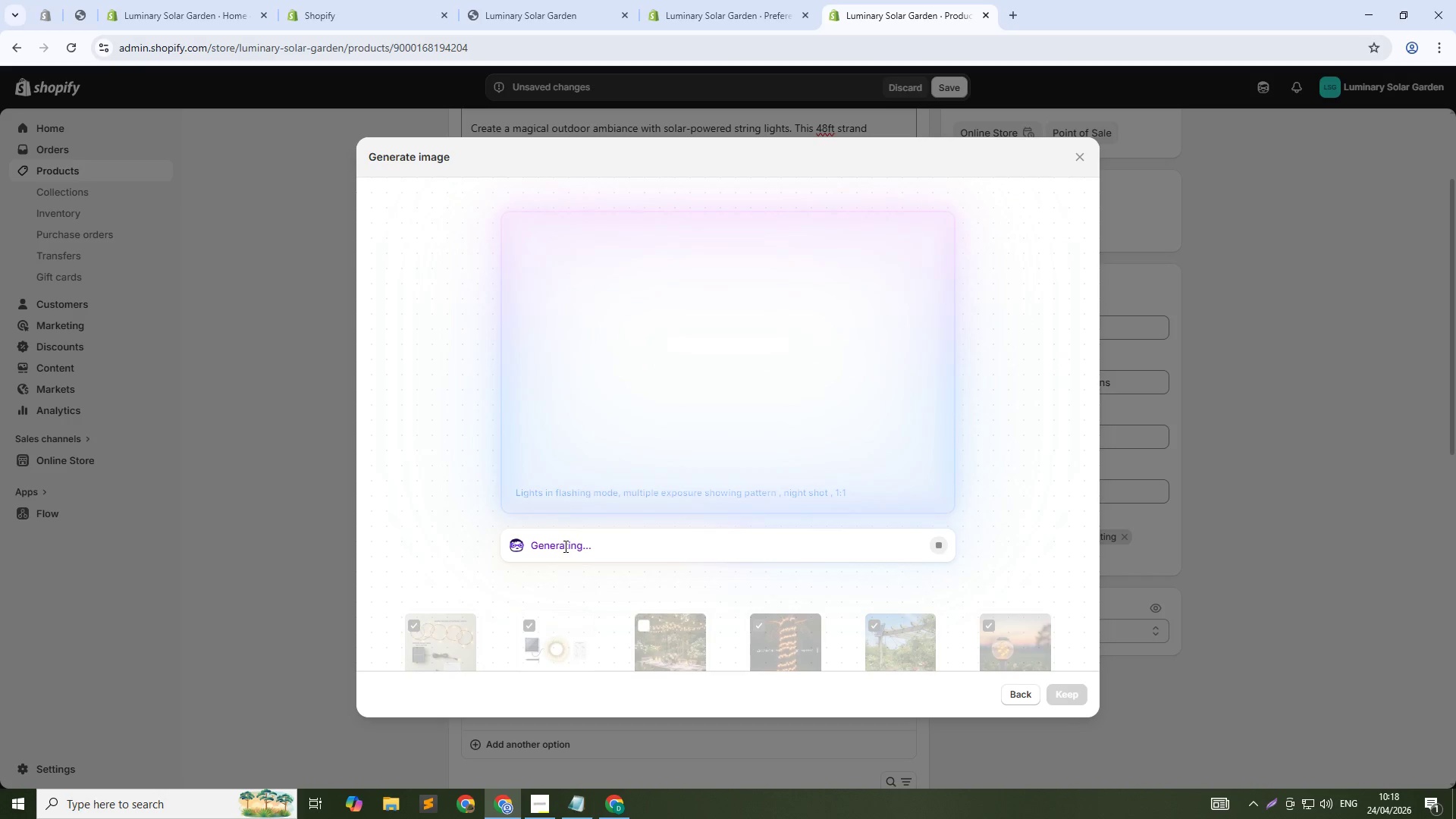 
double_click([564, 546])
 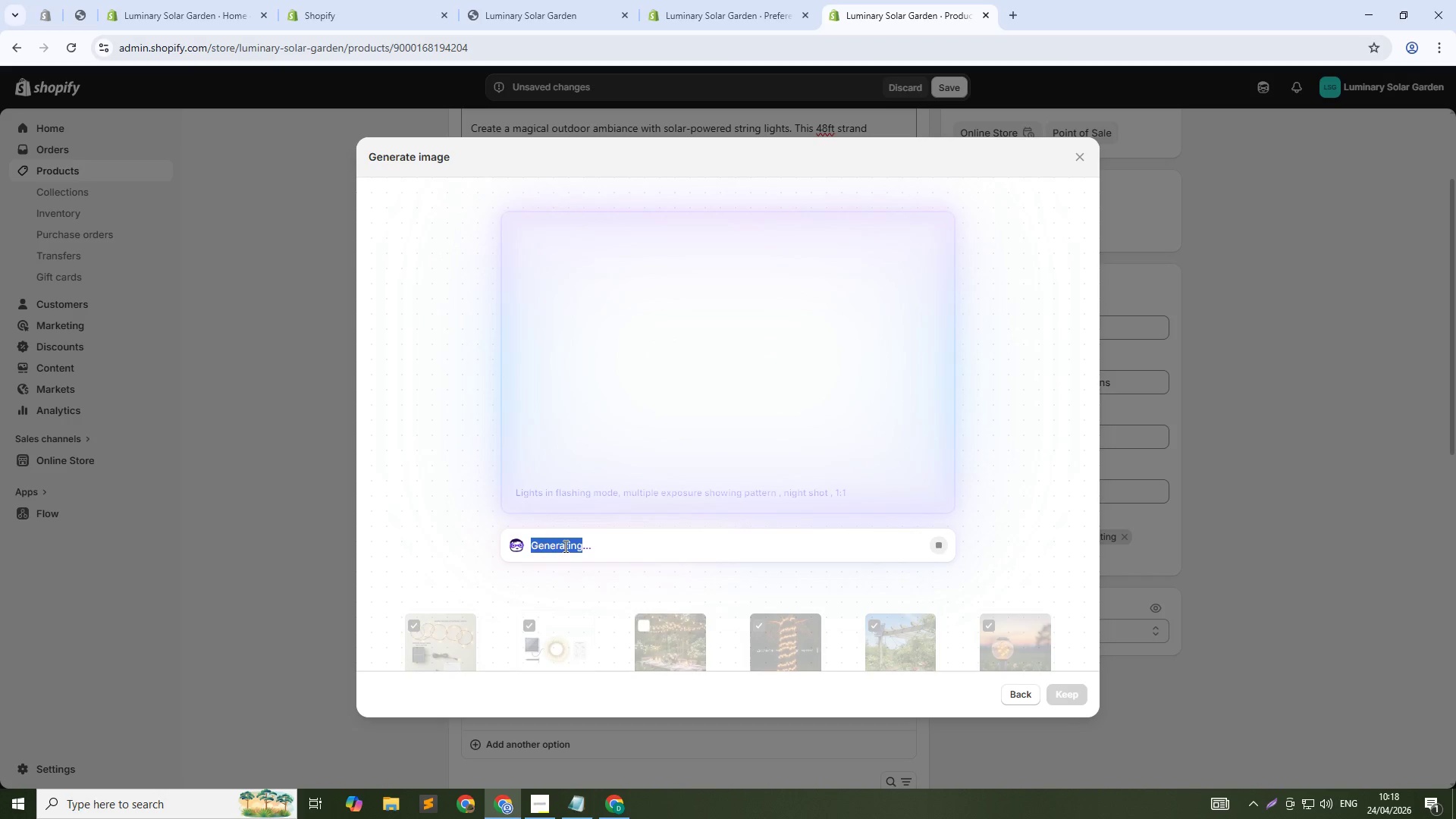 
triple_click([564, 546])
 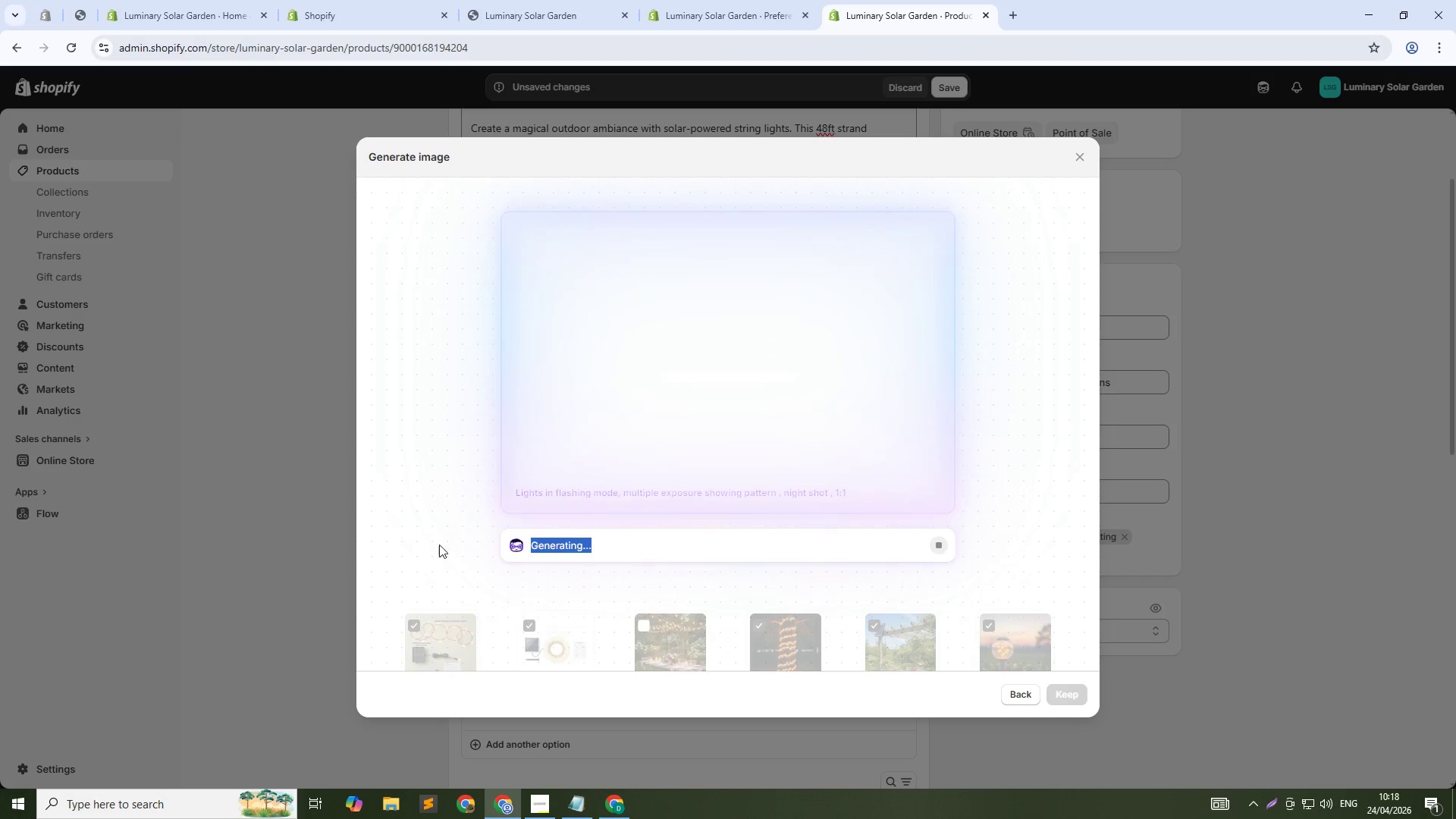 
left_click([435, 539])
 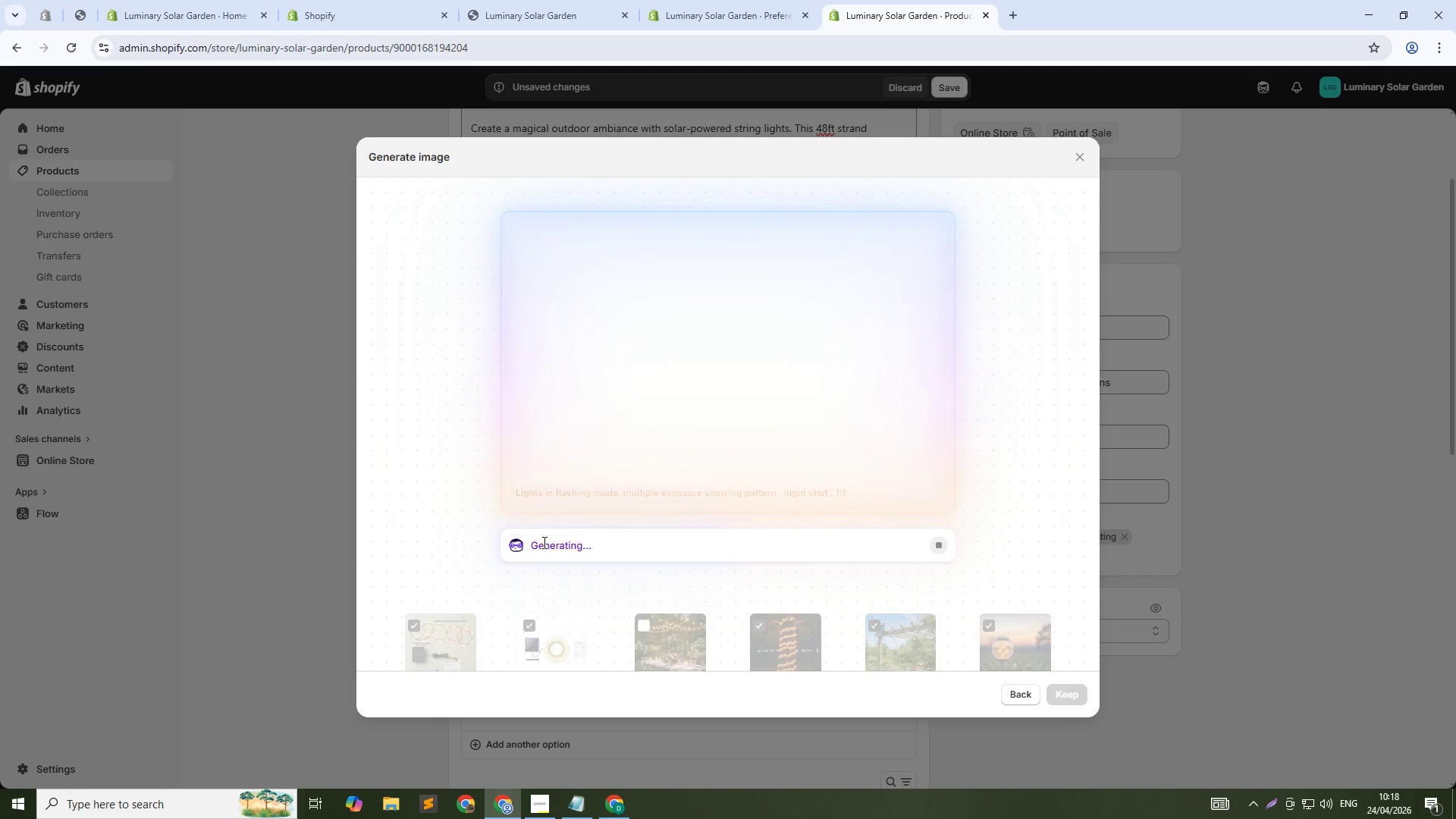 
double_click([543, 542])
 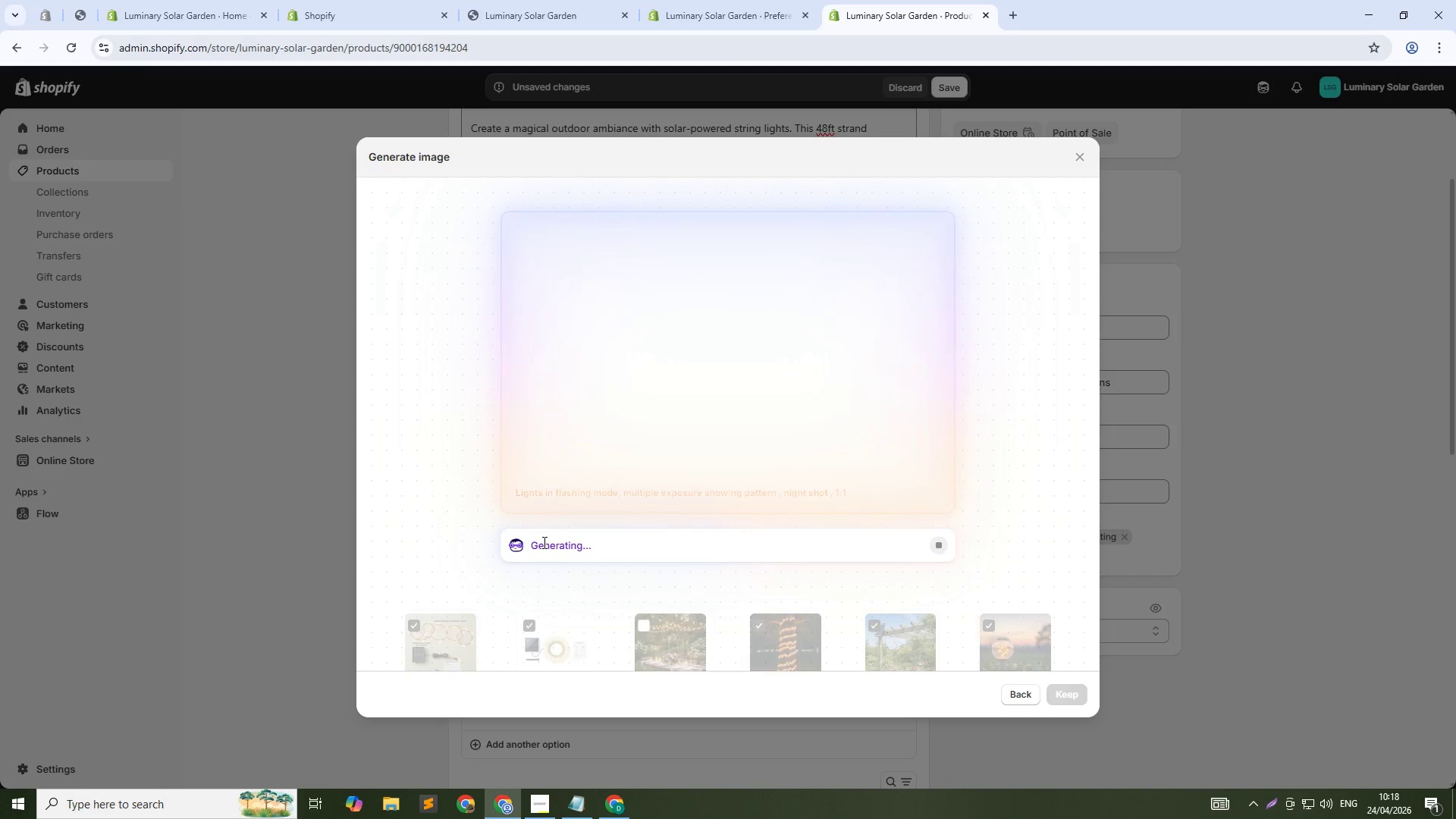 
triple_click([543, 542])
 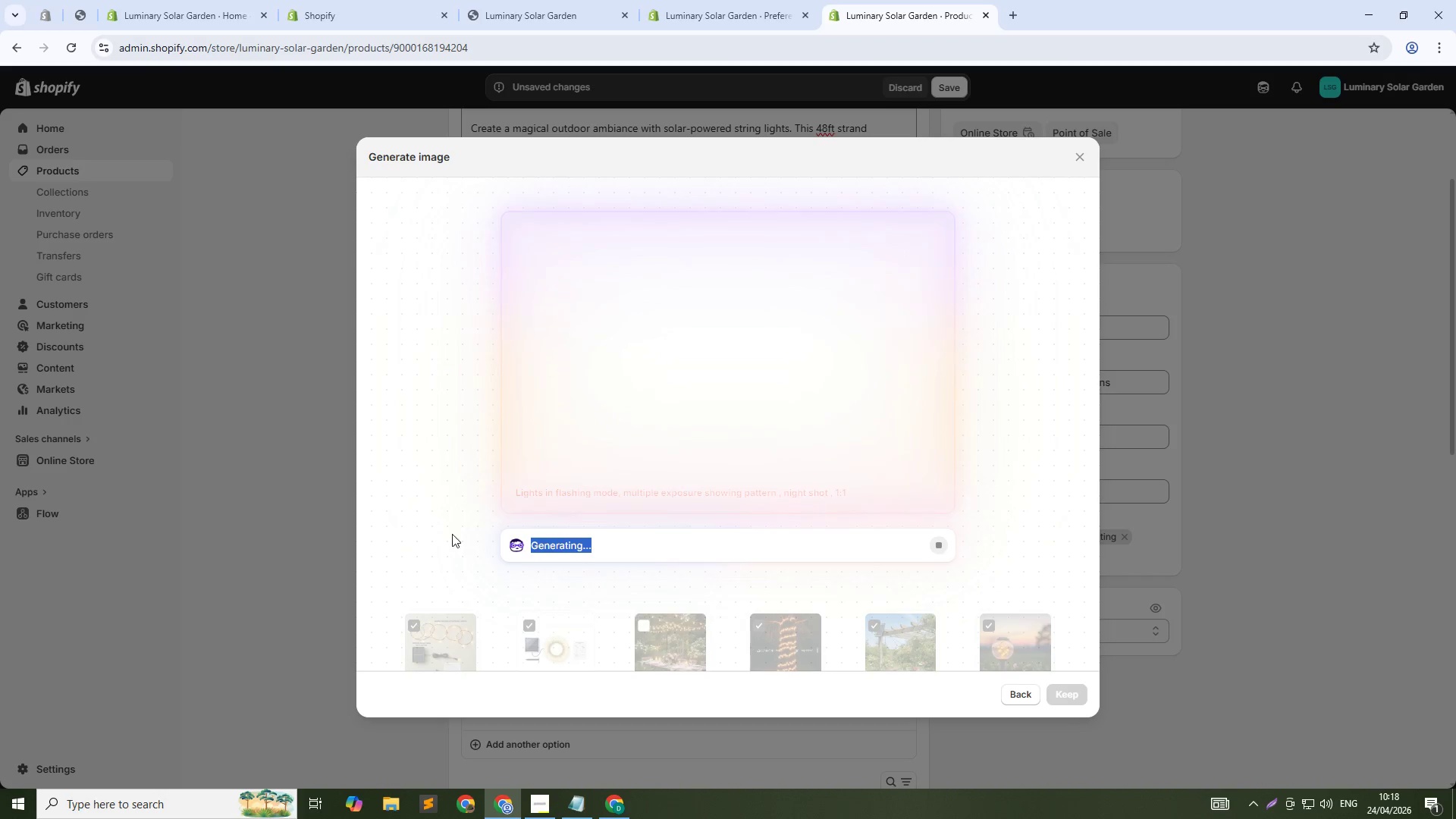 
left_click([402, 497])
 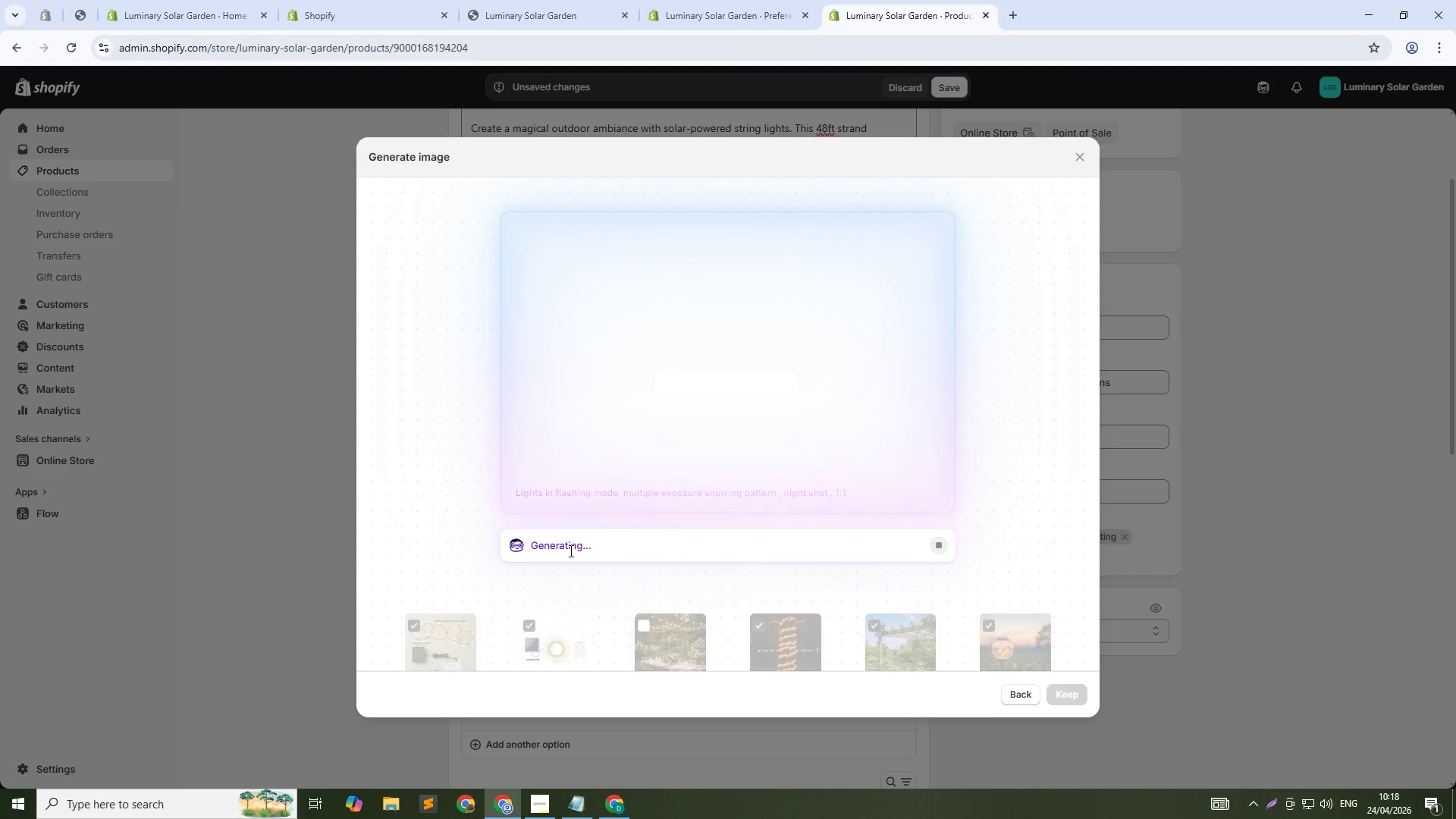 
double_click([585, 546])
 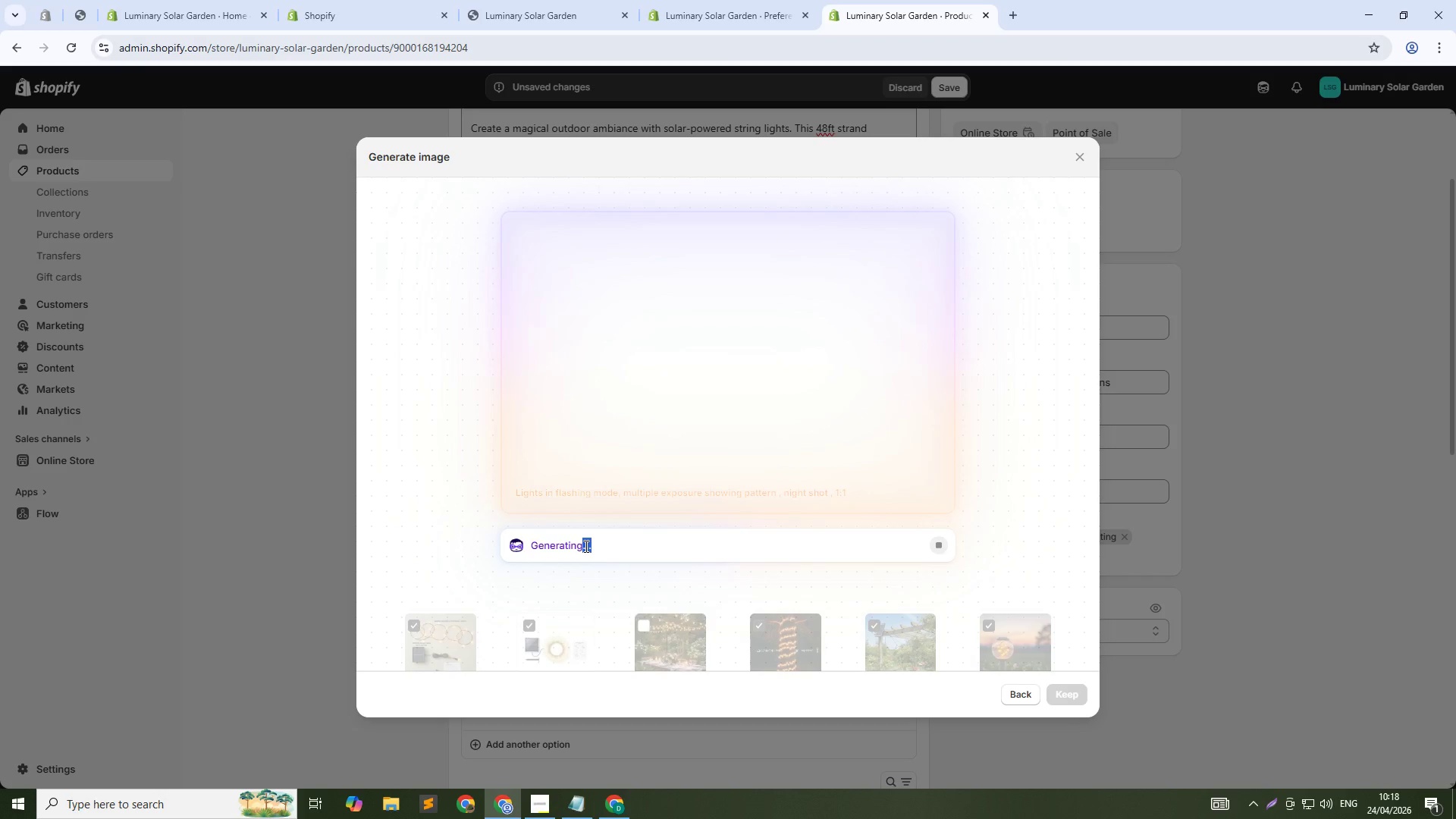 
triple_click([585, 546])
 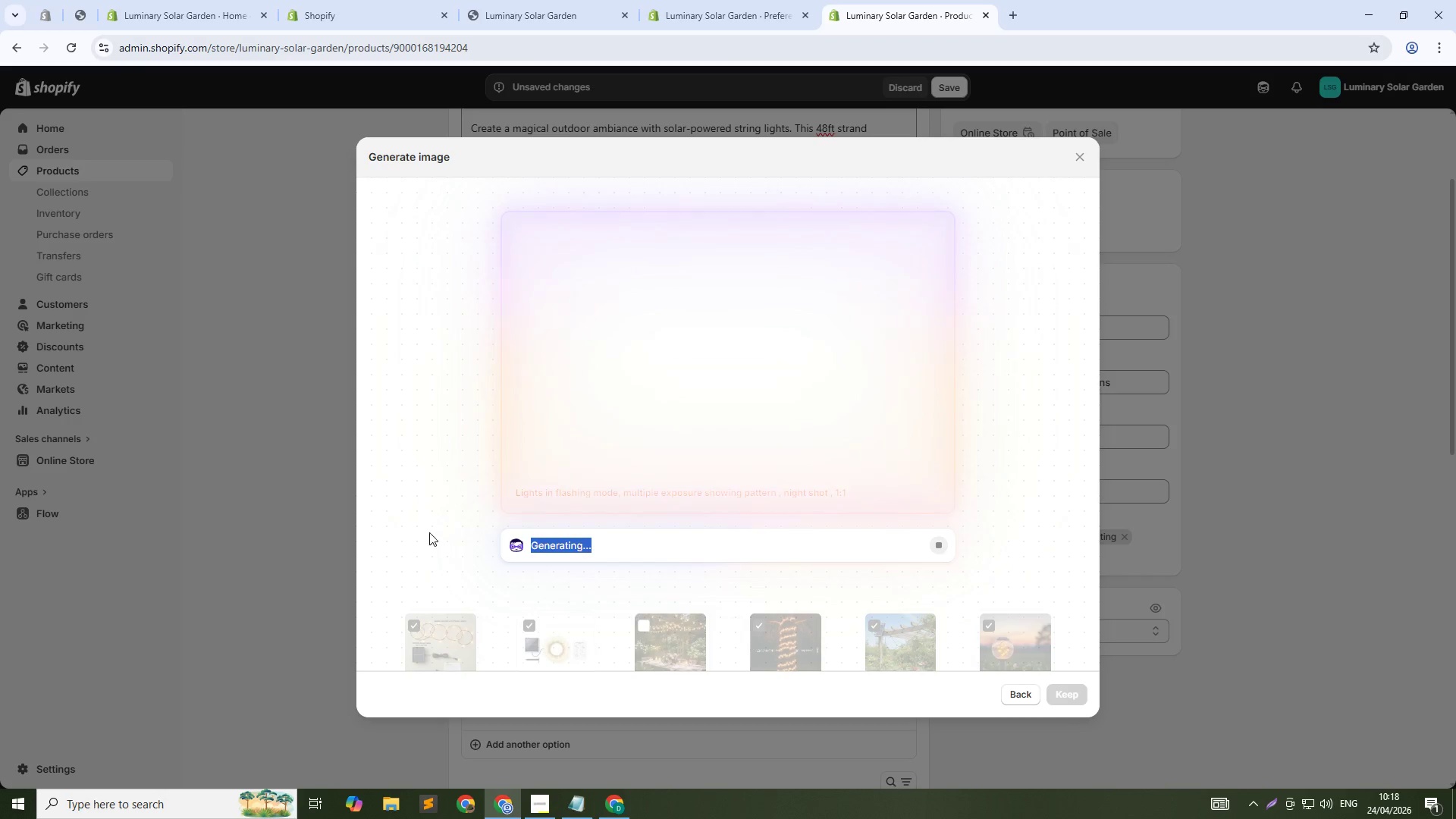 
left_click([420, 523])
 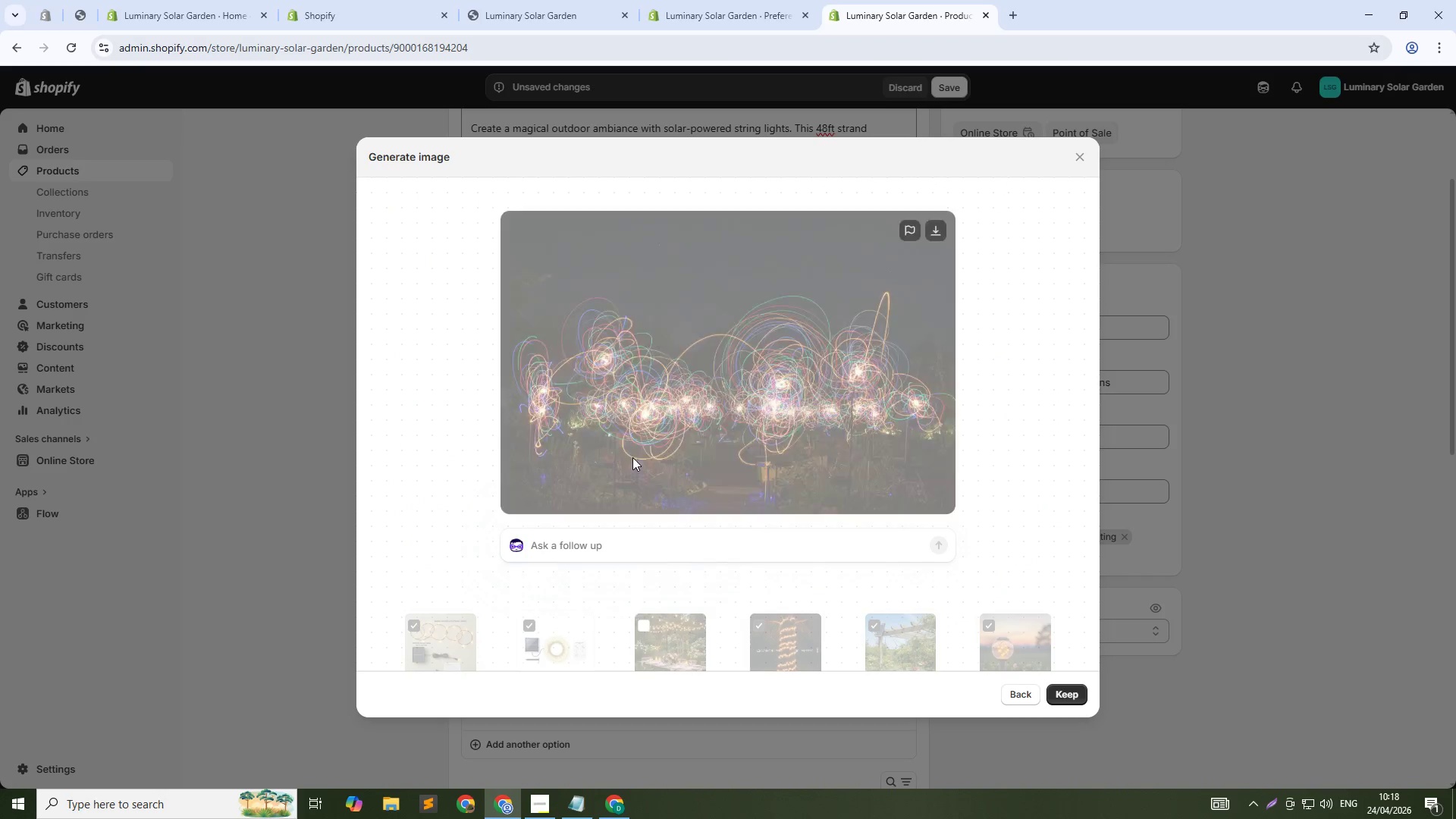 
wait(5.36)
 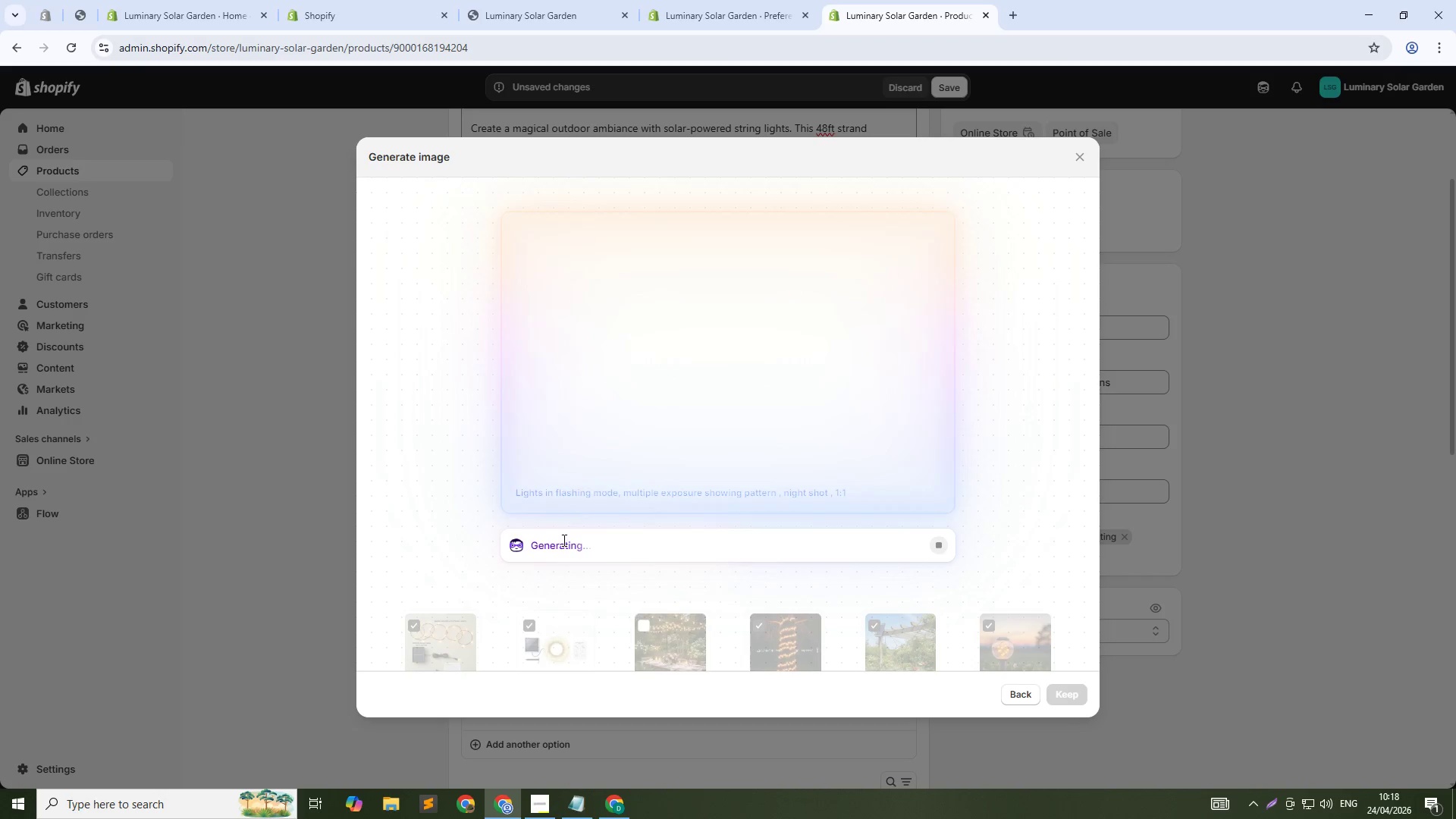 
scroll: coordinate [922, 225], scroll_direction: up, amount: 2.0
 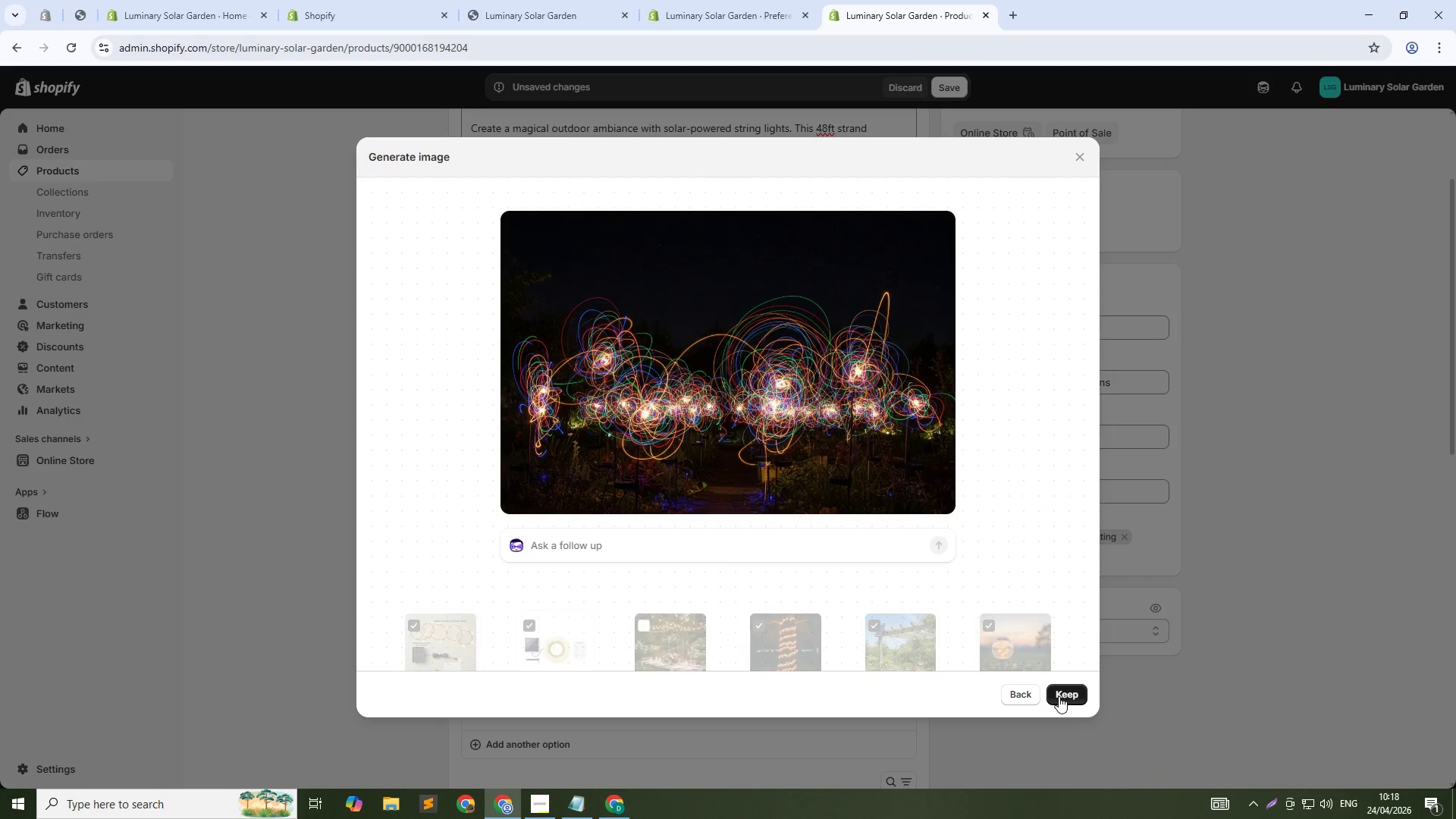 
left_click([1059, 696])
 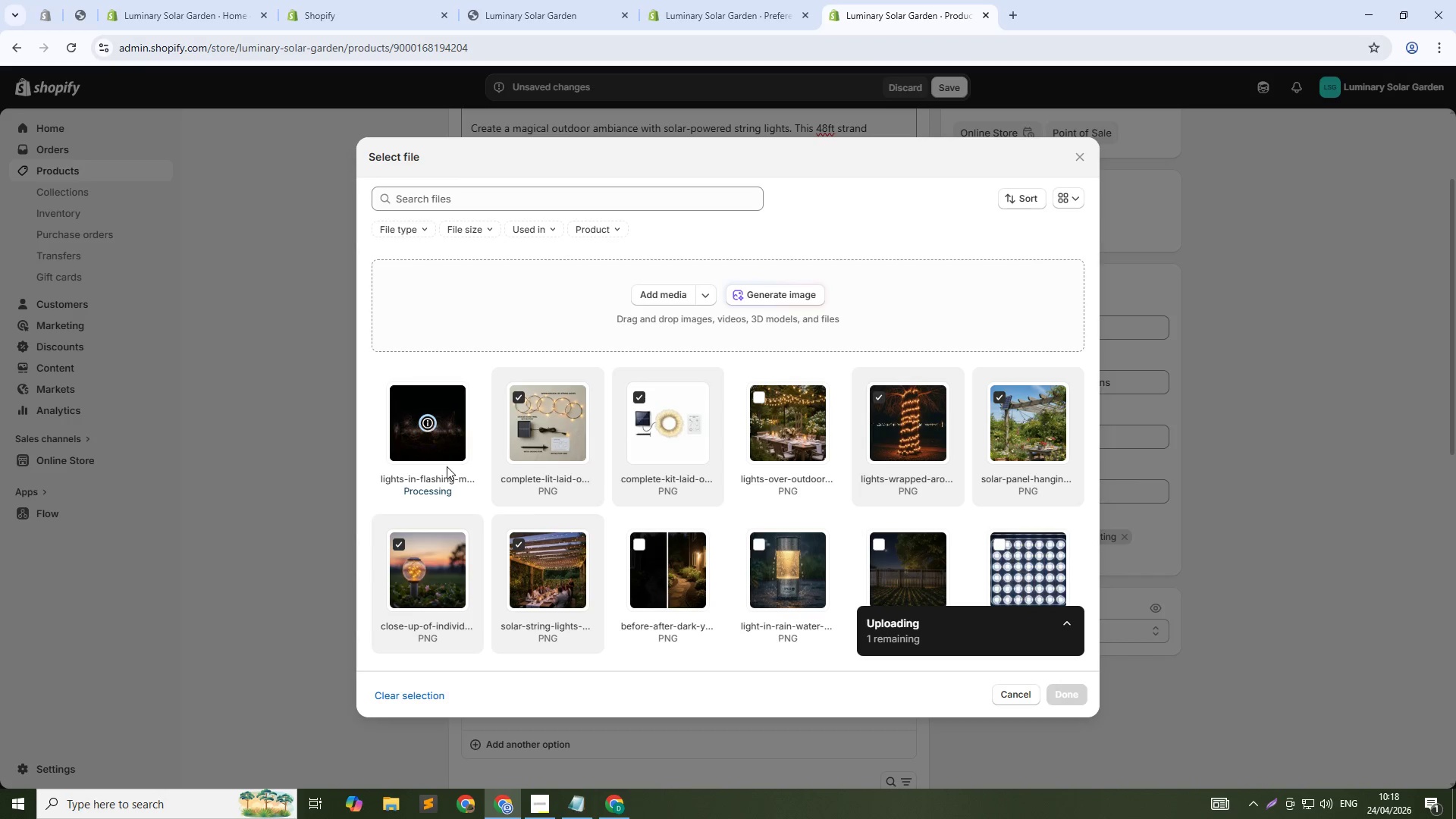 
wait(6.3)
 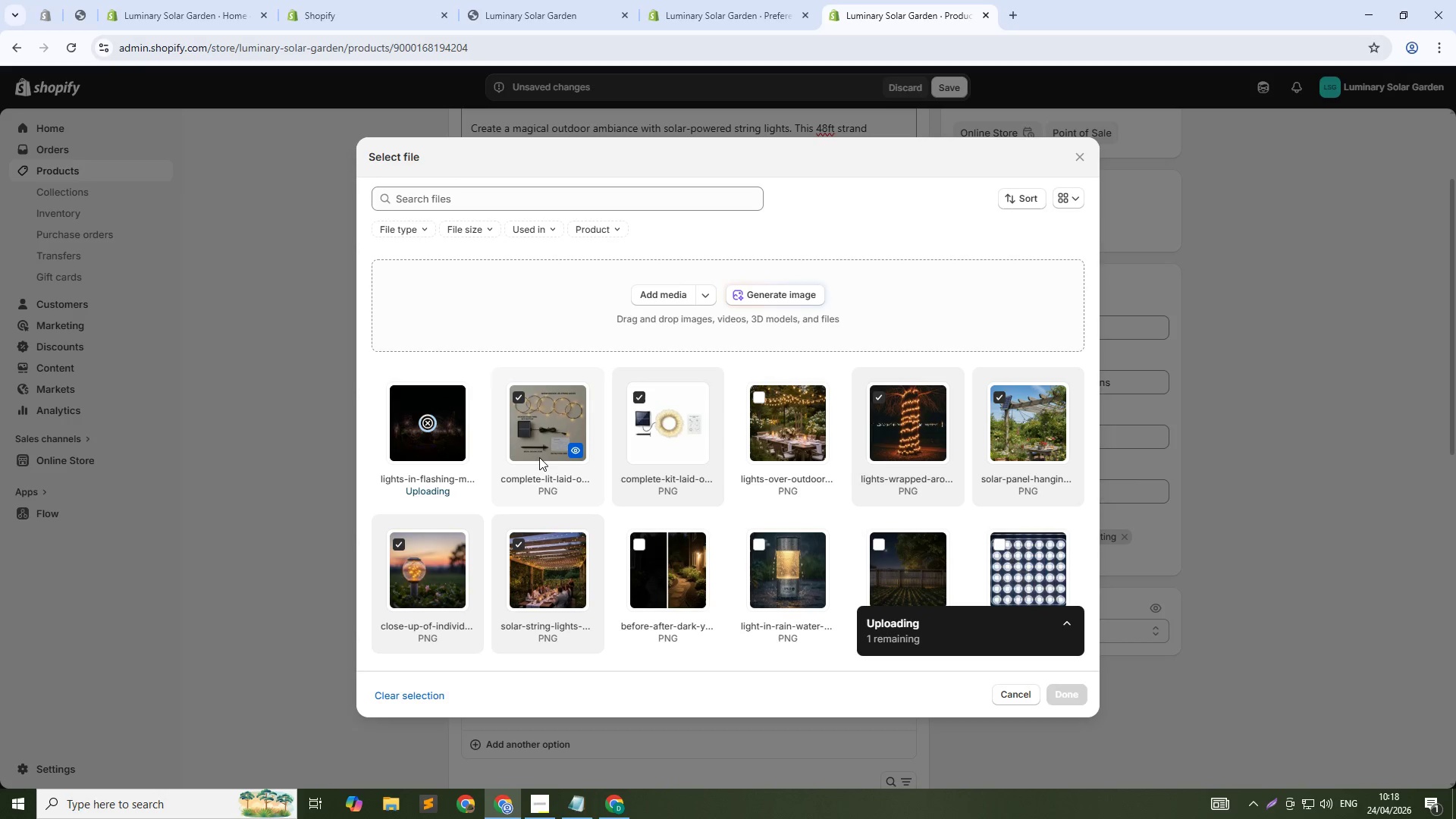 
mouse_move([457, 482])
 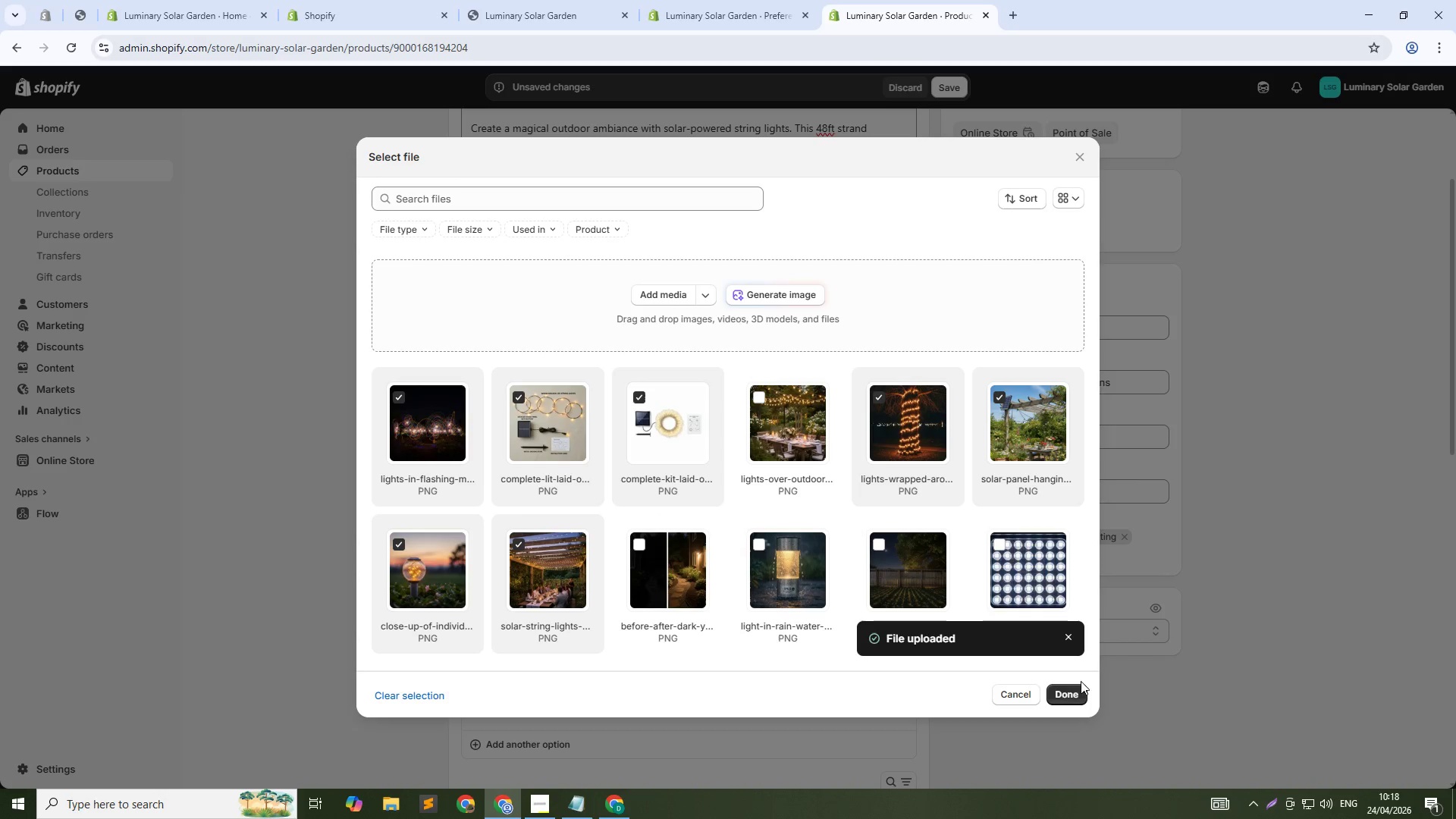 
left_click([1075, 688])
 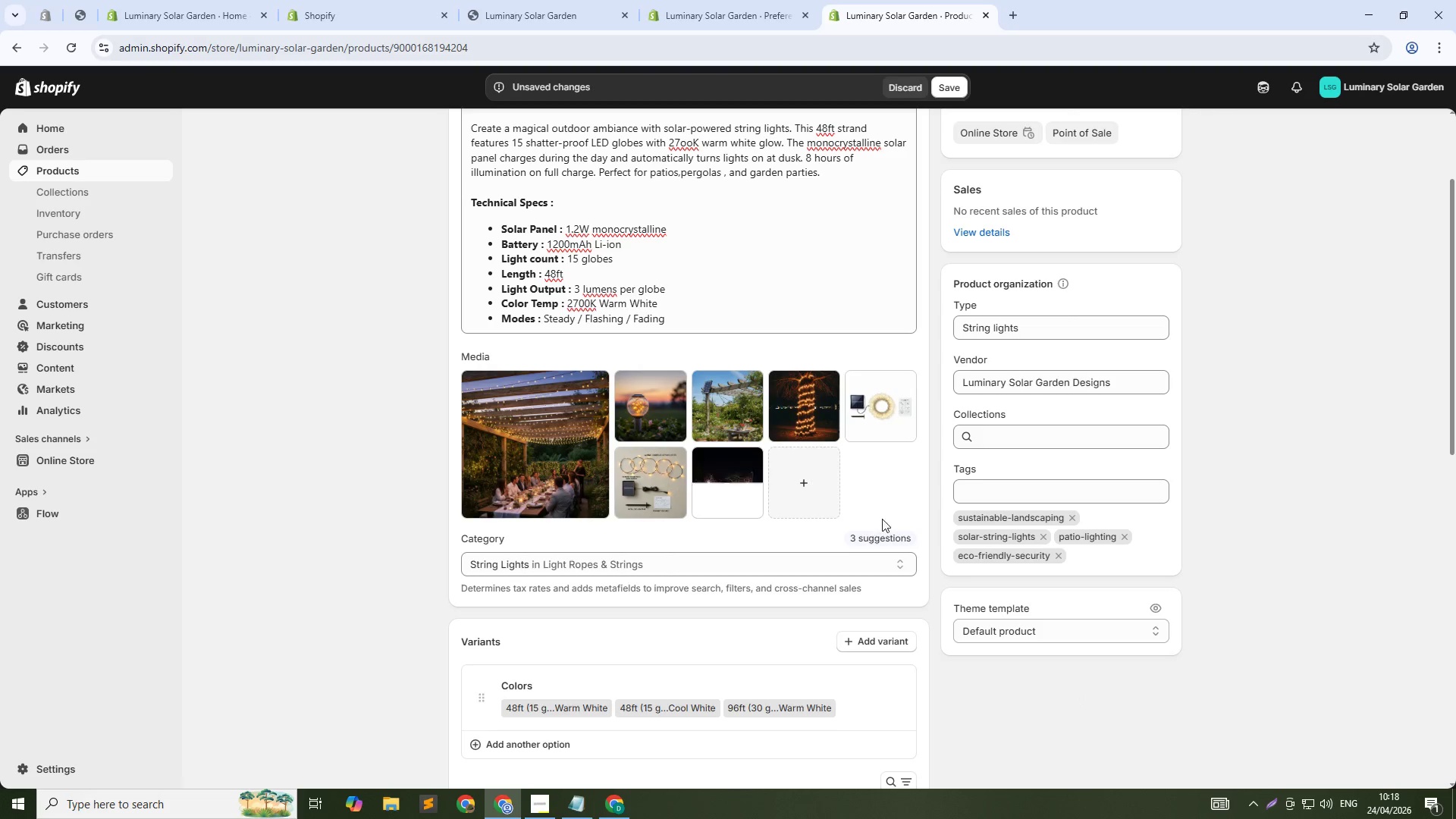 
left_click([764, 486])
 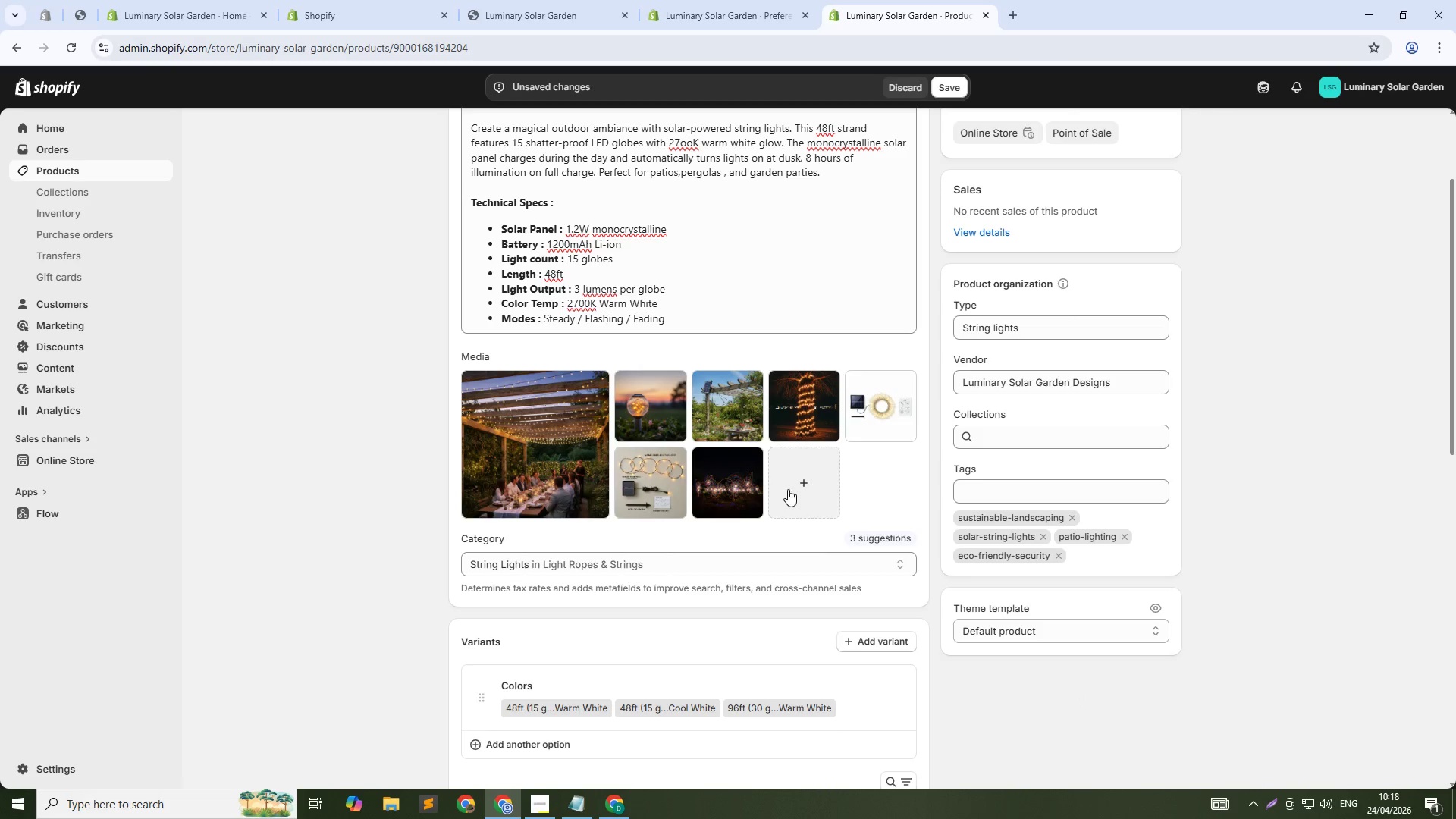 
left_click([789, 489])
 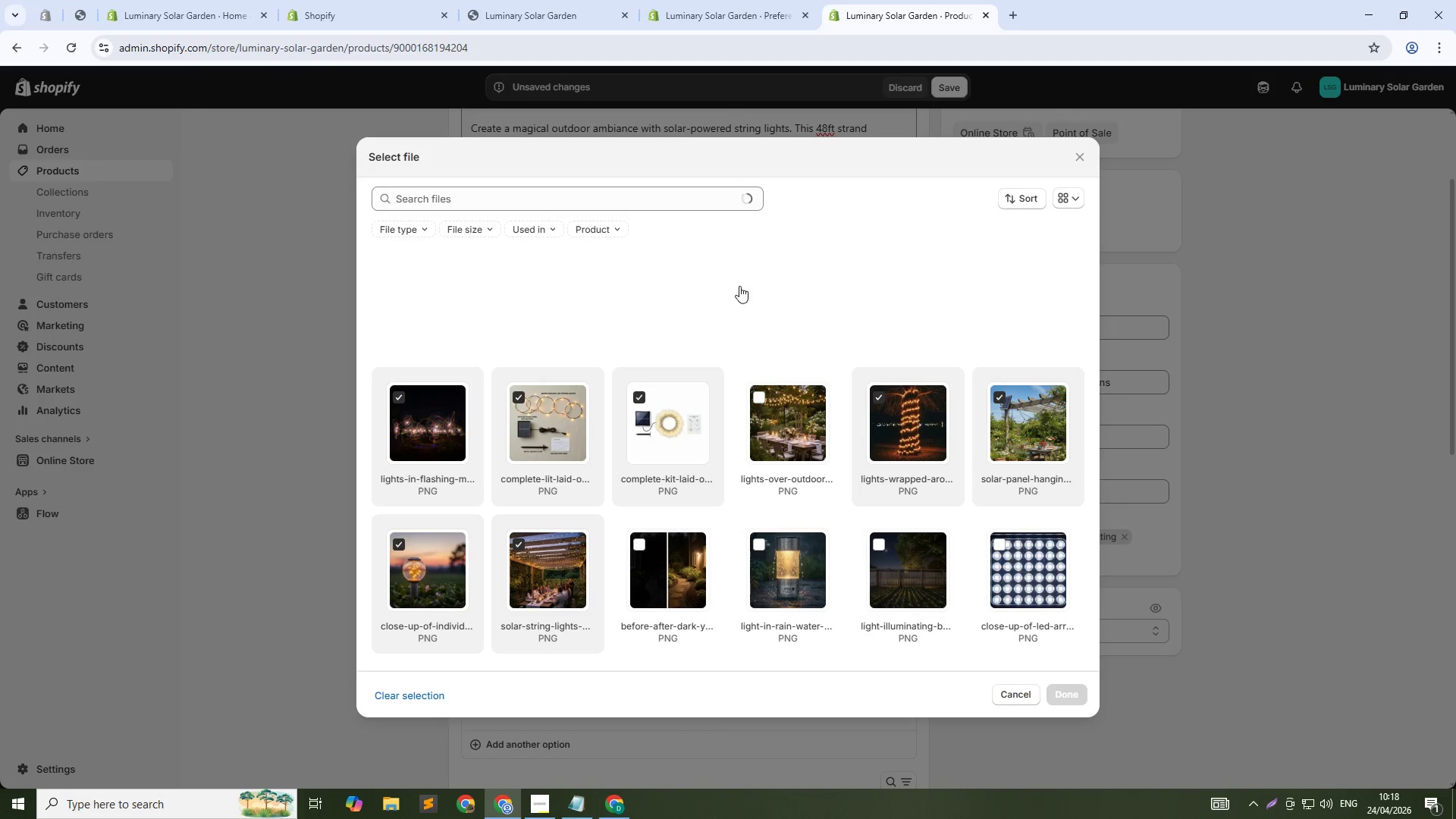 
left_click([781, 293])
 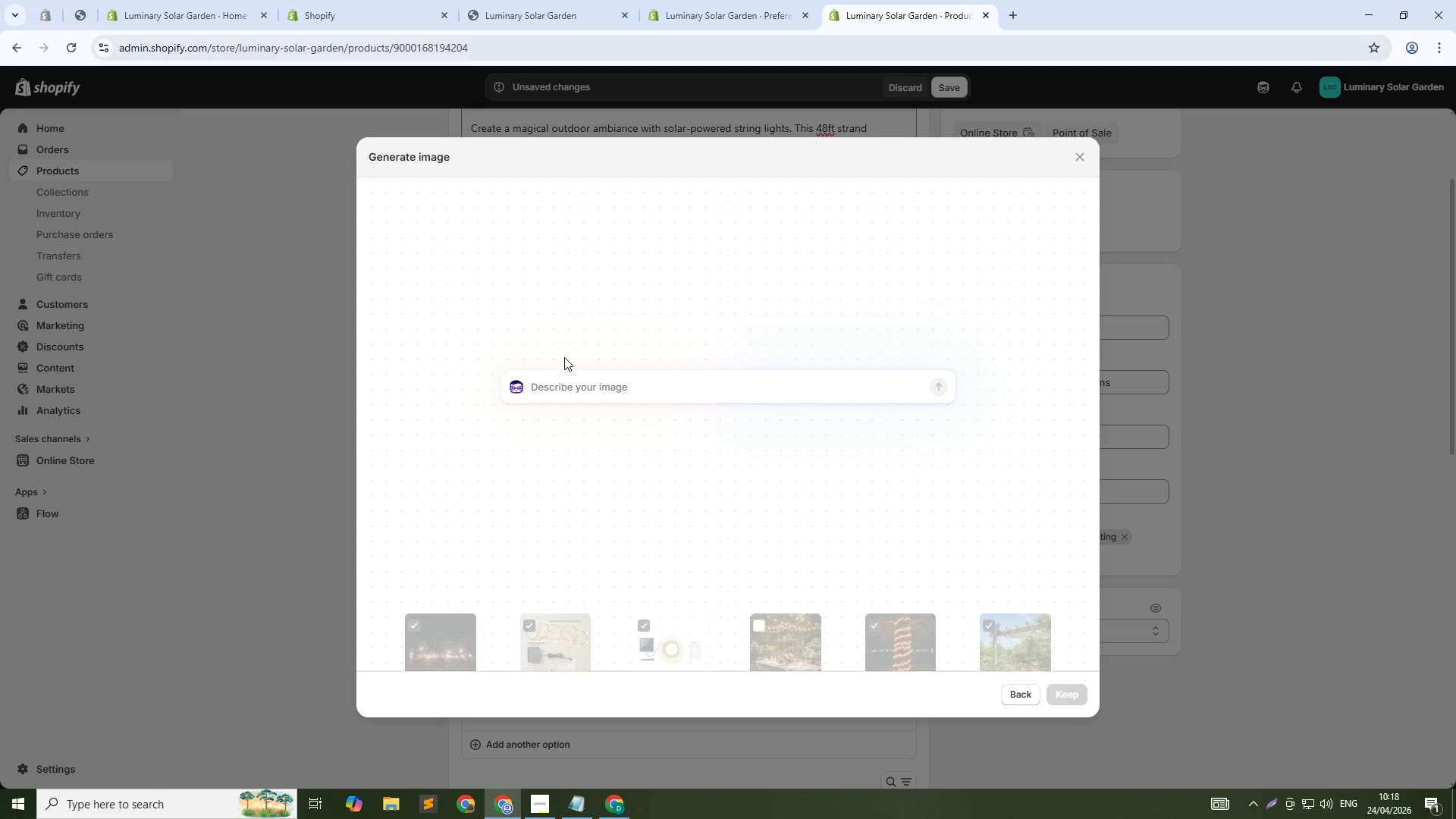 
left_click([570, 374])
 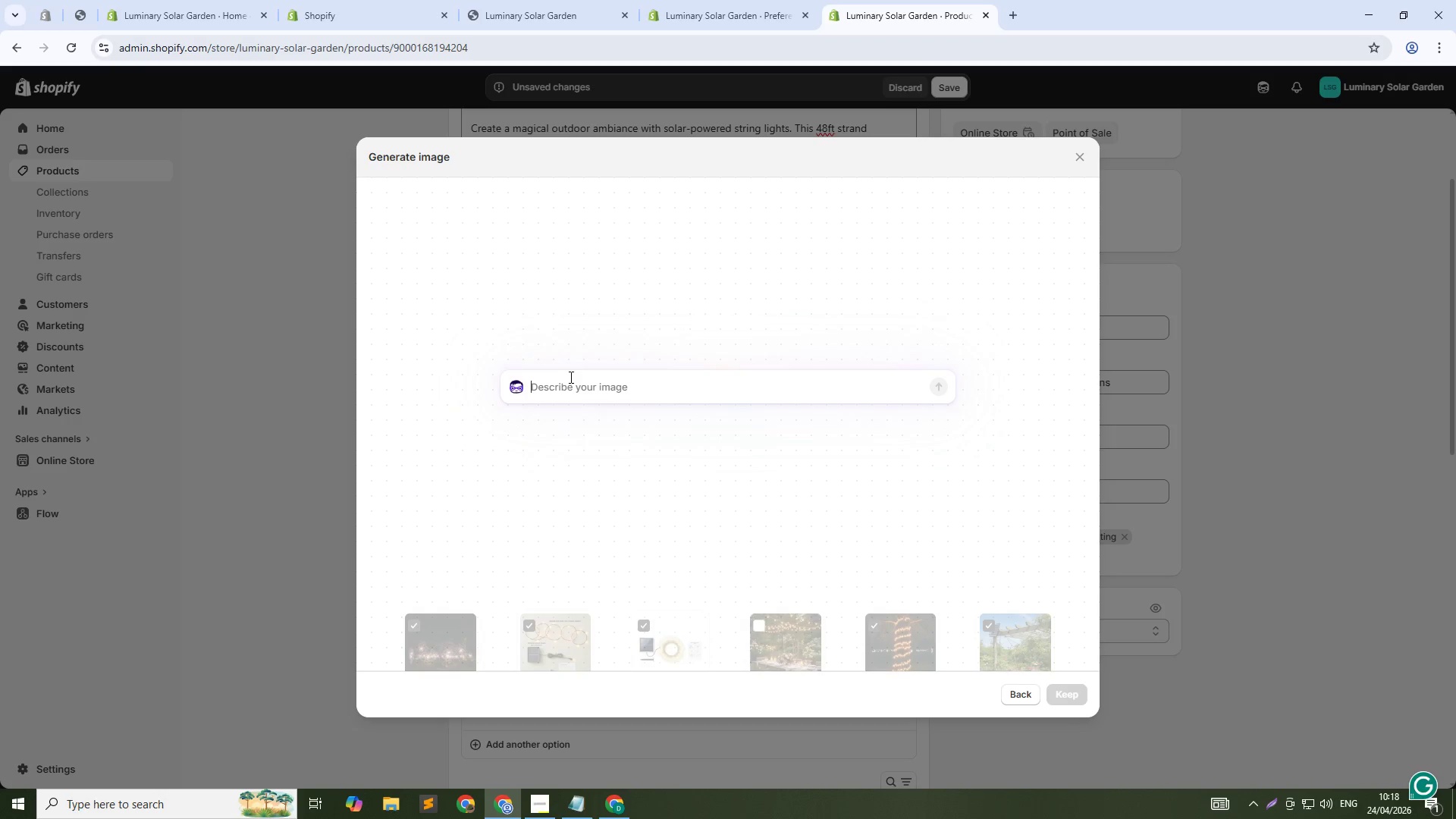 
type(String lights along fence line, illuminating pathway ,warm glow , 1:1)
 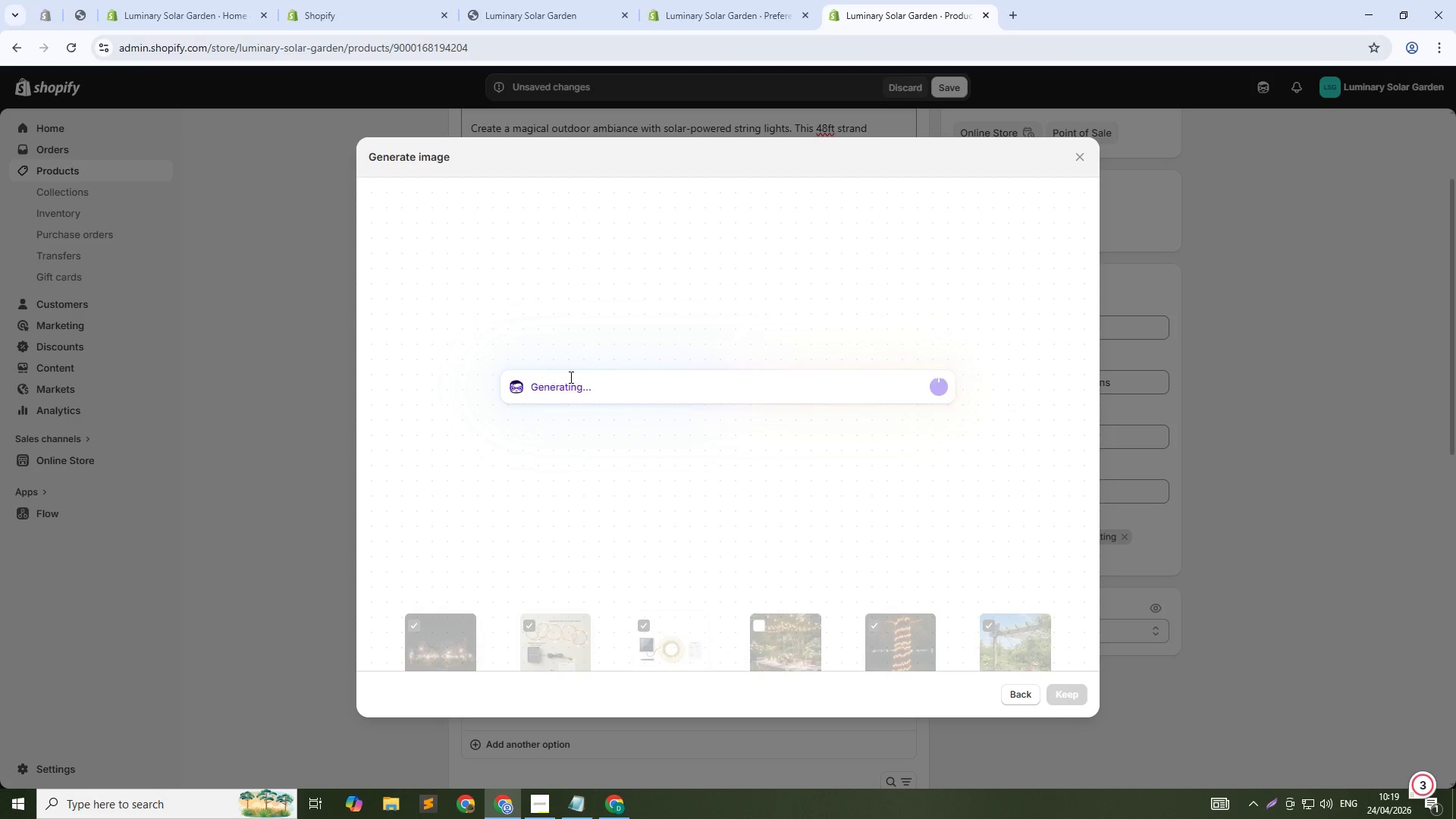 
 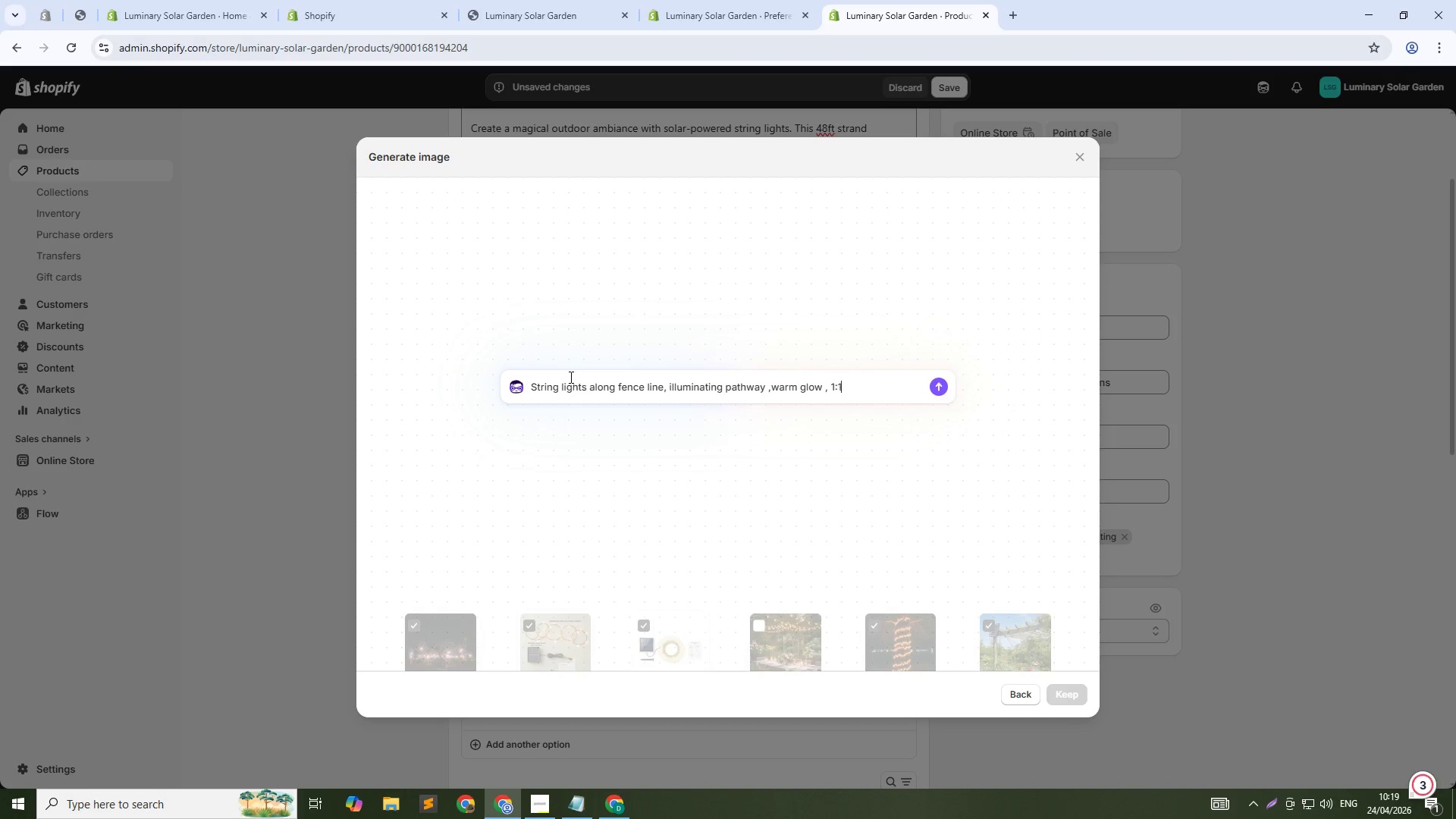 
key(Enter)
 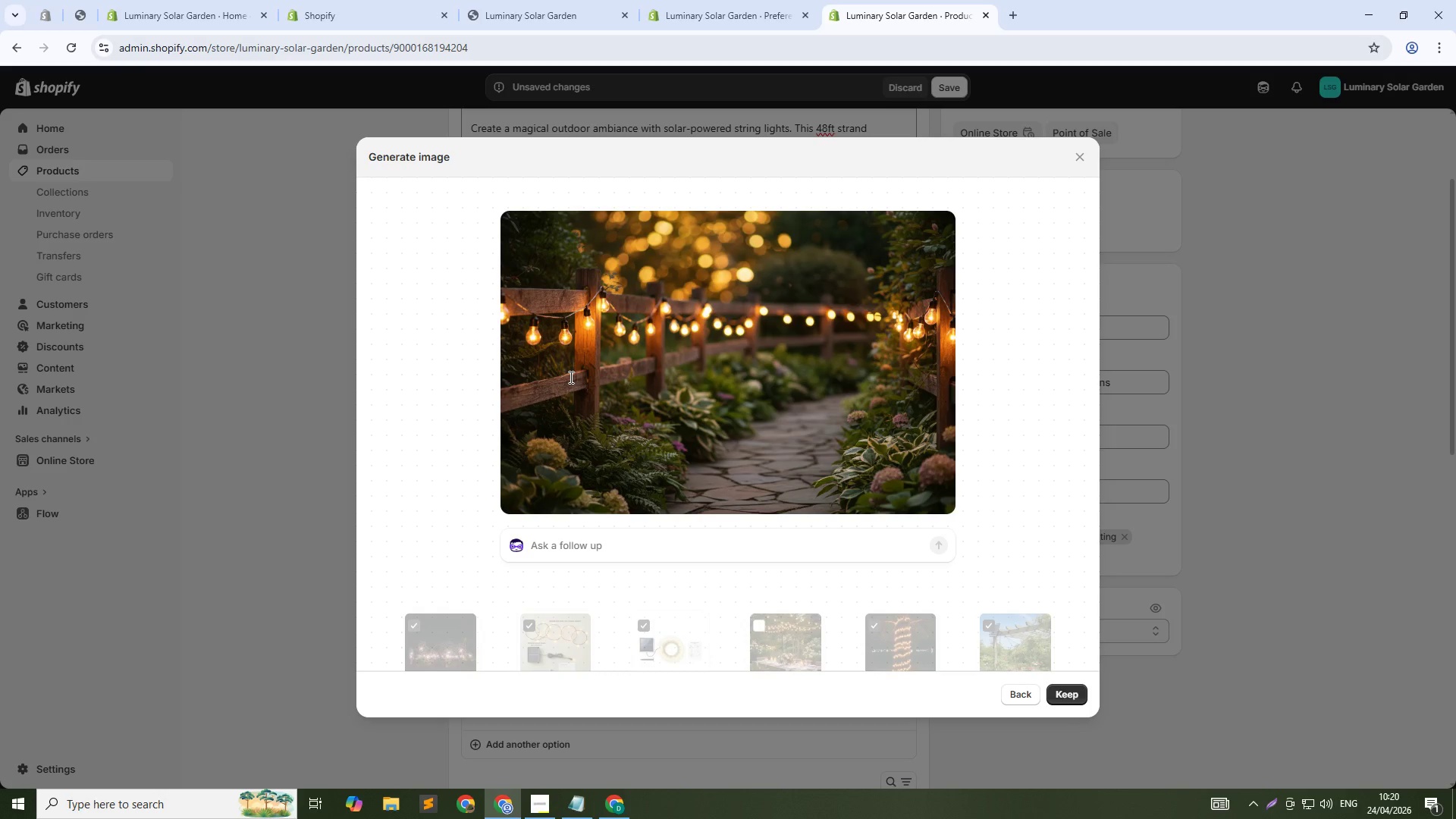 
wait(104.02)
 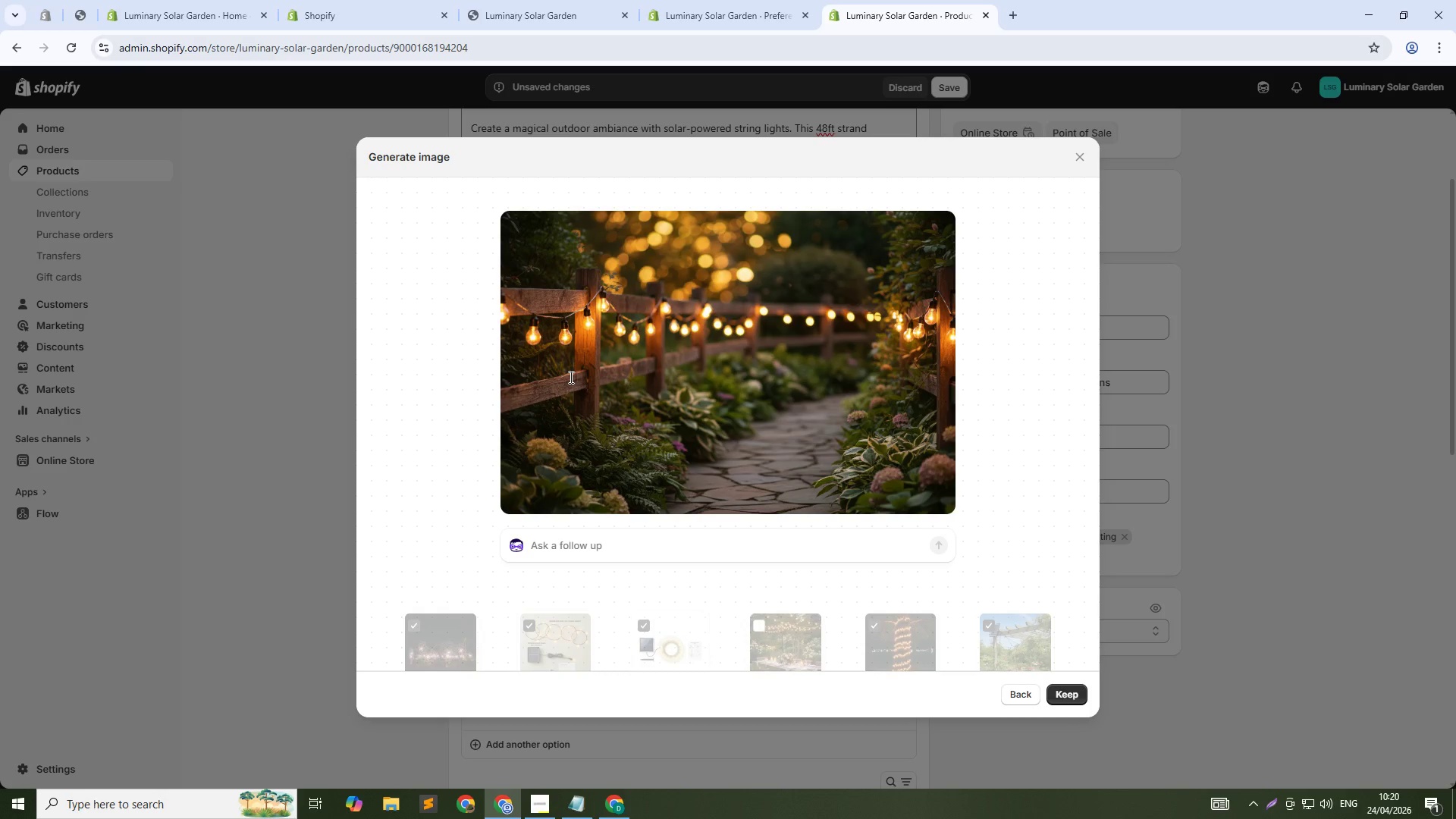 
left_click([1072, 692])
 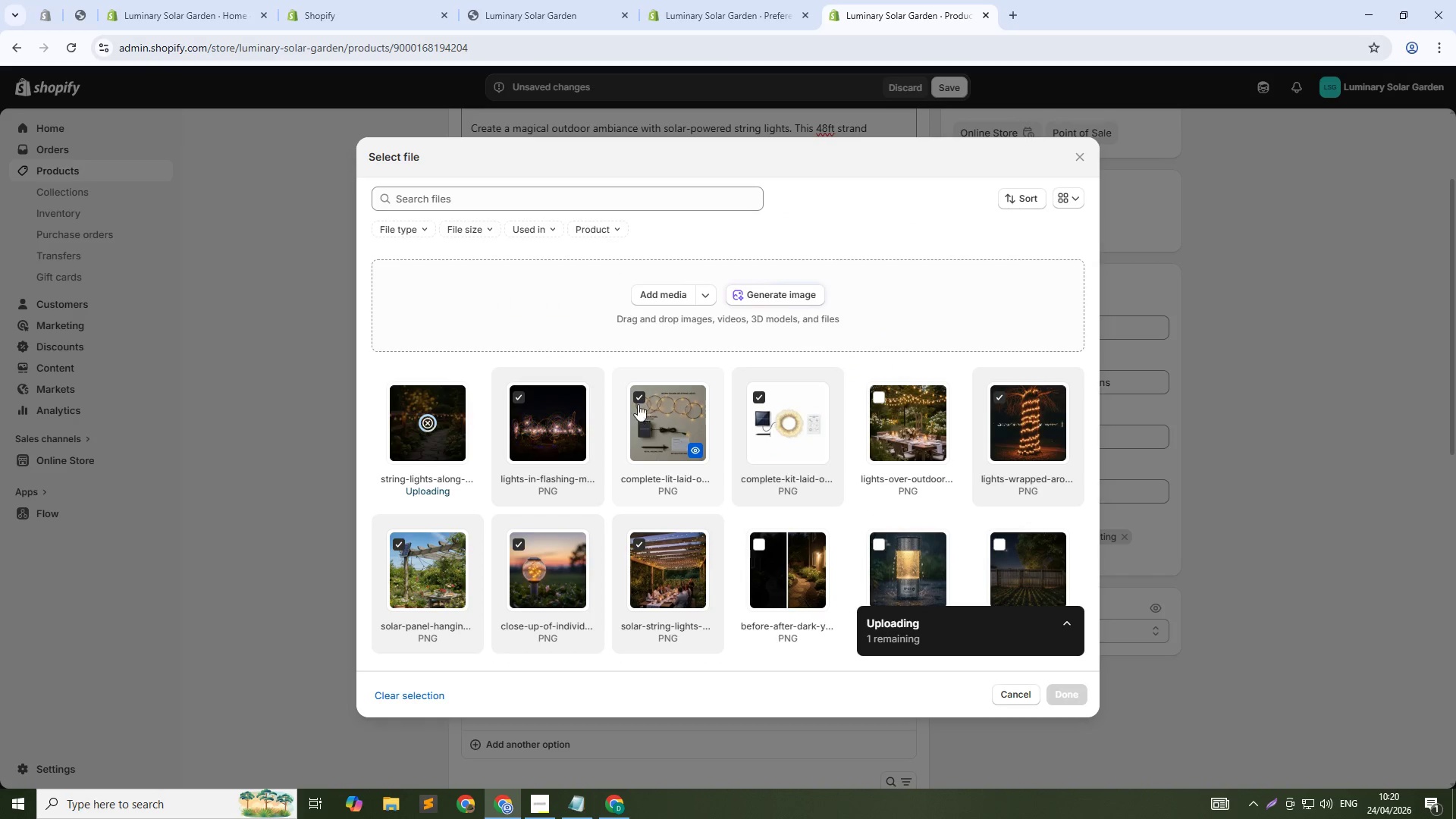 
mouse_move([592, 460])
 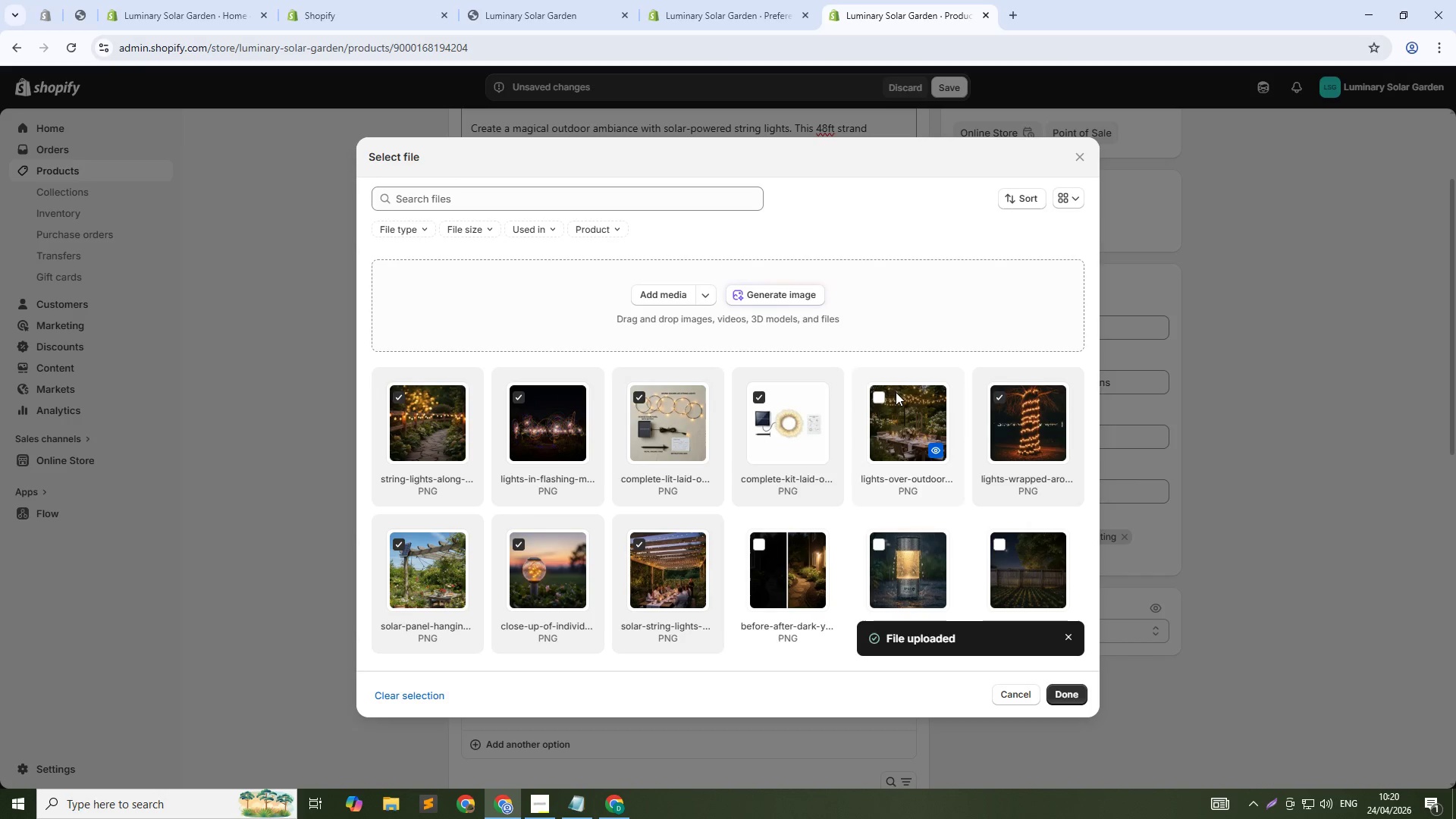 
left_click([1070, 689])
 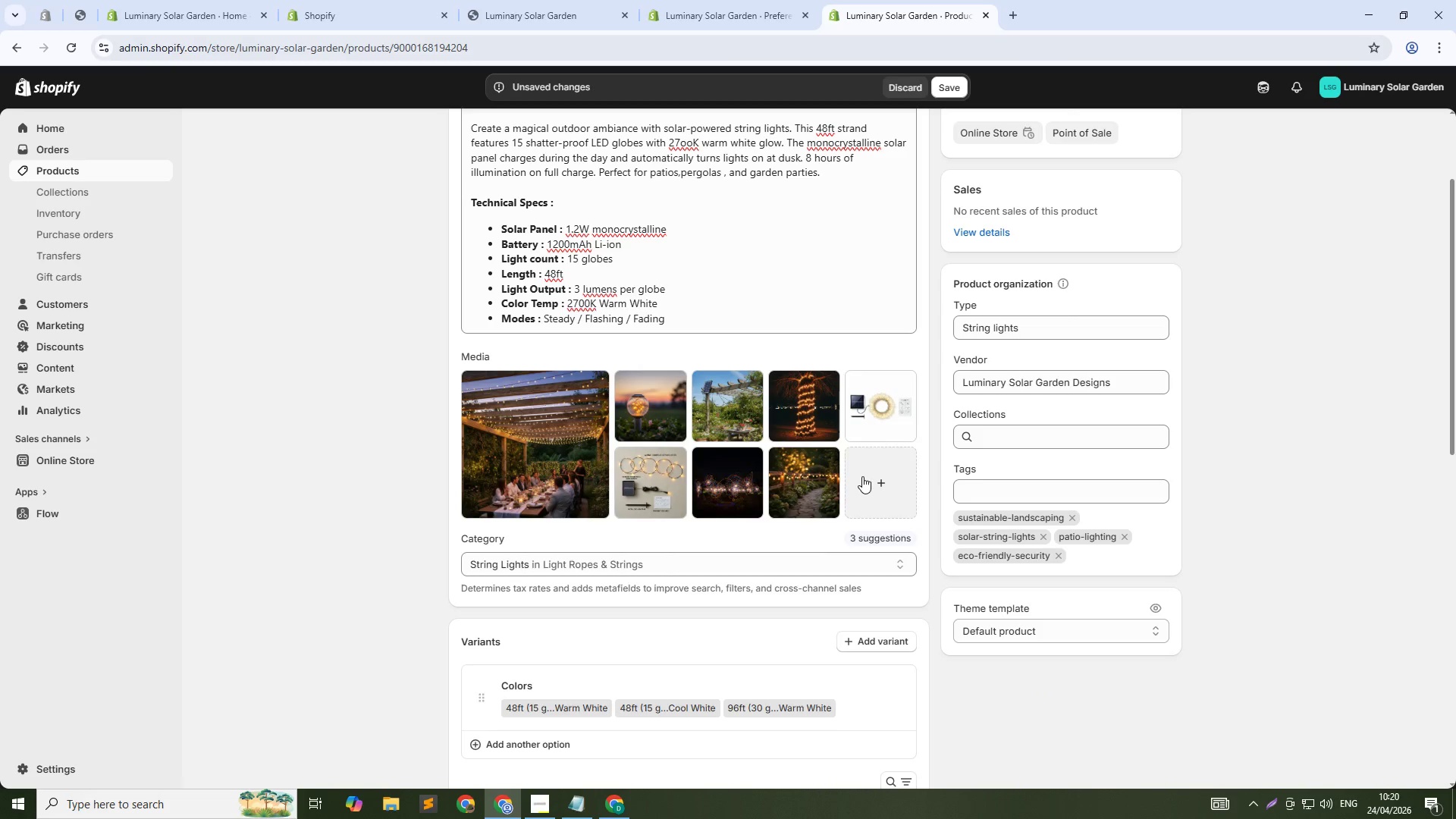 
left_click([862, 476])
 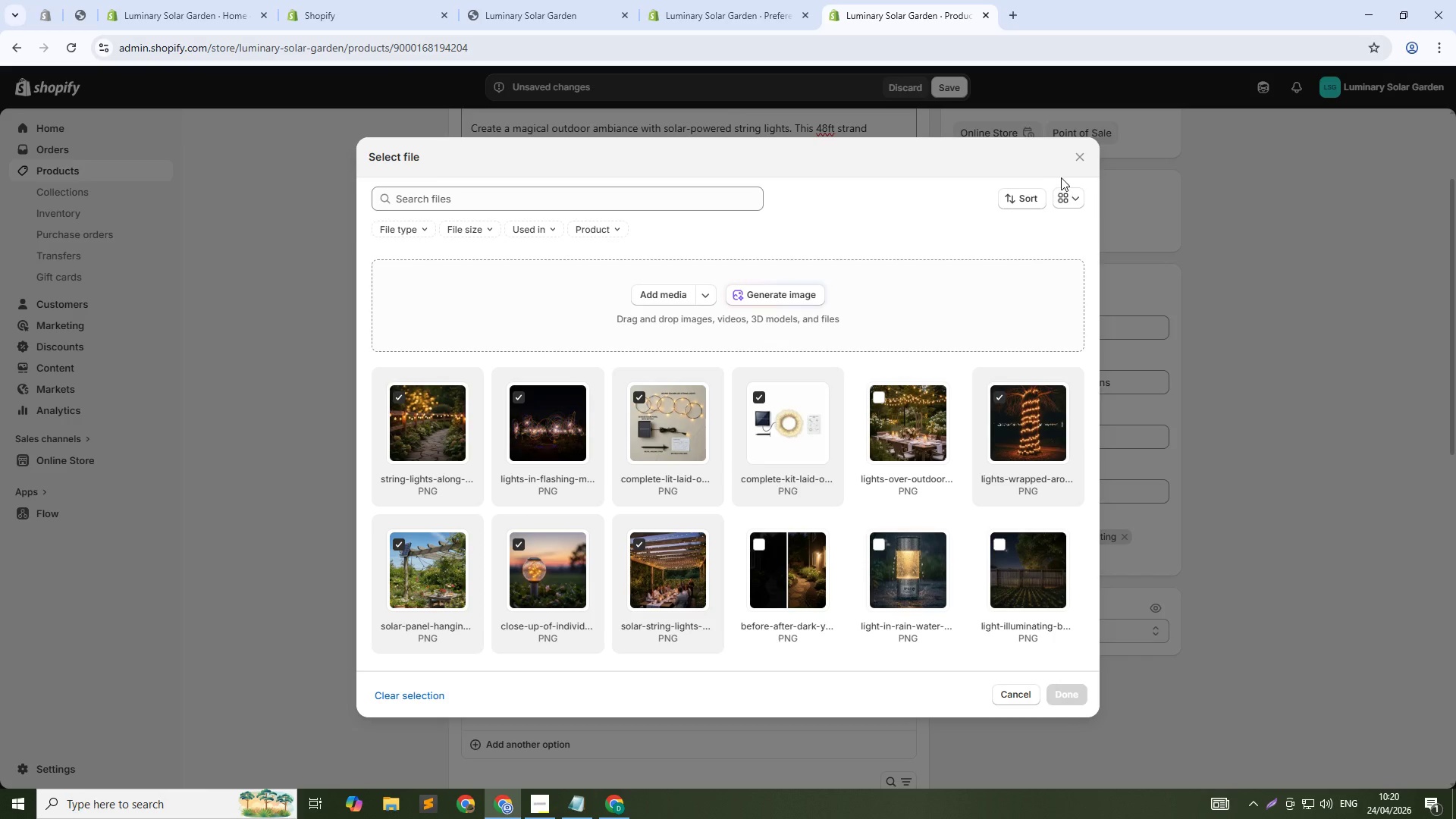 
left_click([1072, 161])
 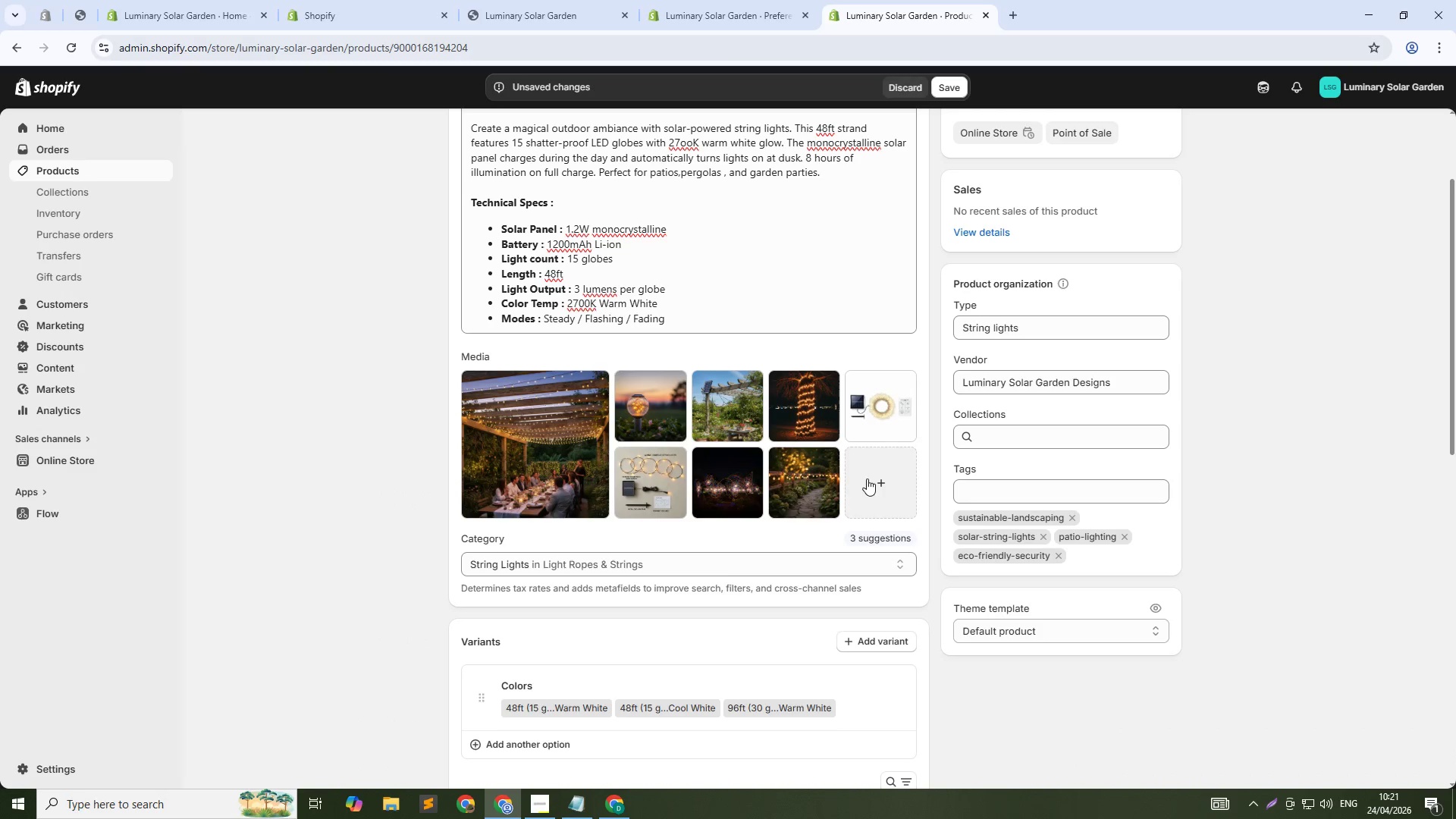 
wait(6.12)
 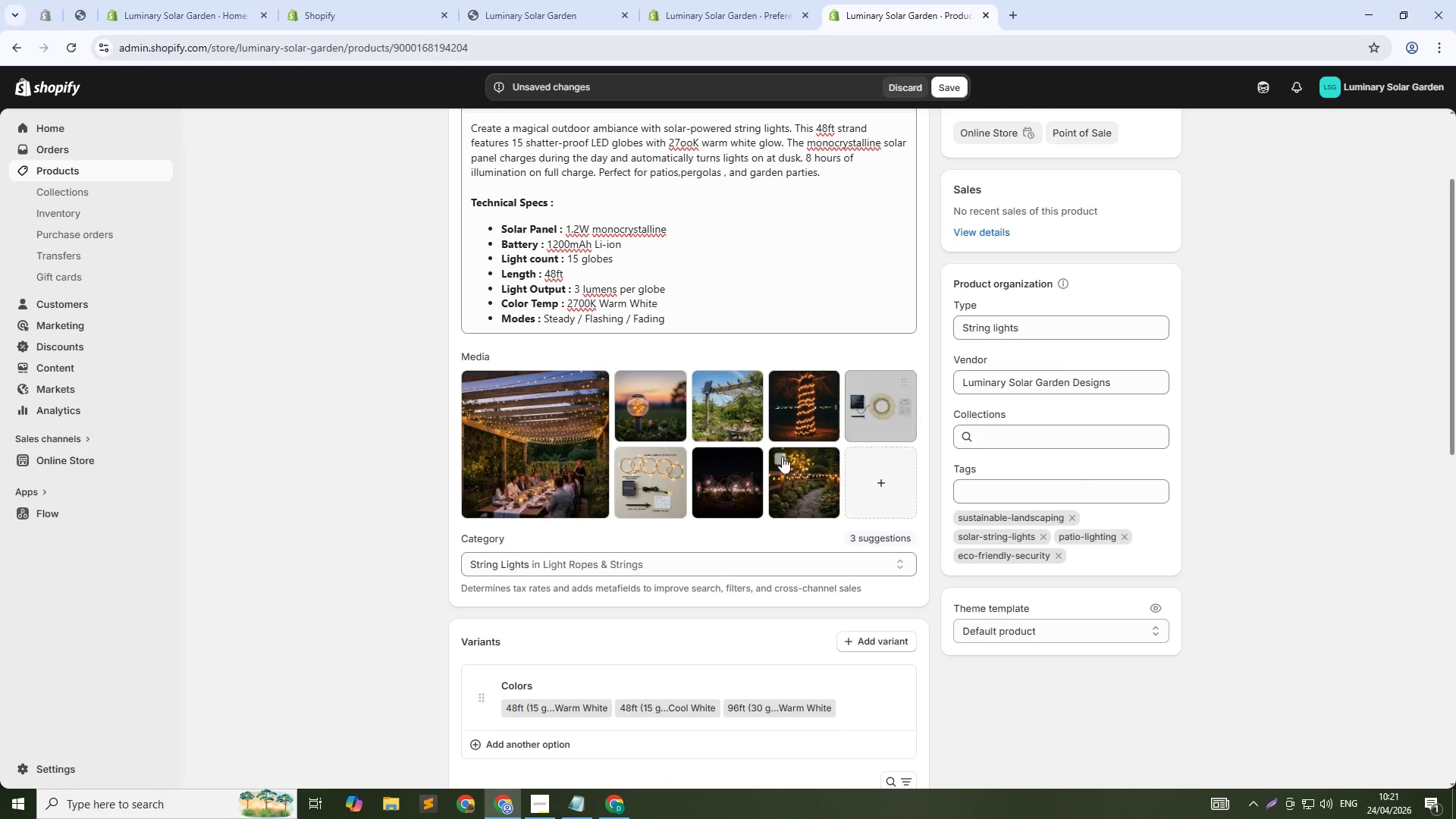 
left_click([749, 297])
 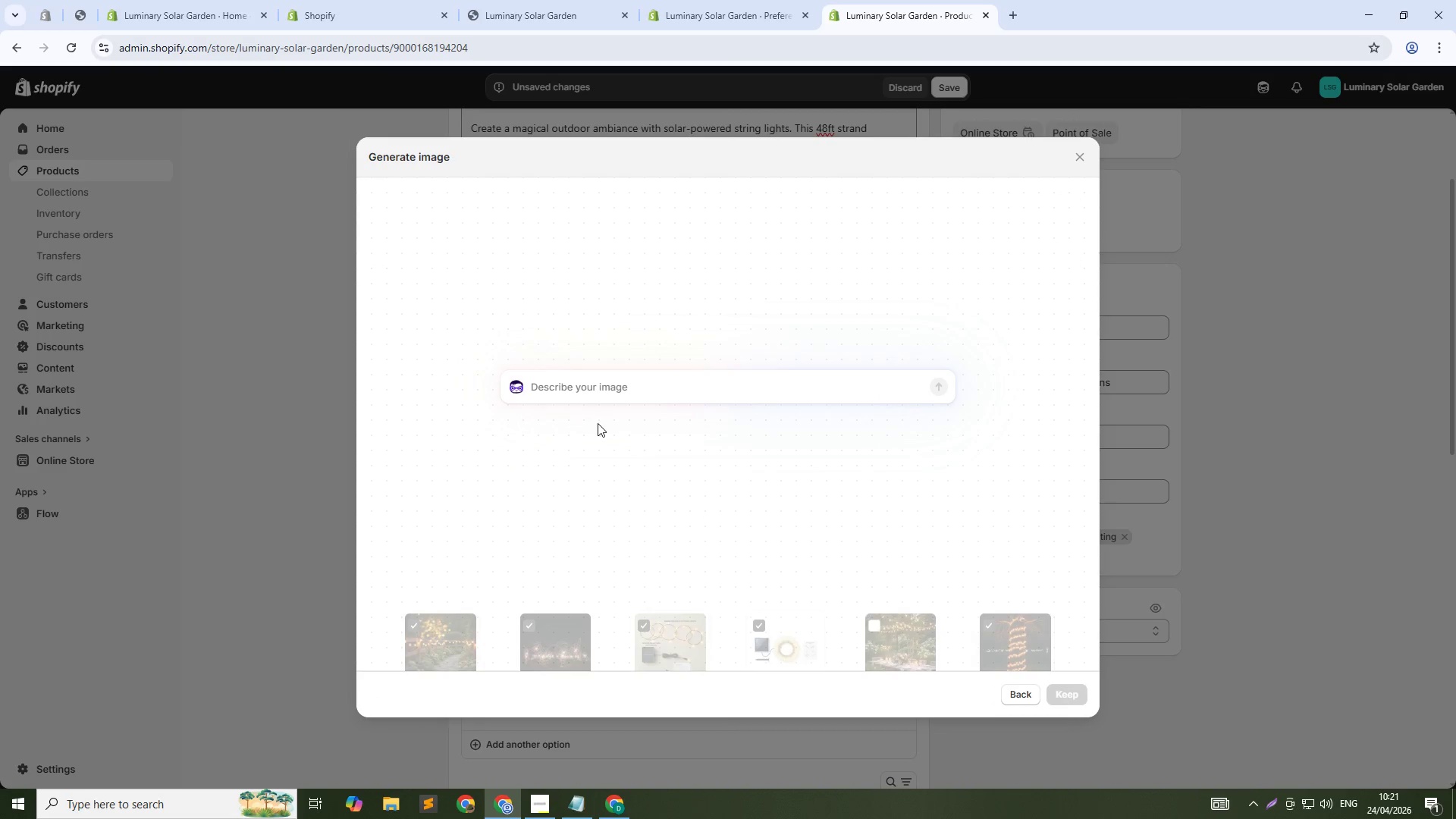 
left_click([609, 397])
 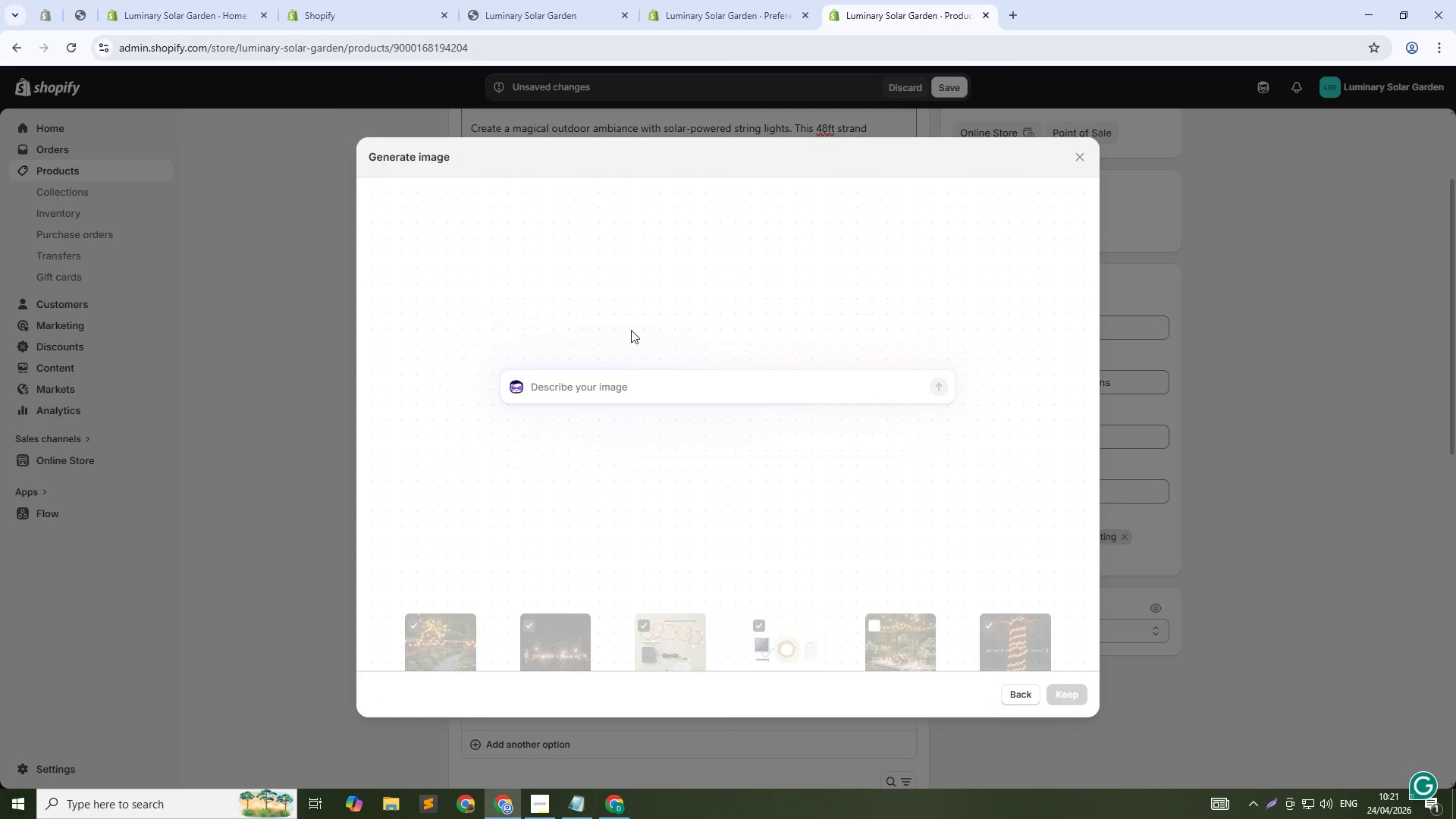 
type(Lights reflec )
key(Backspace)
type(ted in water, pond with )
 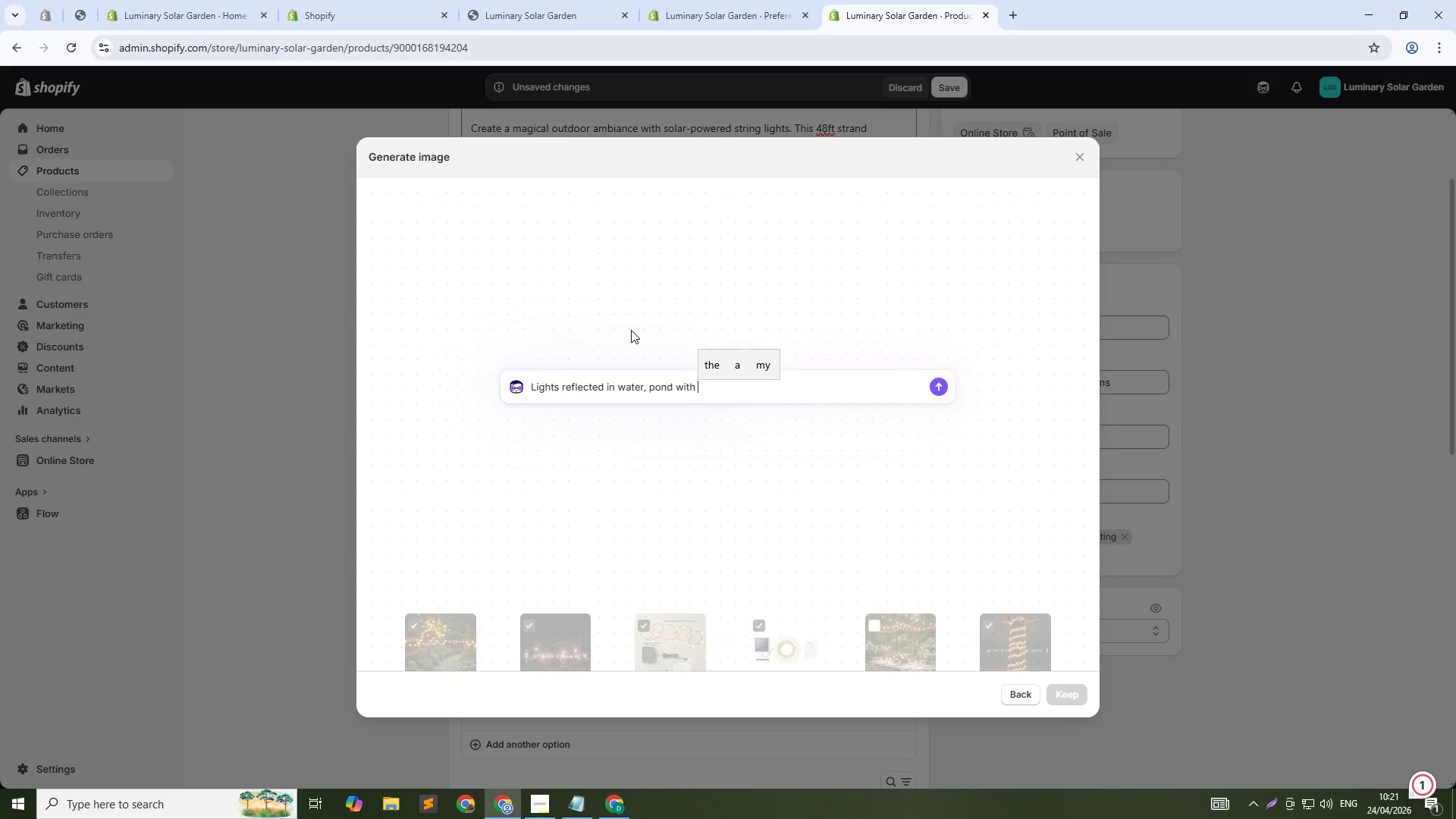 
key(Shift+L)
 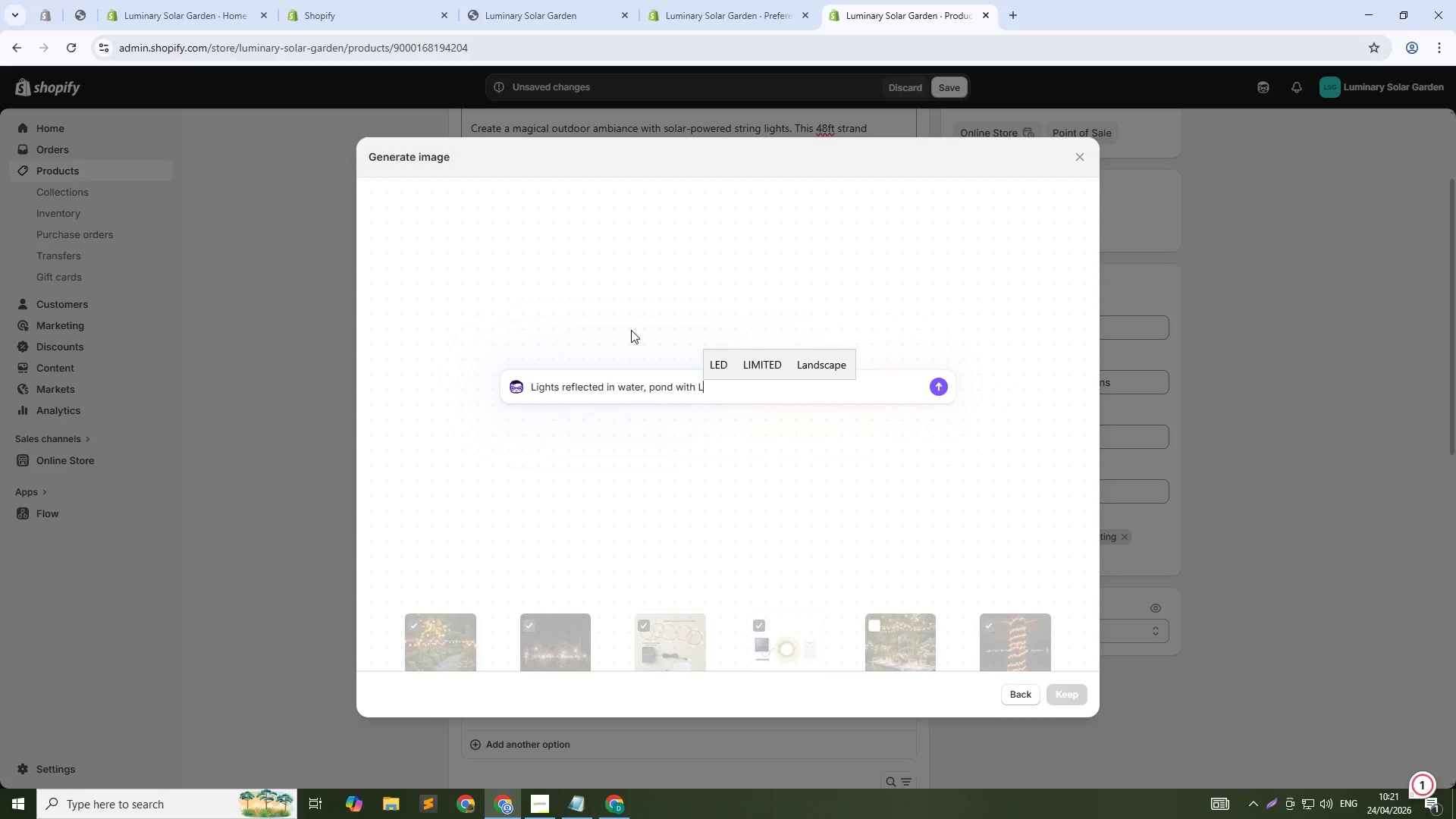 
key(Backspace)
 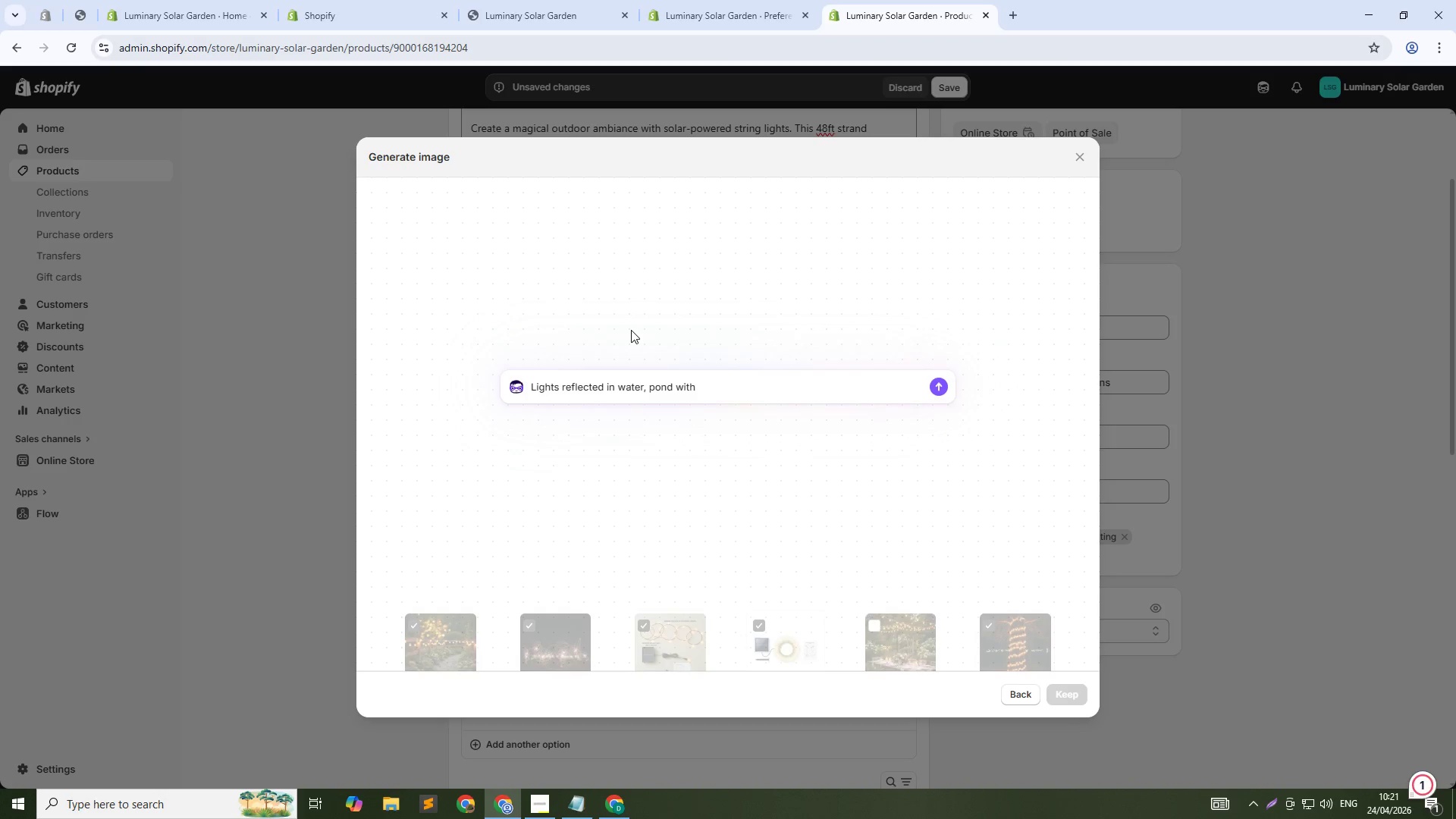 
key(Shift+ShiftLeft)
 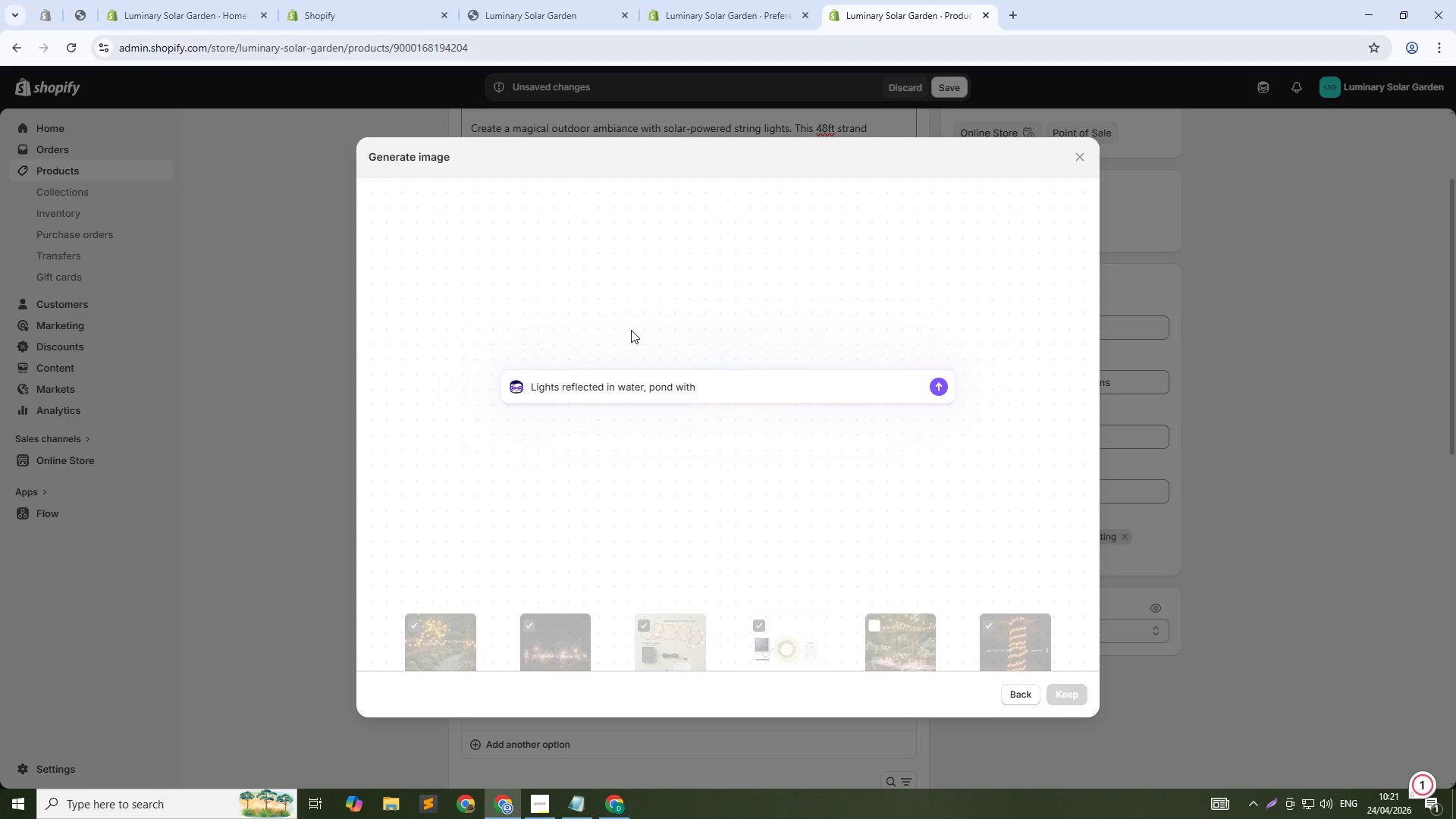 
key(Shift+I)
 